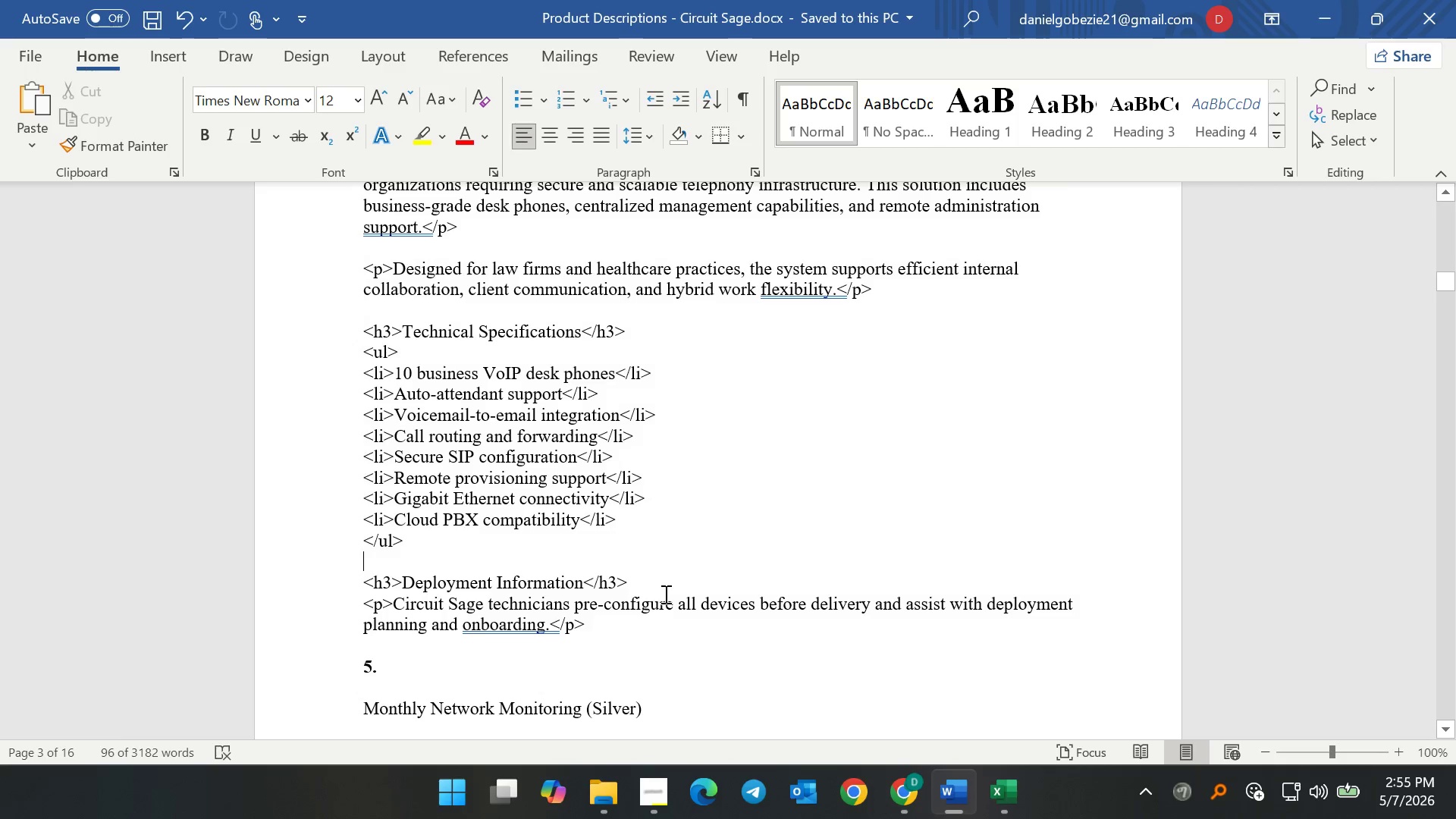 
scroll: coordinate [657, 604], scroll_direction: down, amount: 5.0
 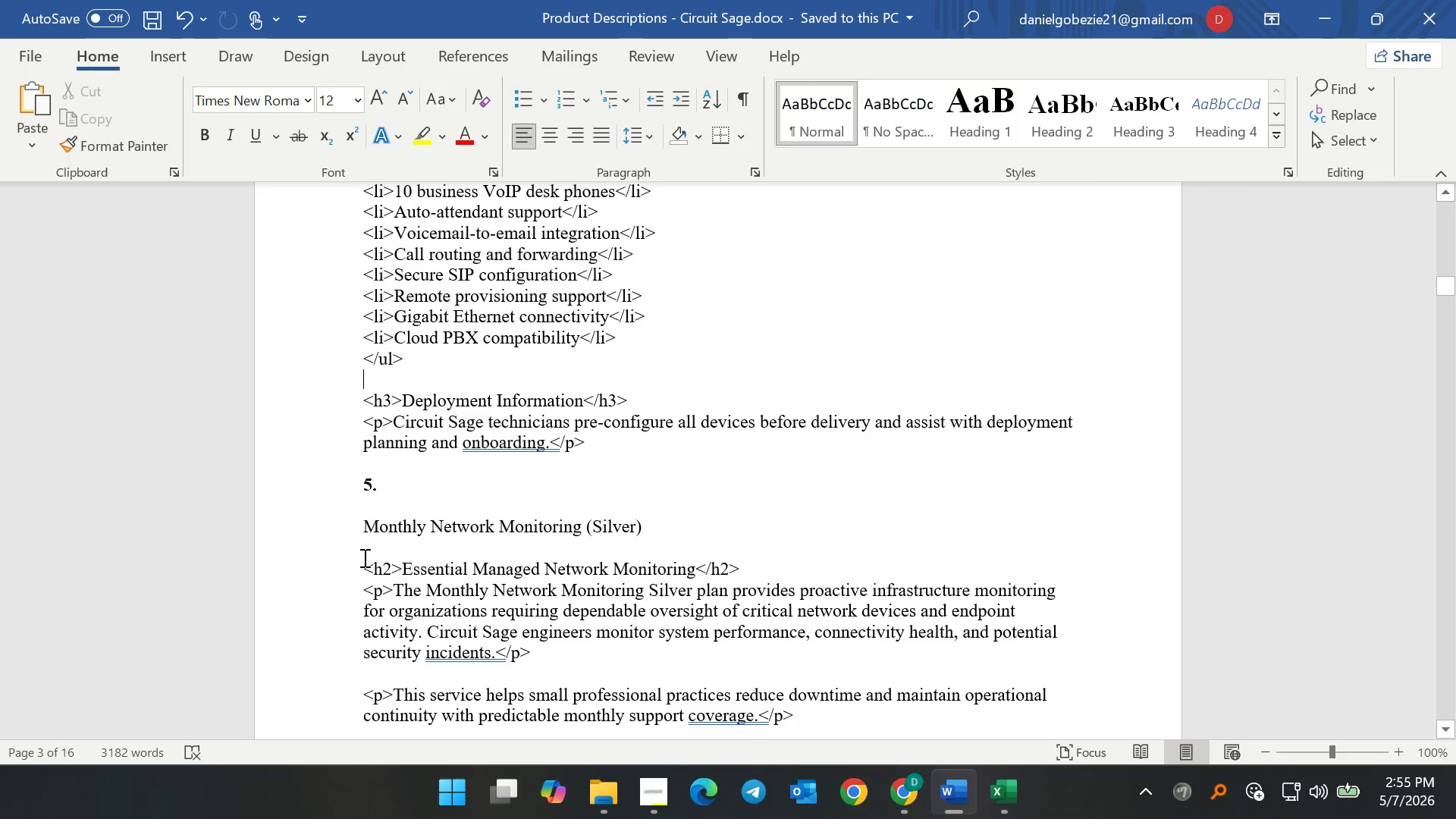 
left_click_drag(start_coordinate=[363, 566], to_coordinate=[671, 299])
 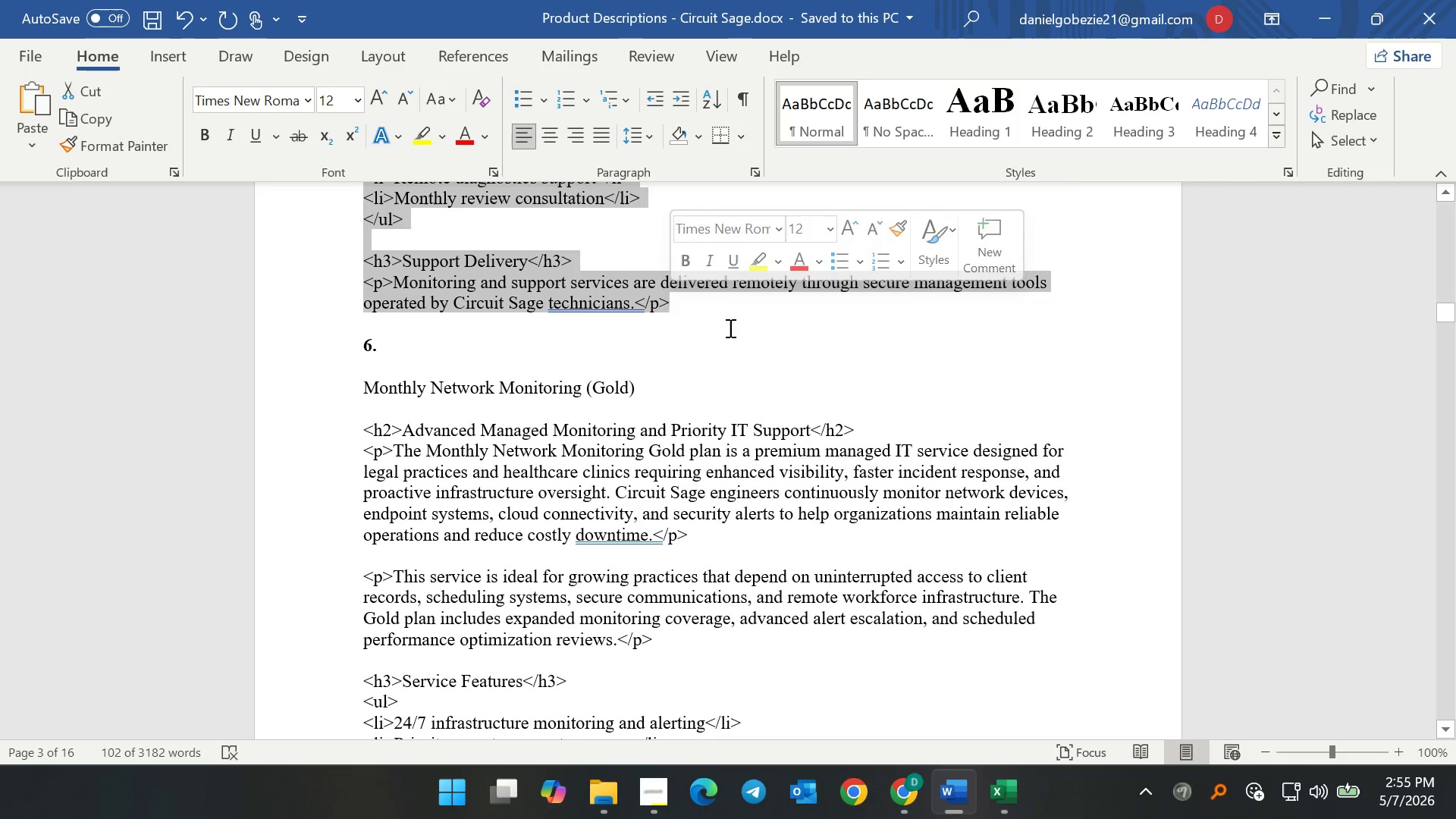 
key(Control+C)
 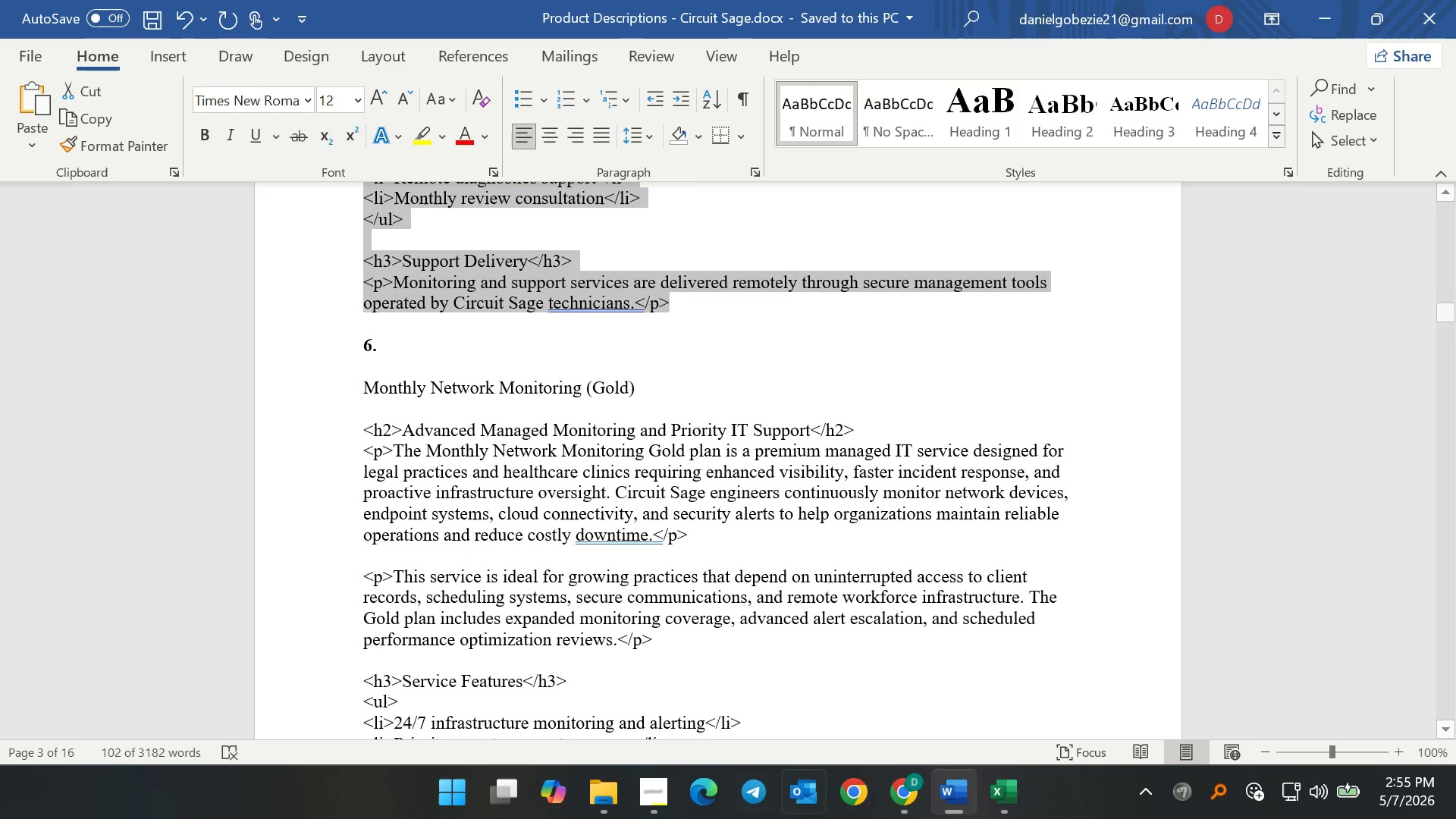 
key(Control+C)
 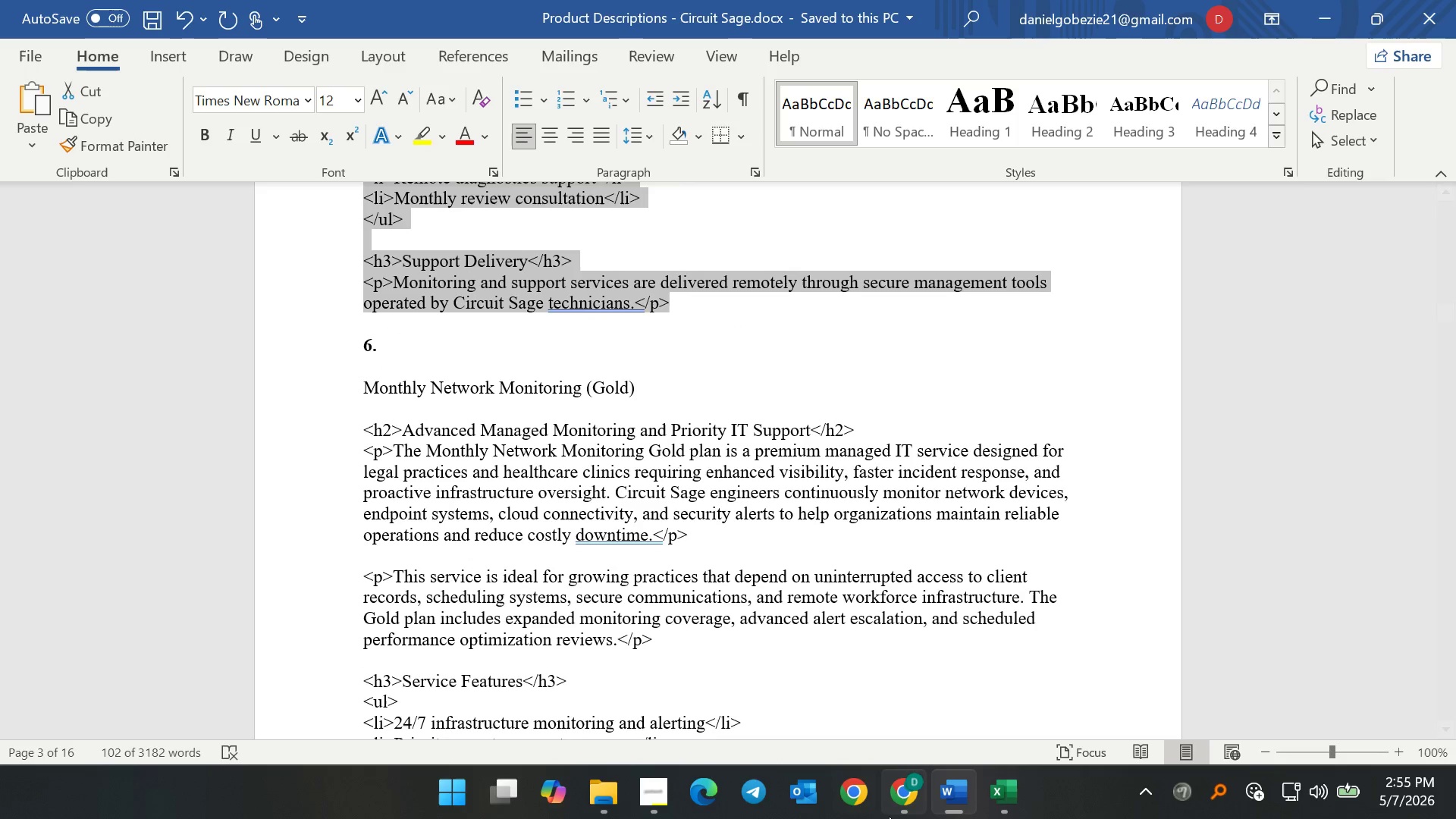 
key(Control+C)
 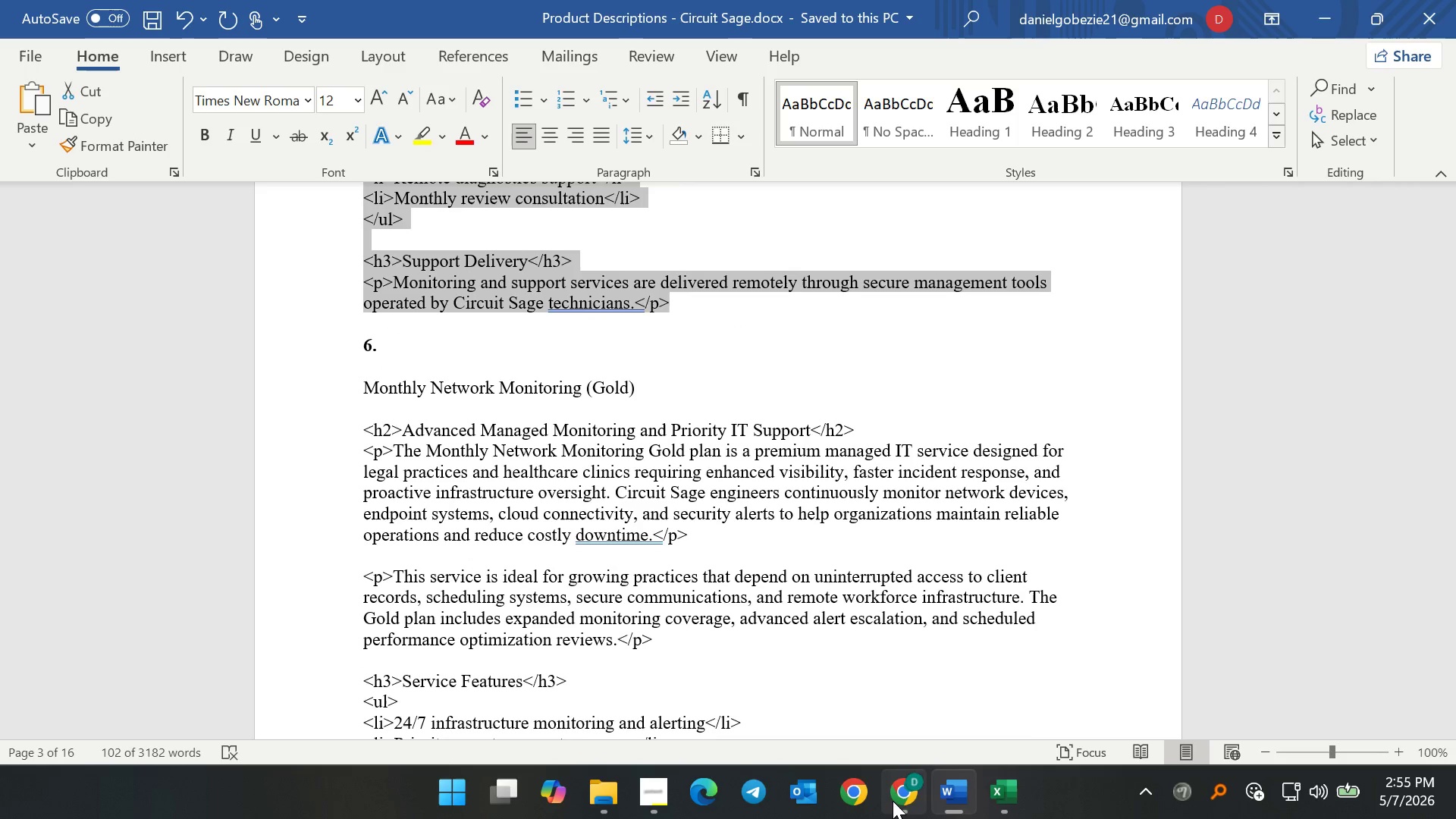 
key(Control+C)
 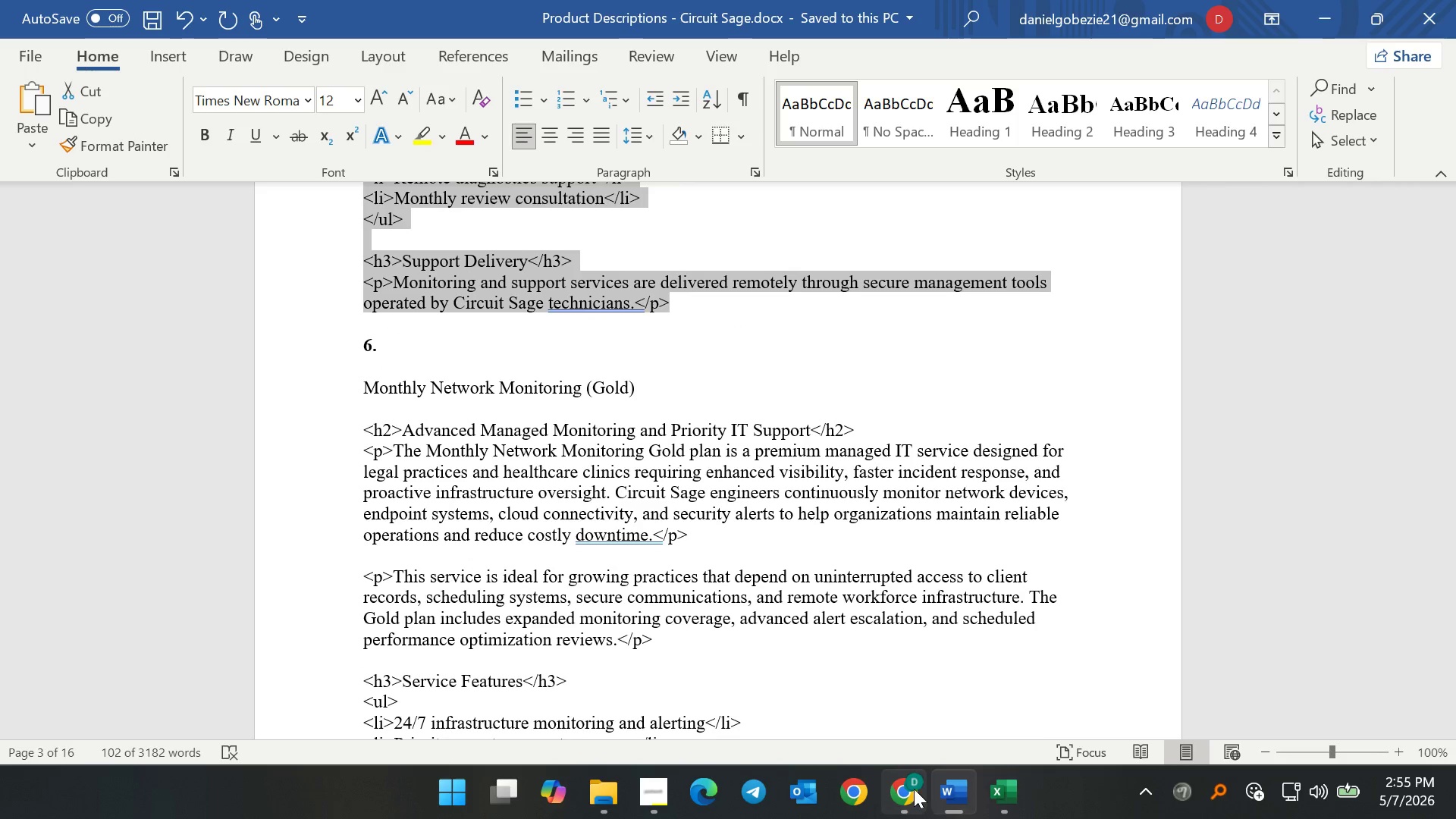 
left_click([914, 789])
 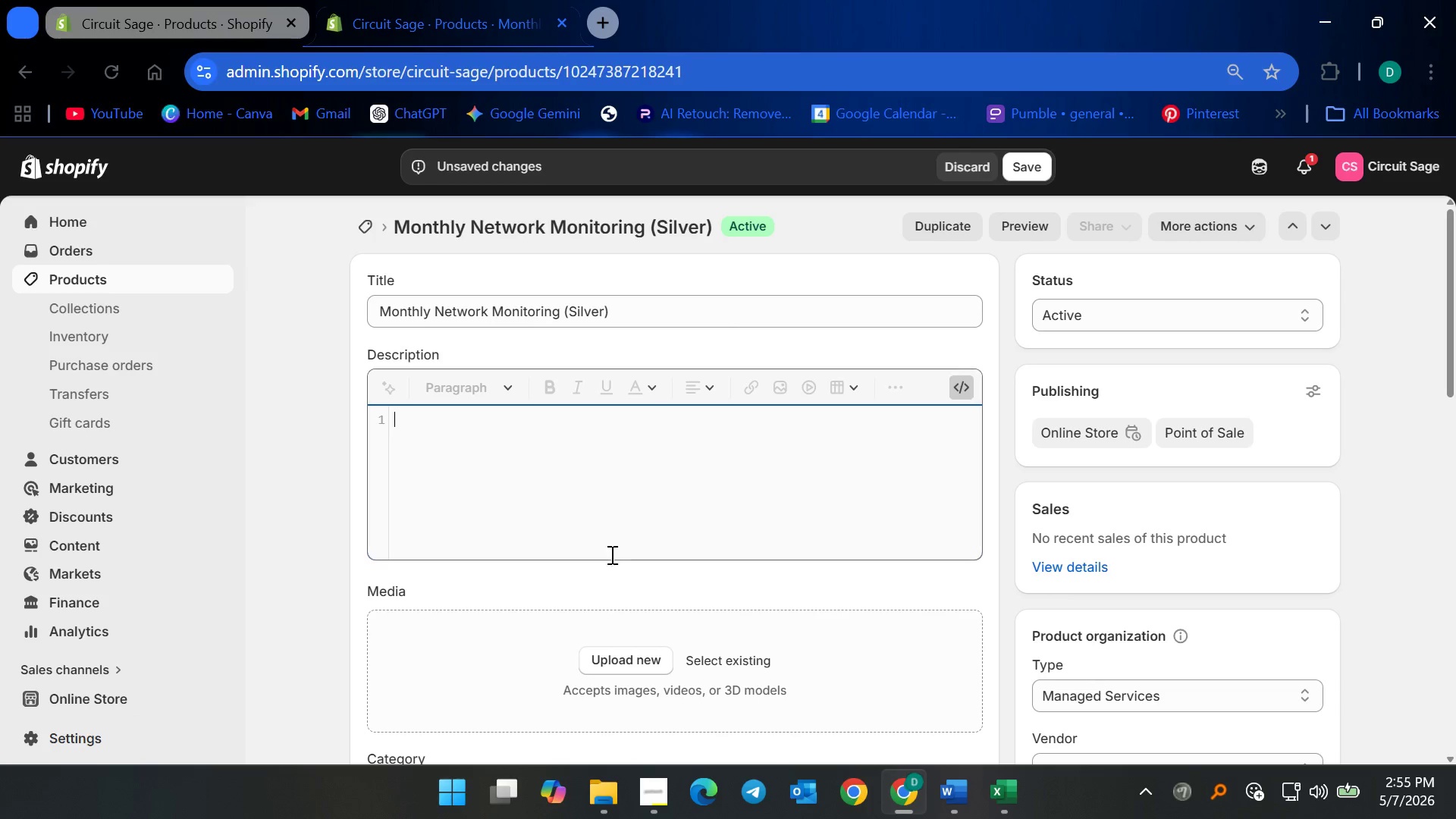 
left_click([592, 509])
 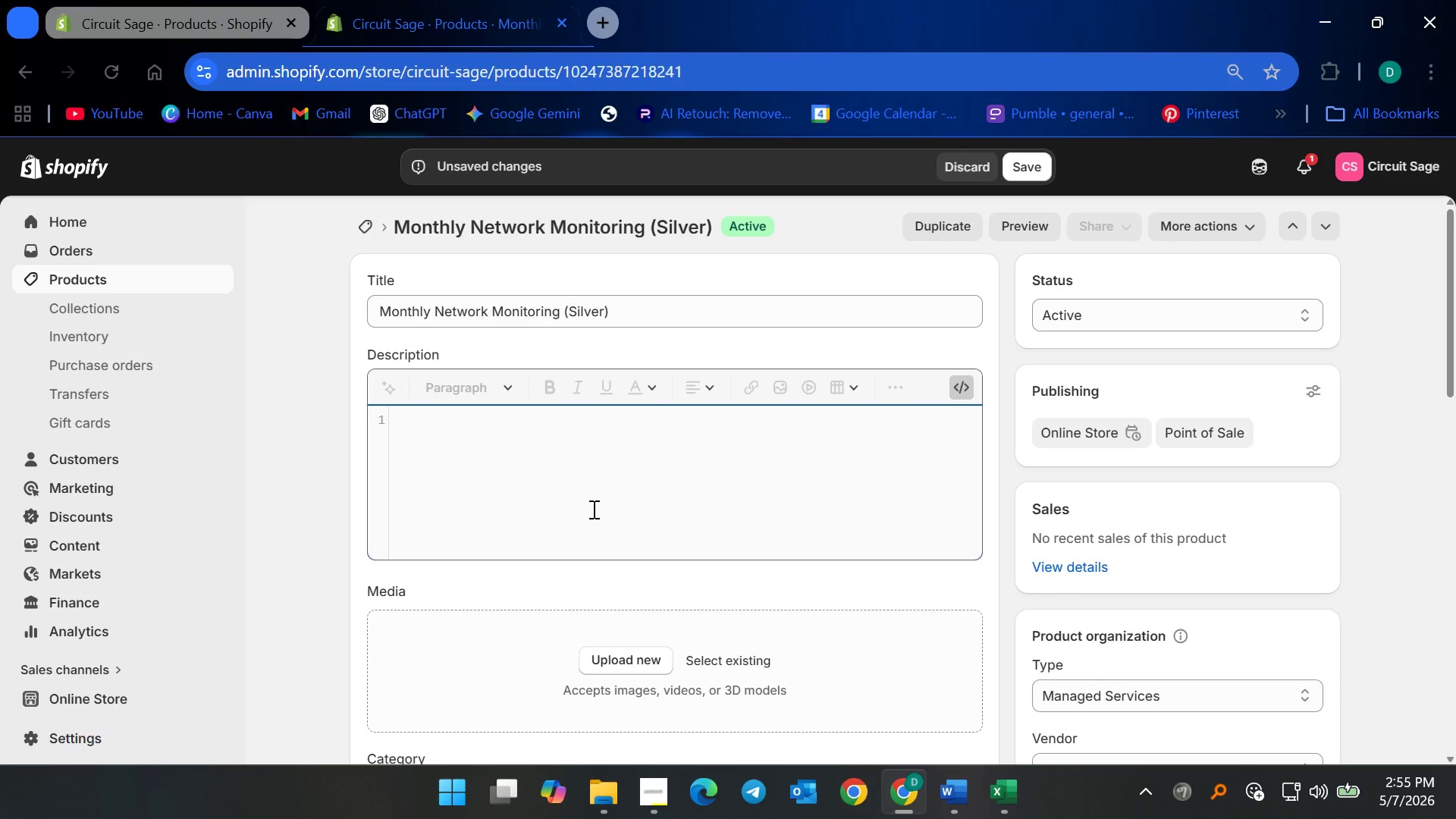 
key(Control+V)
 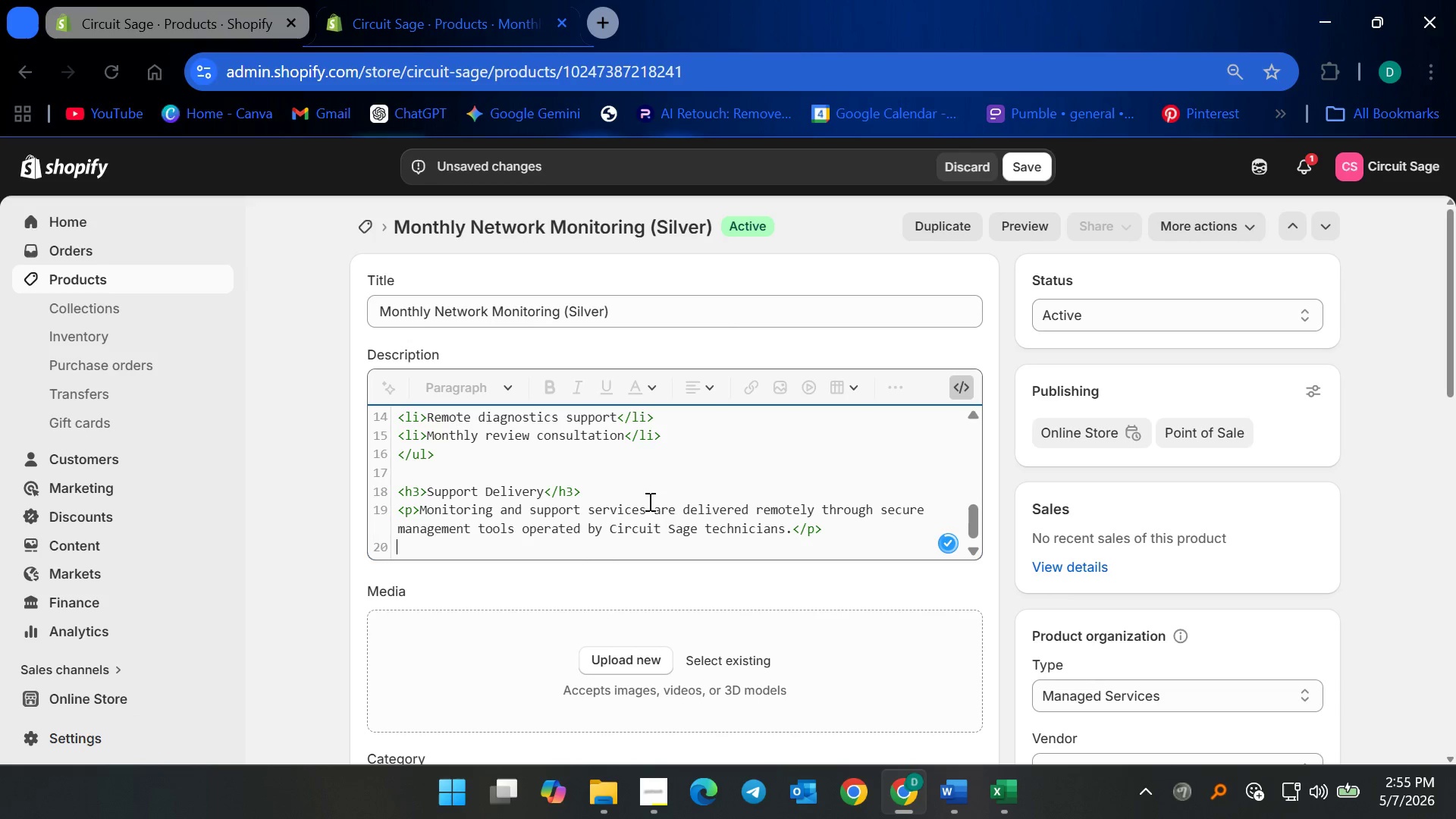 
key(Backspace)
 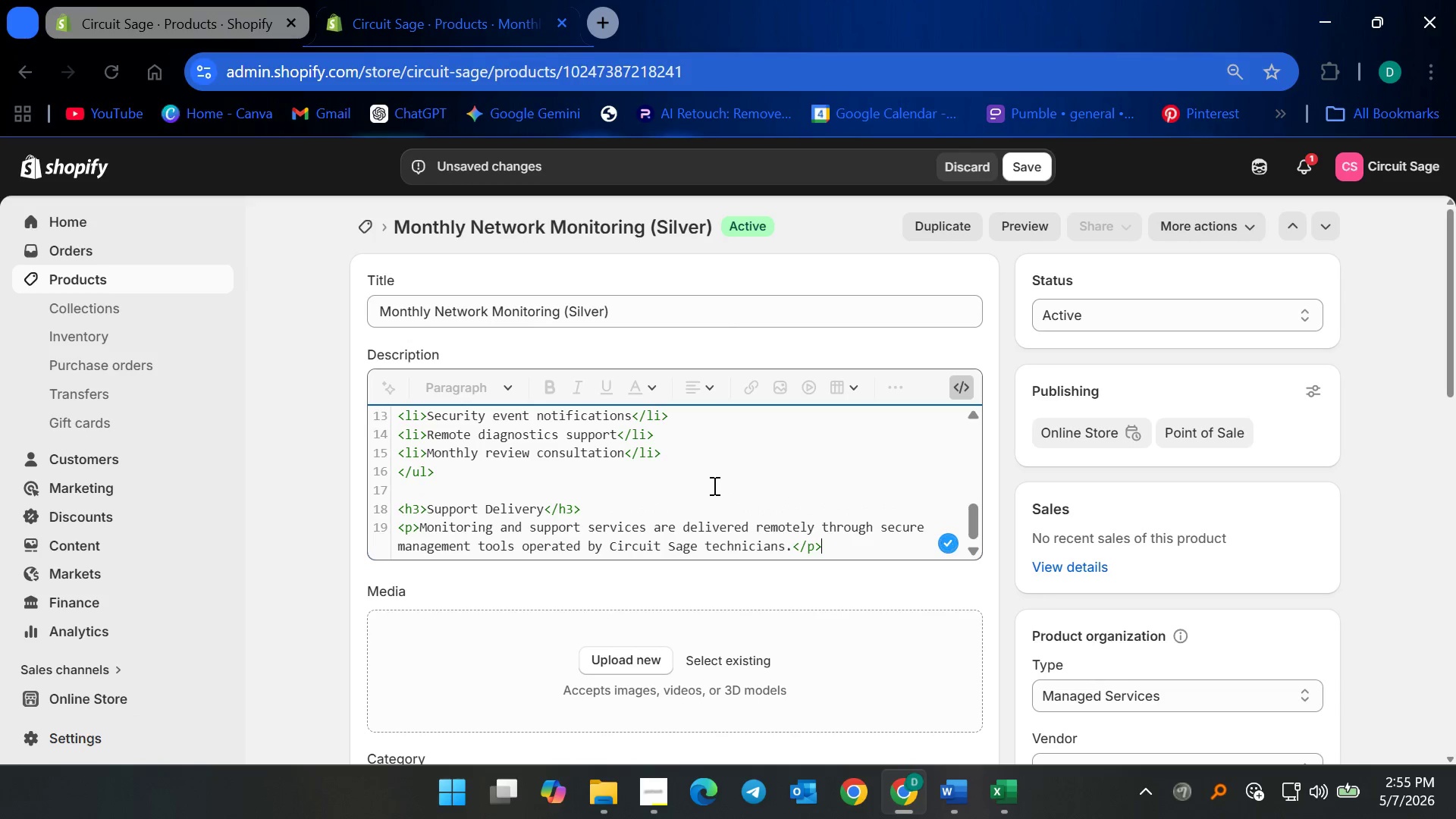 
scroll: coordinate [682, 498], scroll_direction: up, amount: 9.0
 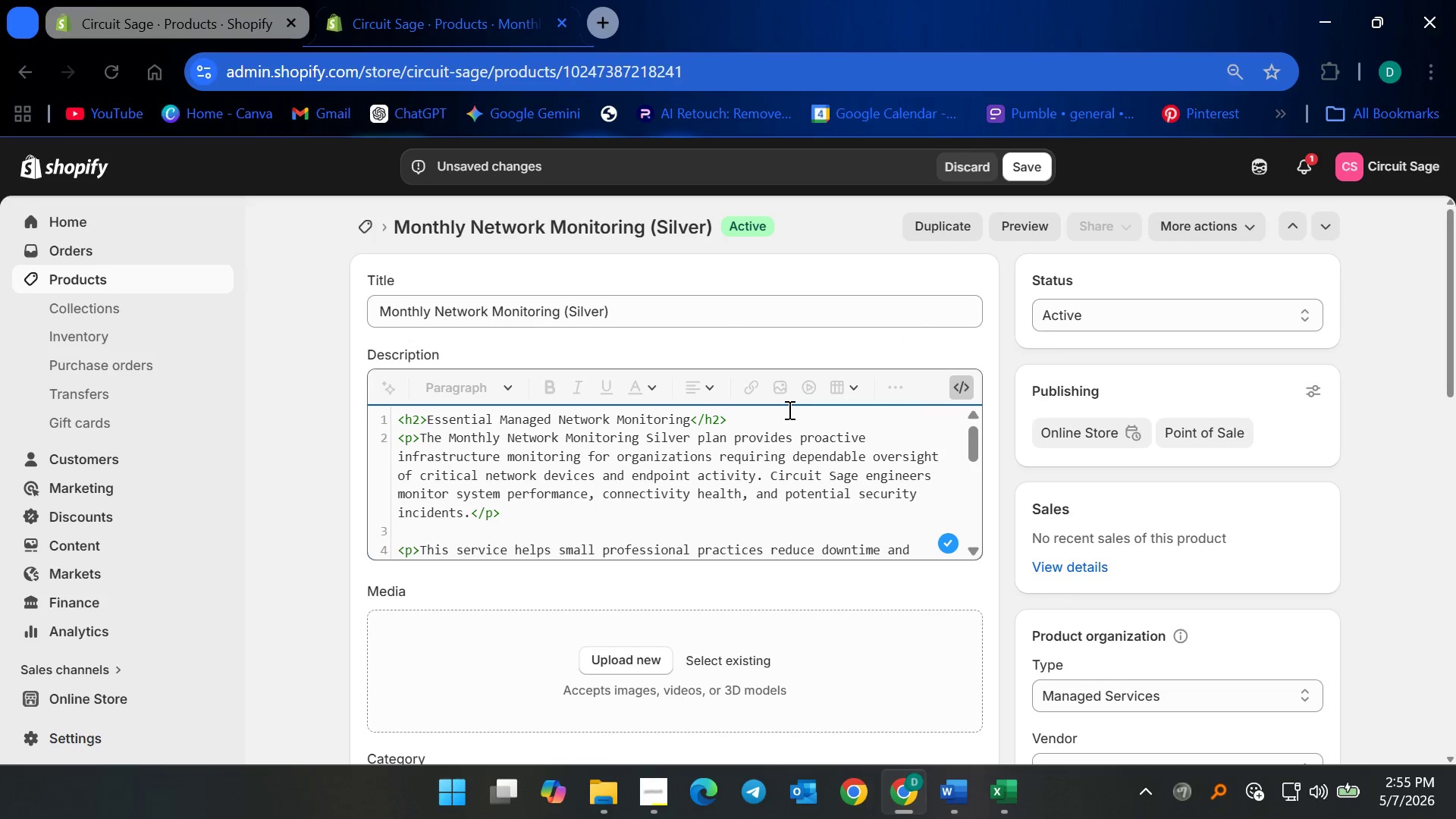 
left_click_drag(start_coordinate=[745, 417], to_coordinate=[376, 422])
 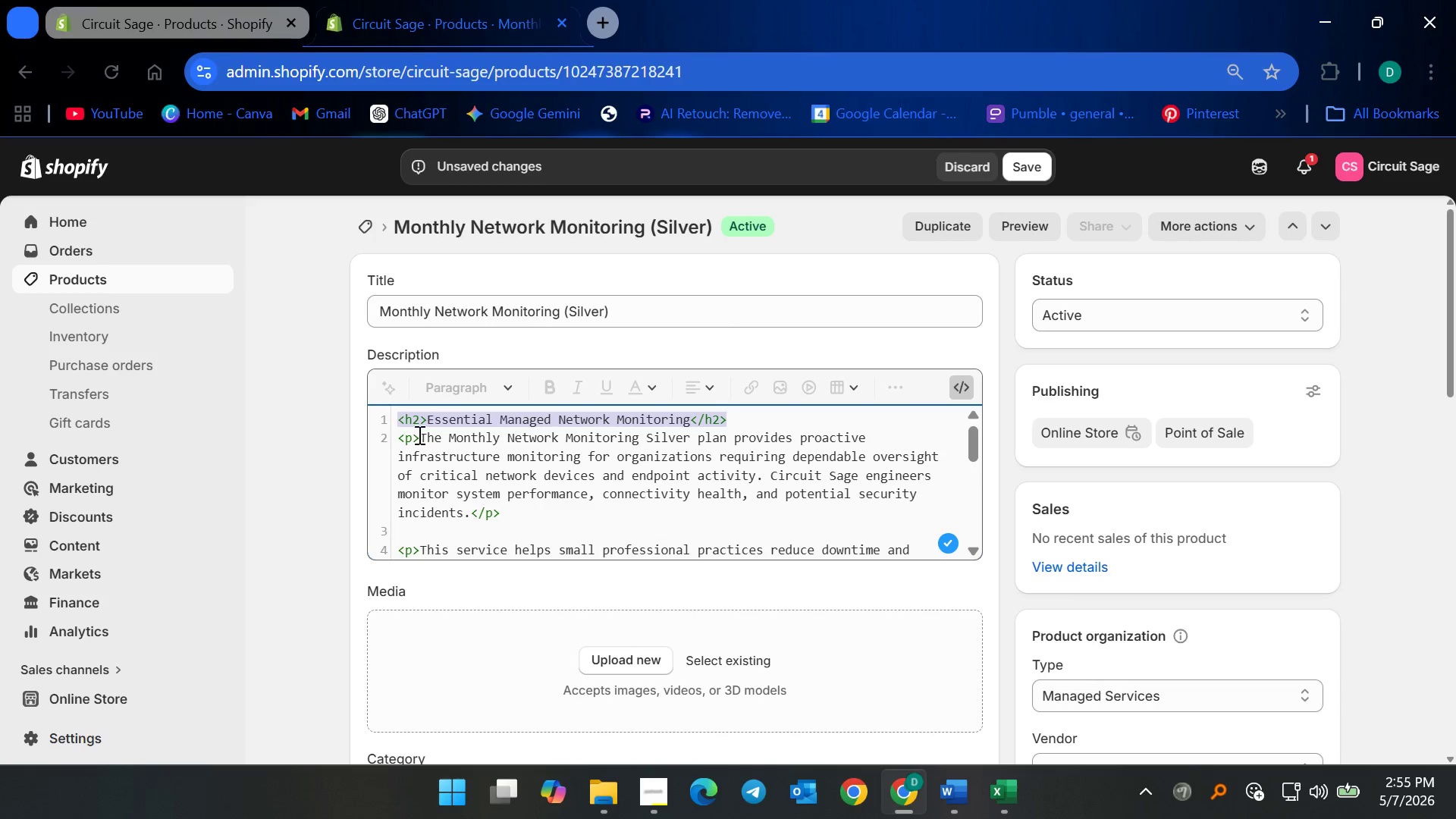 
key(Backspace)
 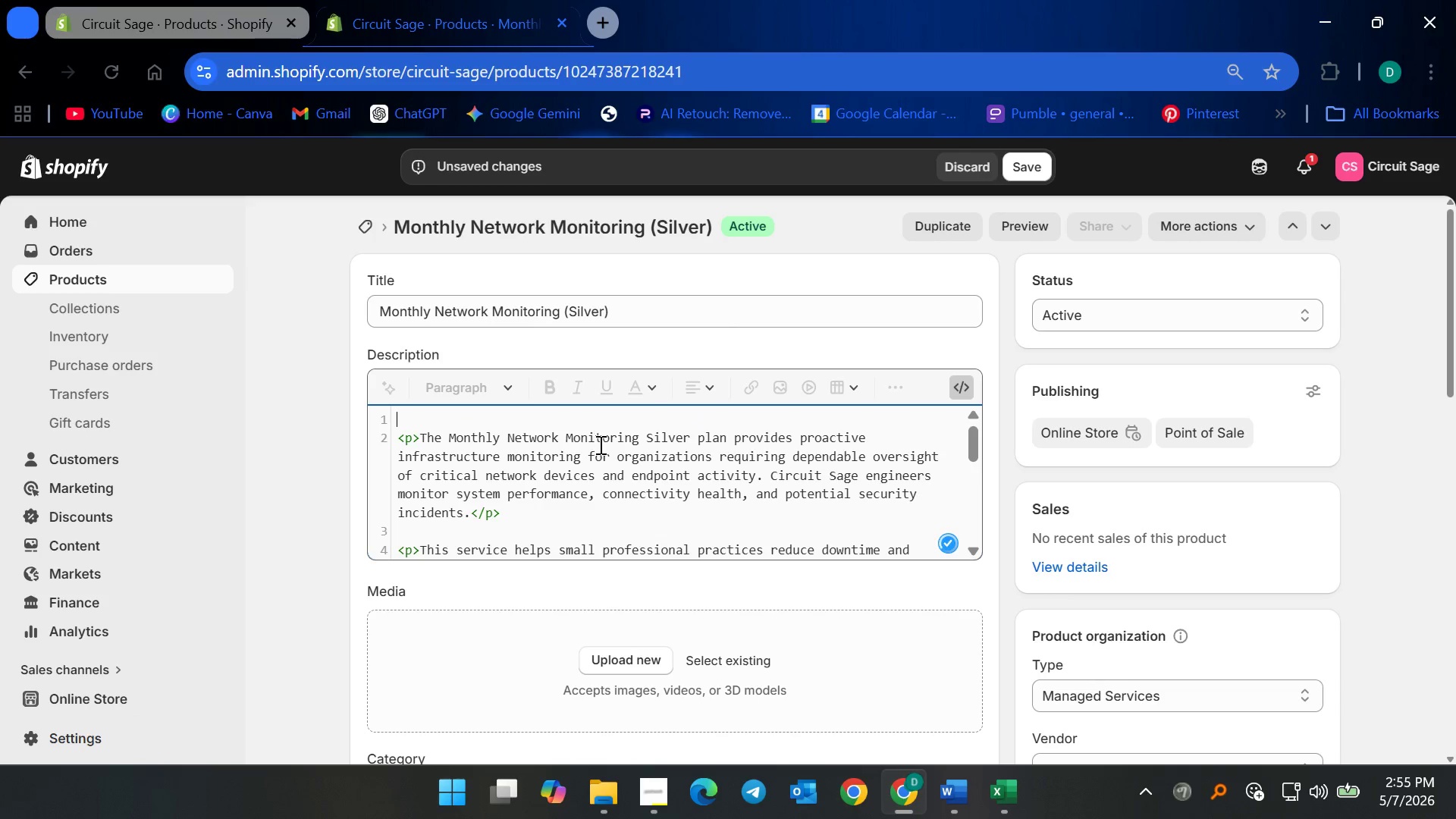 
key(Delete)
 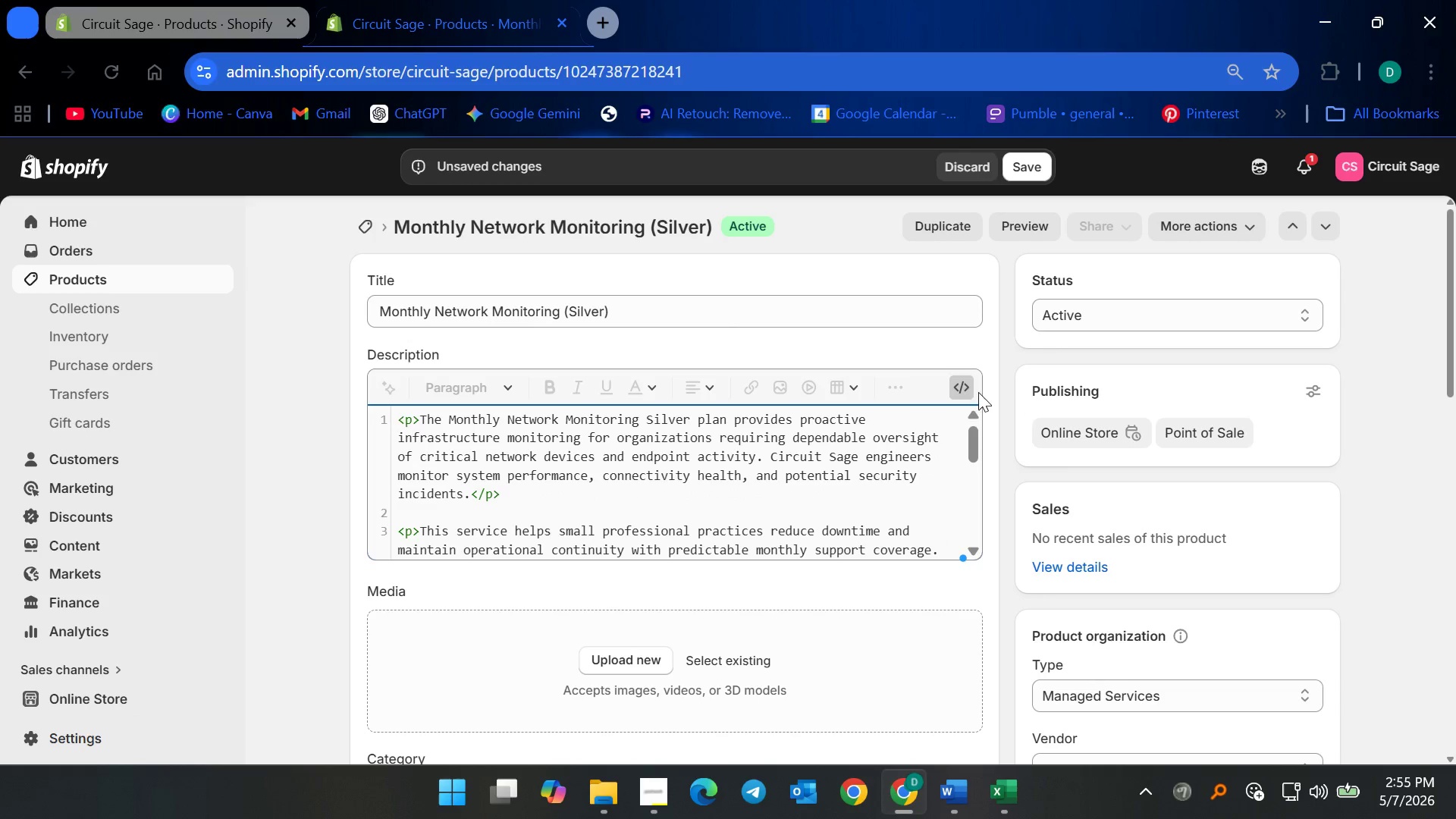 
left_click([964, 392])
 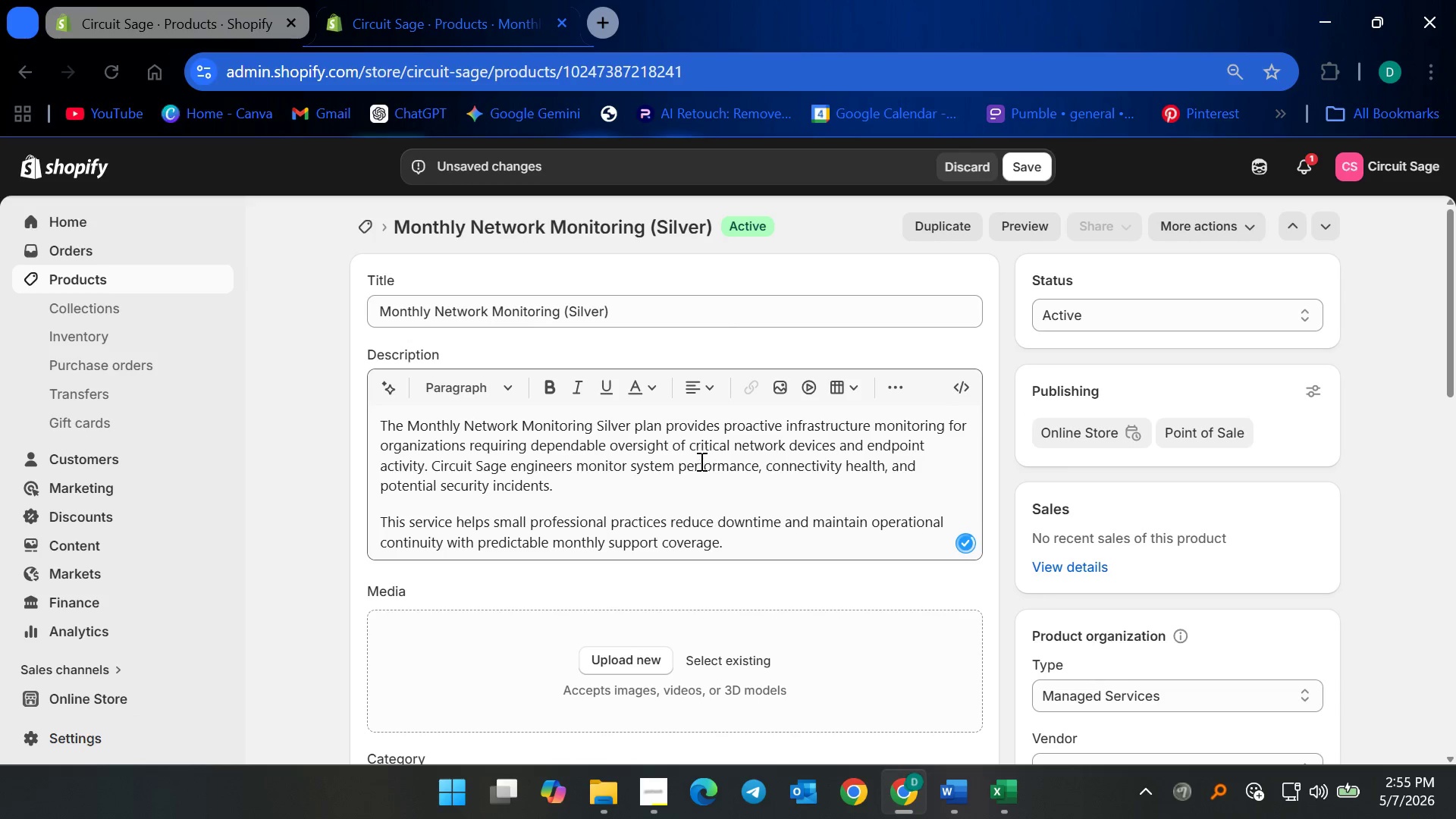 
left_click([700, 461])
 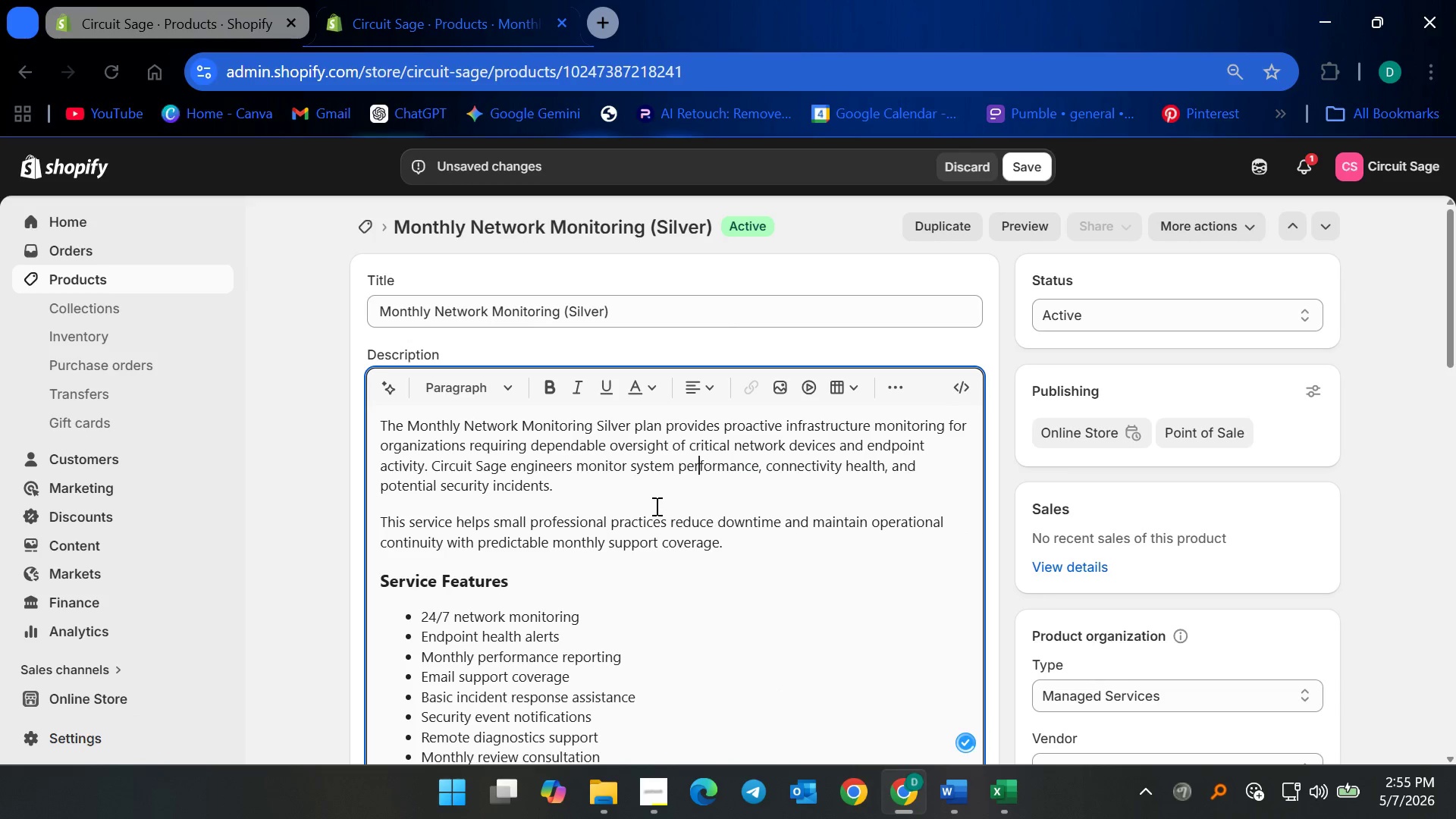 
scroll: coordinate [651, 544], scroll_direction: down, amount: 4.0
 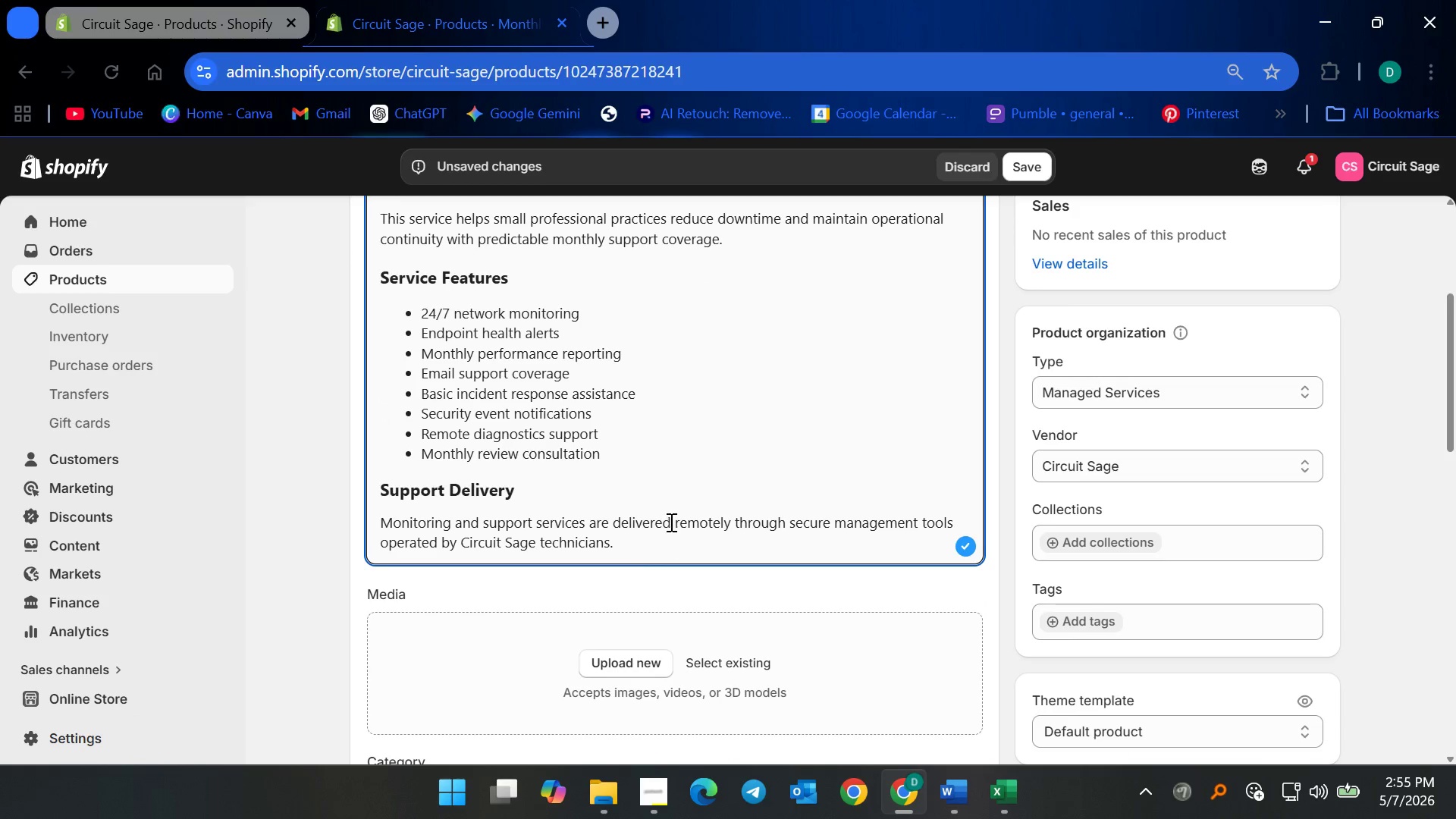 
scroll: coordinate [670, 517], scroll_direction: up, amount: 3.0
 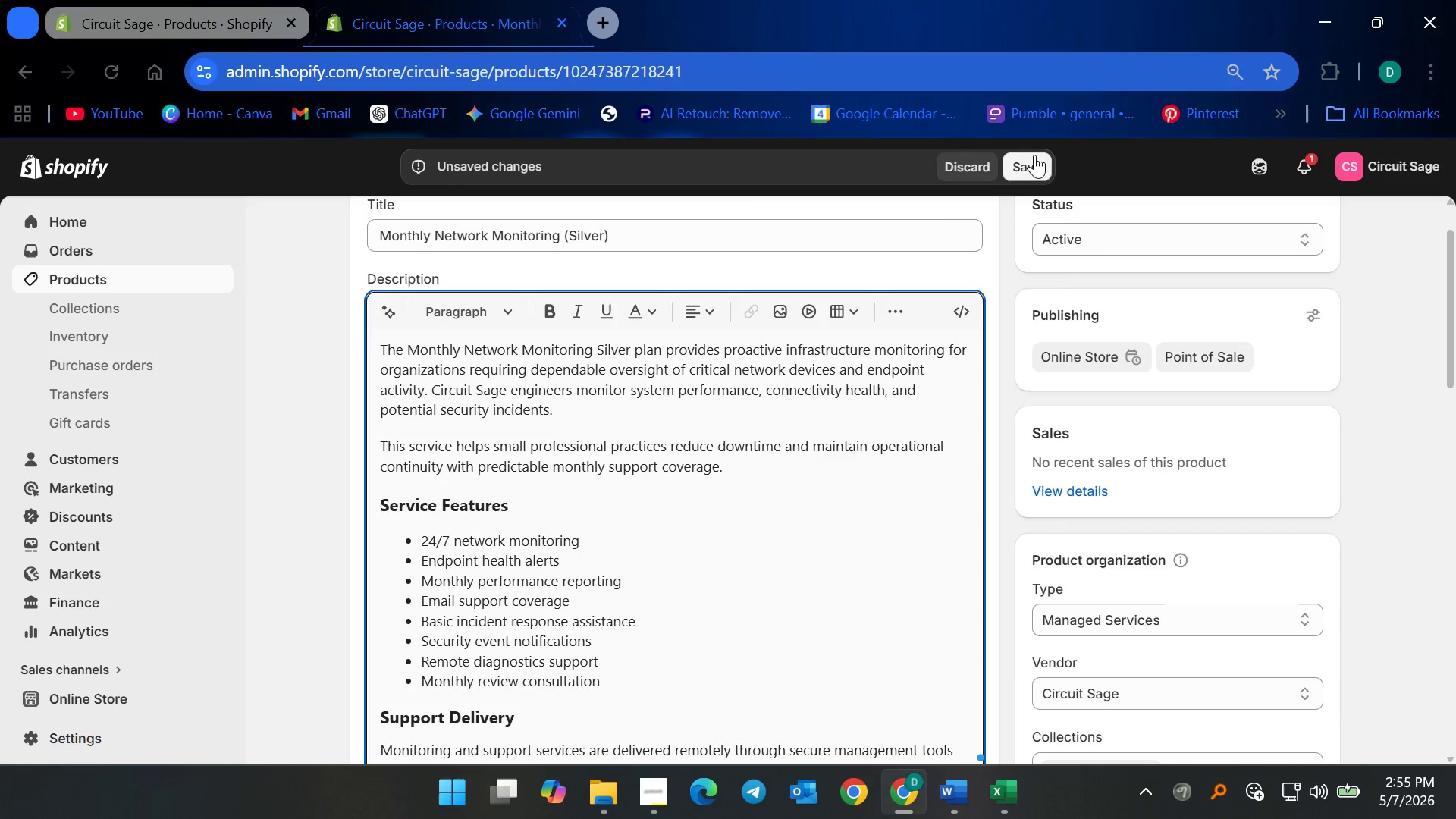 
scroll: coordinate [712, 437], scroll_direction: down, amount: 4.0
 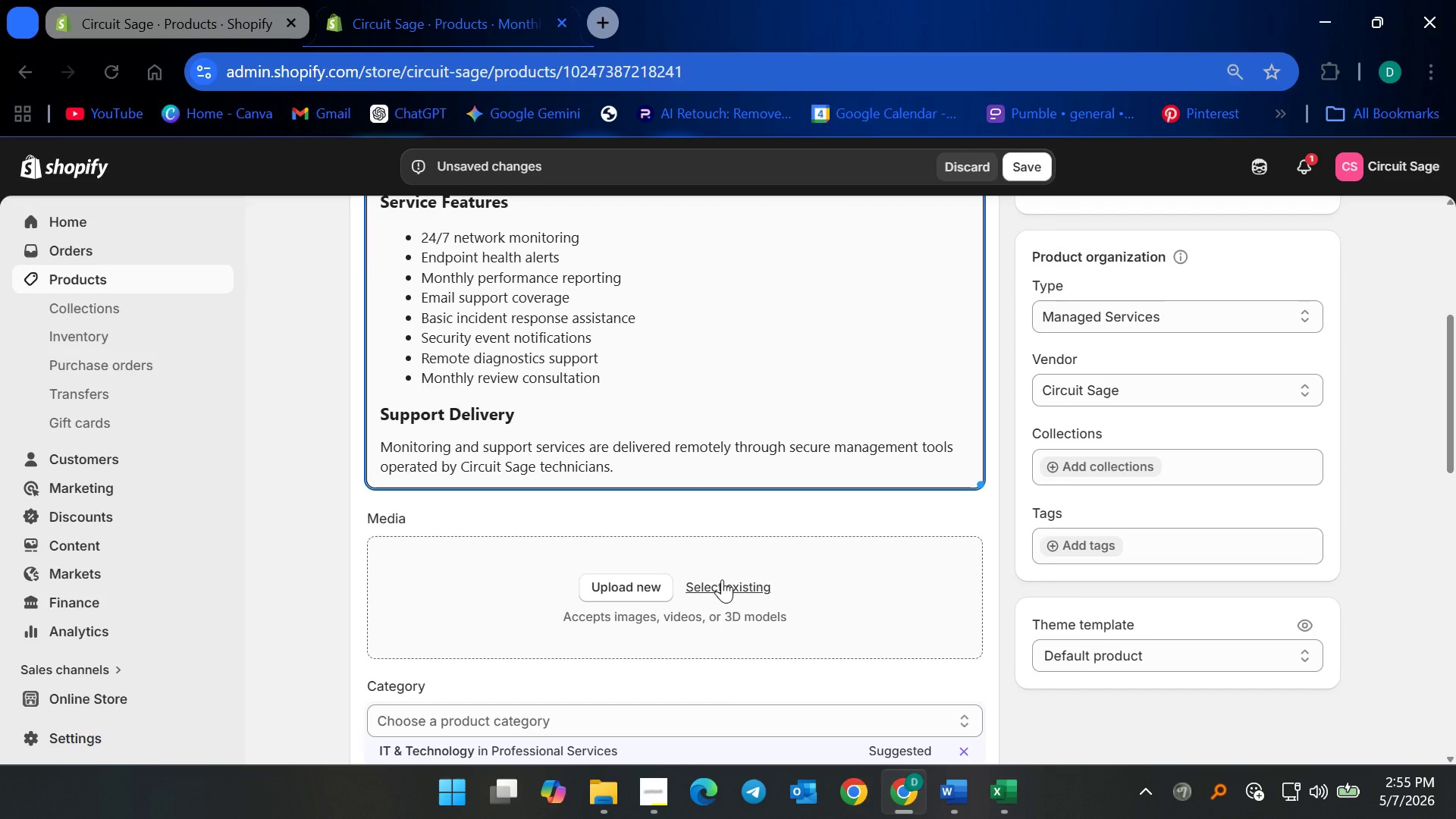 
left_click([722, 579])
 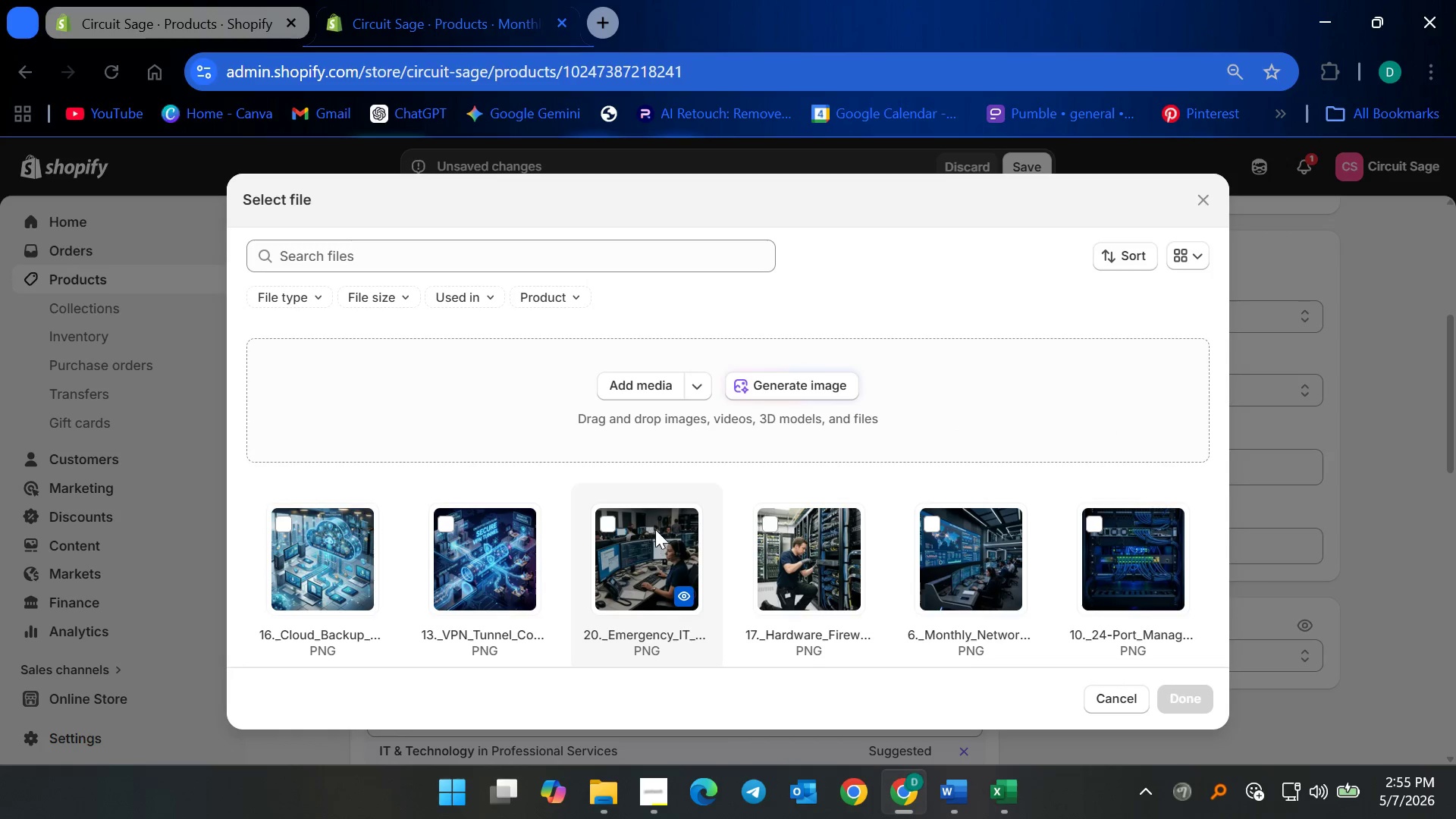 
scroll: coordinate [657, 509], scroll_direction: down, amount: 8.0
 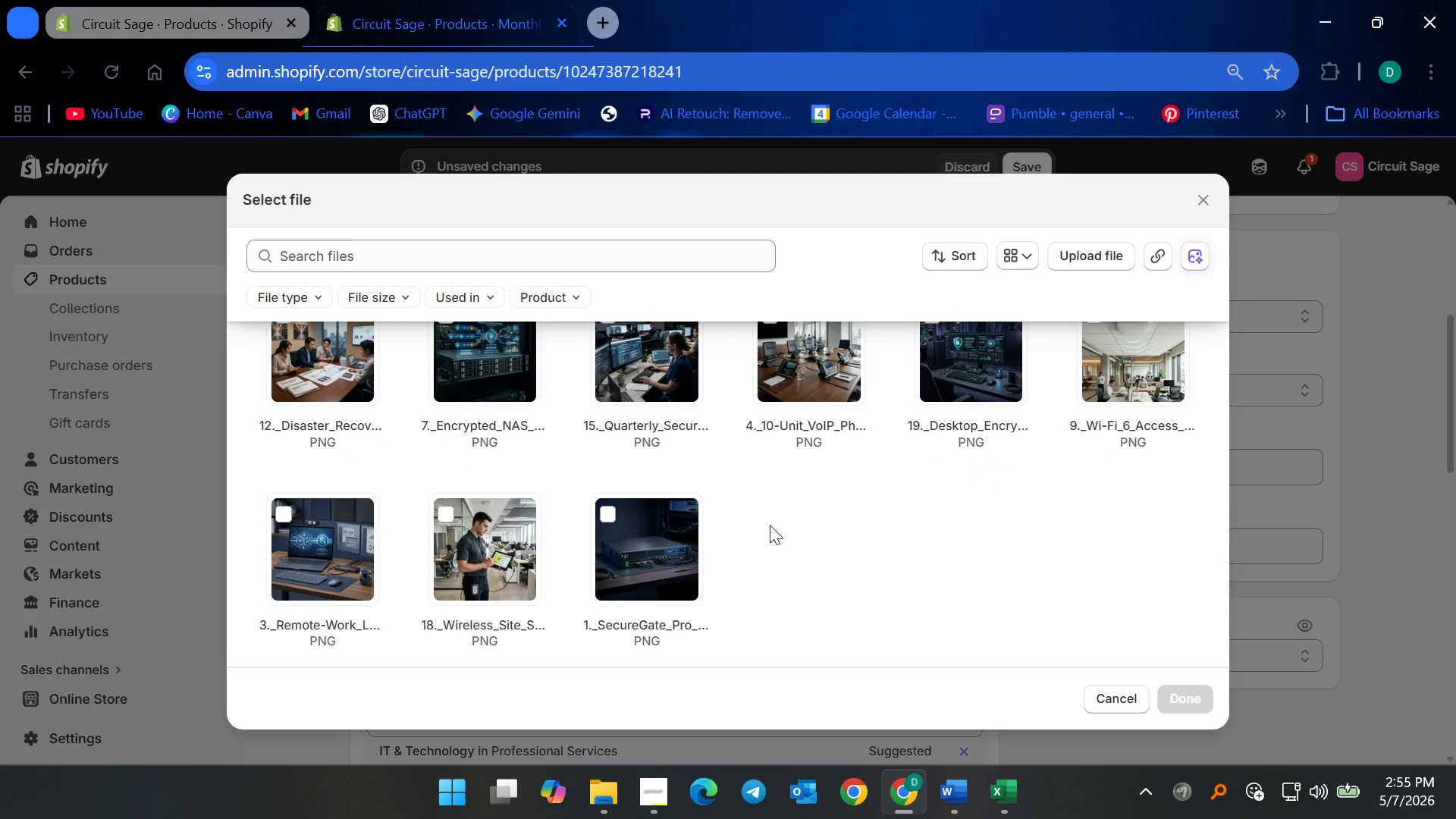 
scroll: coordinate [735, 544], scroll_direction: up, amount: 3.0
 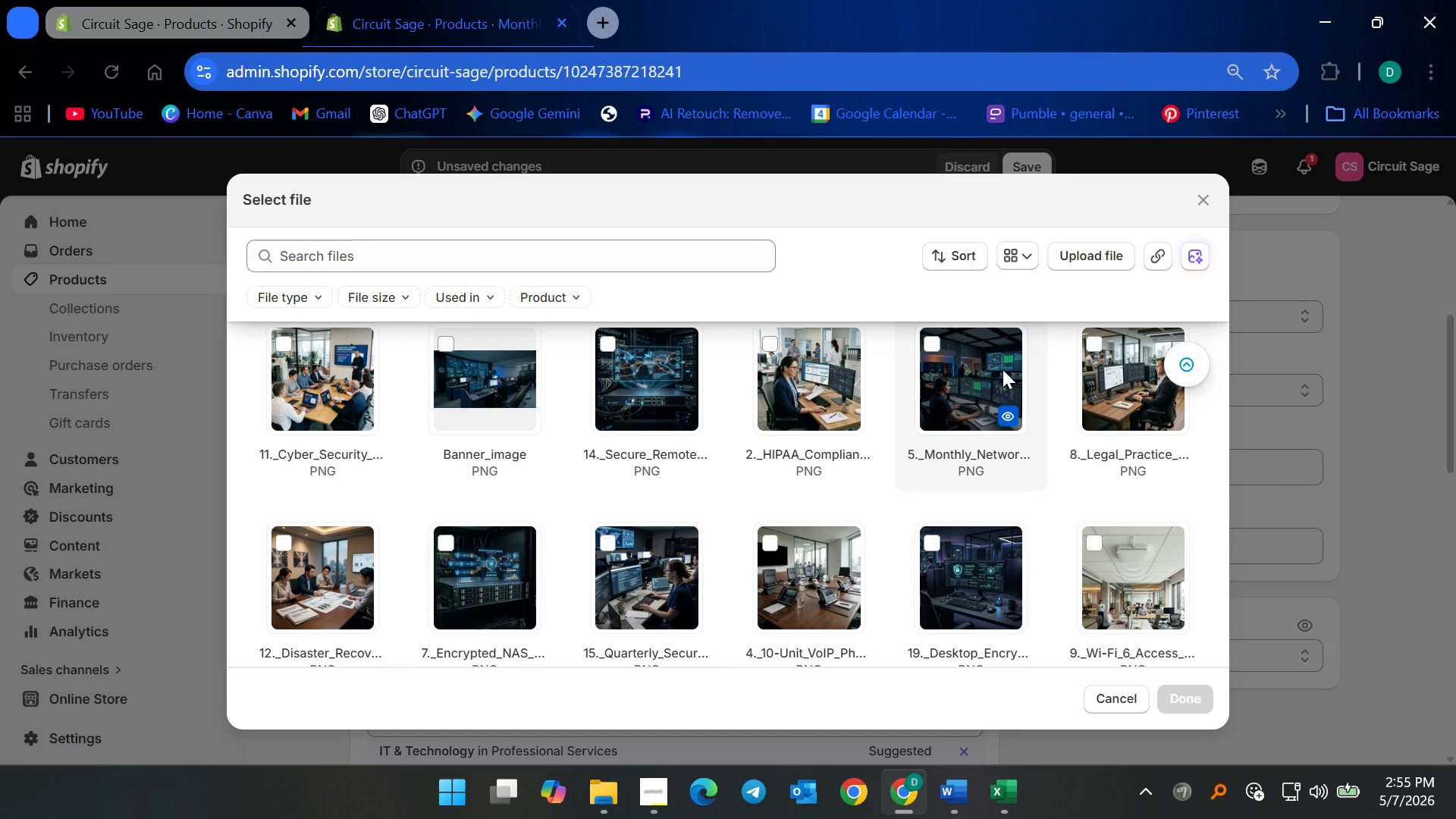 
left_click([967, 356])
 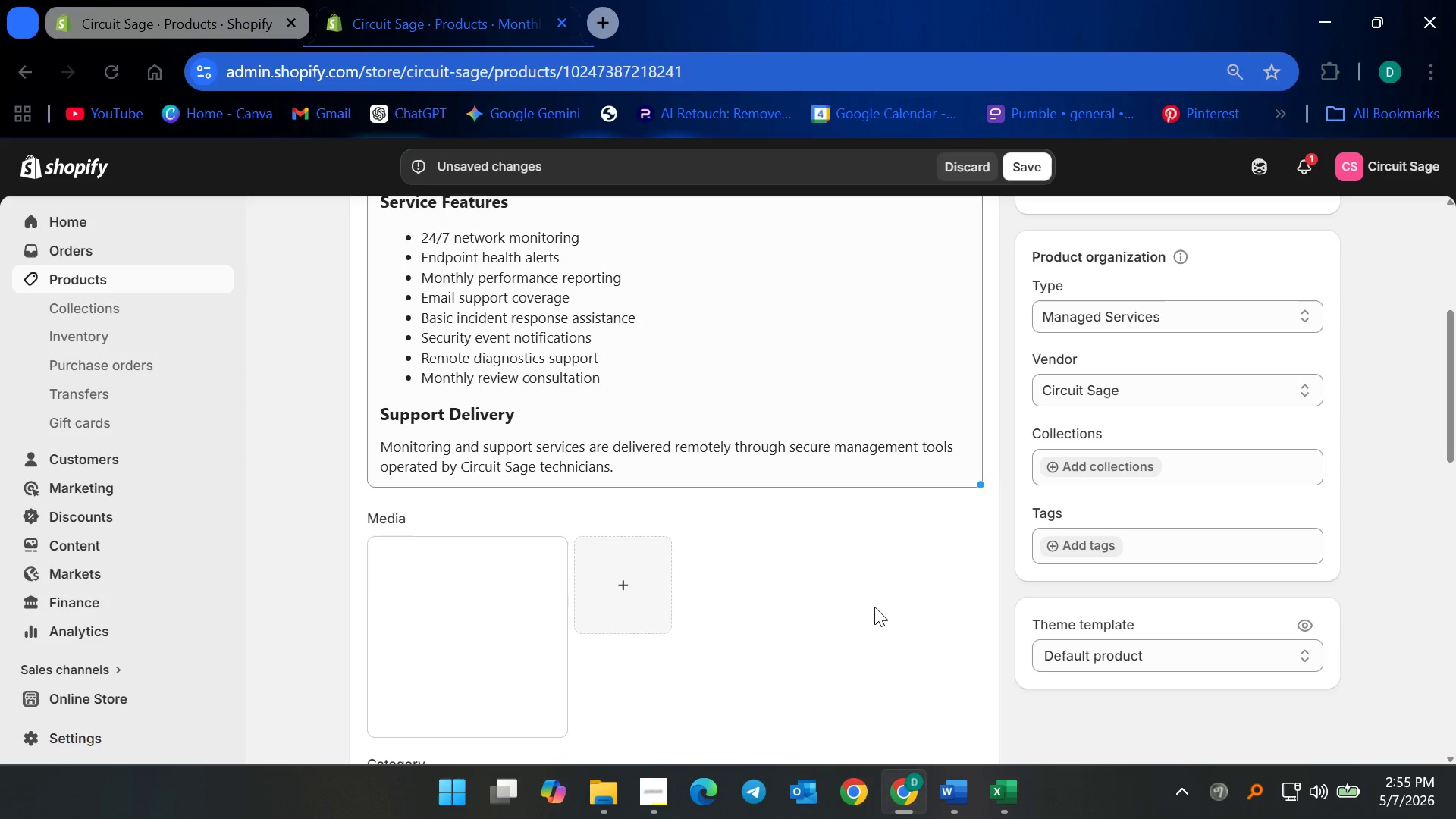 
scroll: coordinate [893, 603], scroll_direction: down, amount: 6.0
 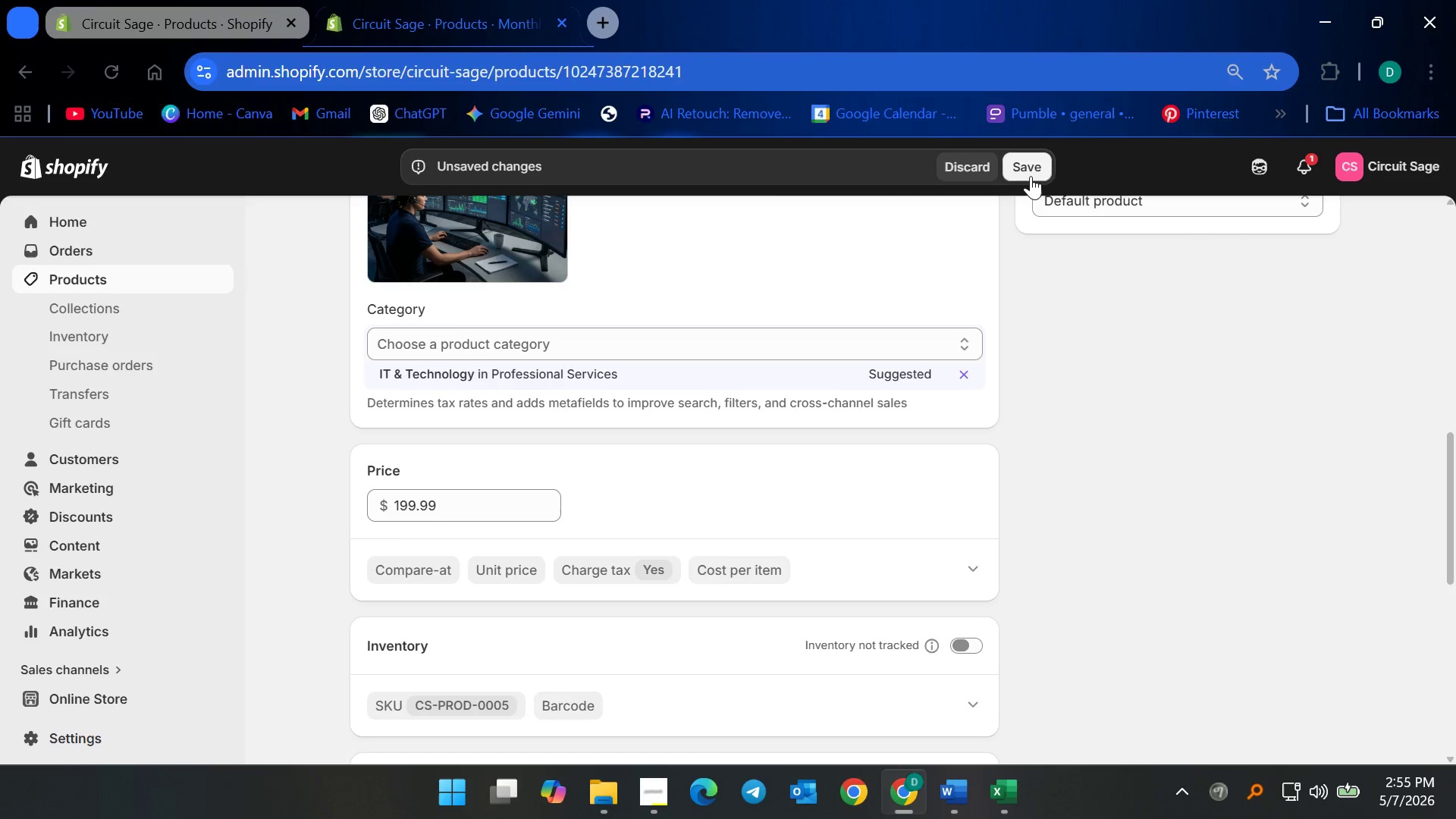 
left_click([1031, 168])
 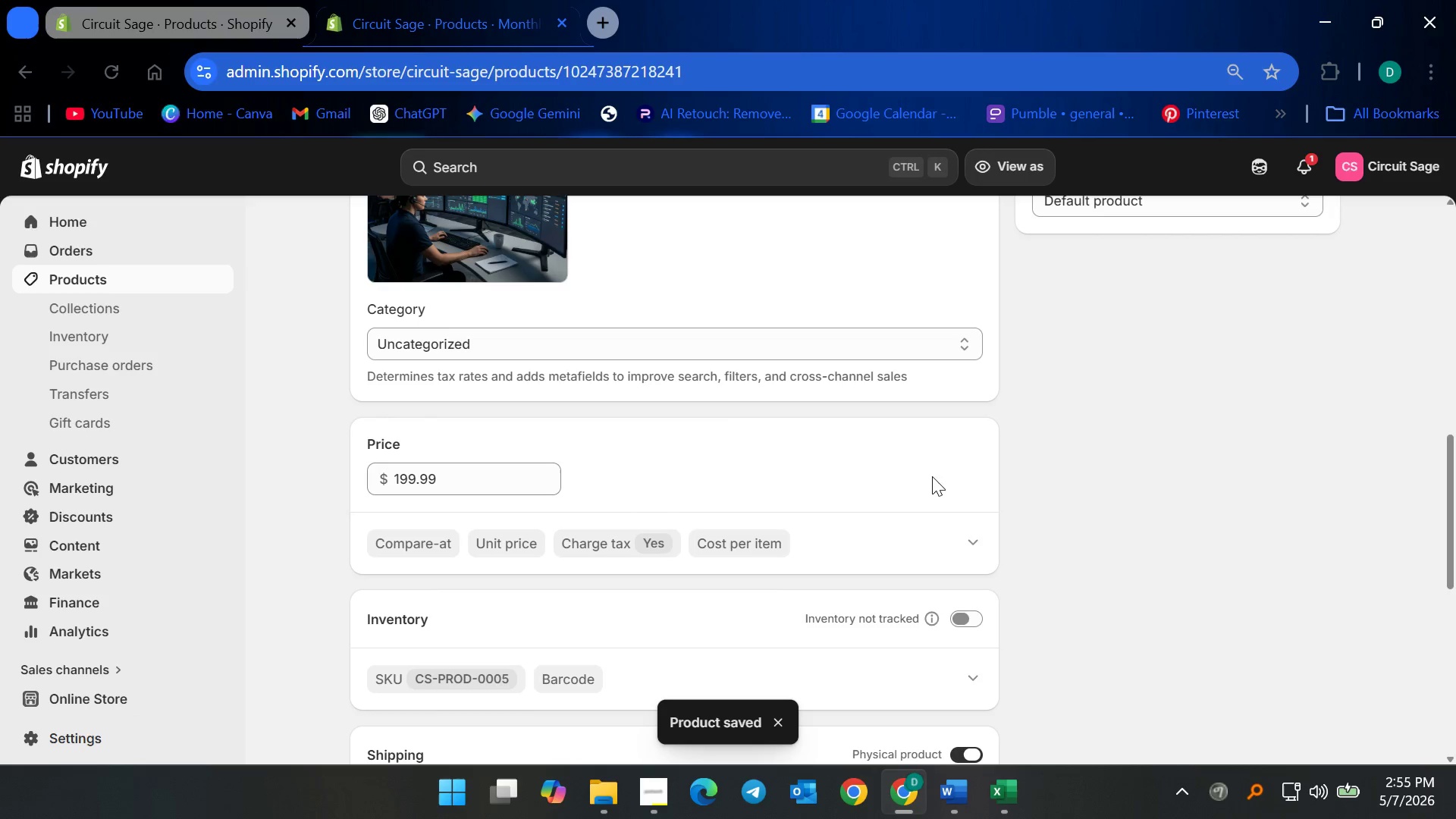 
wait(6.2)
 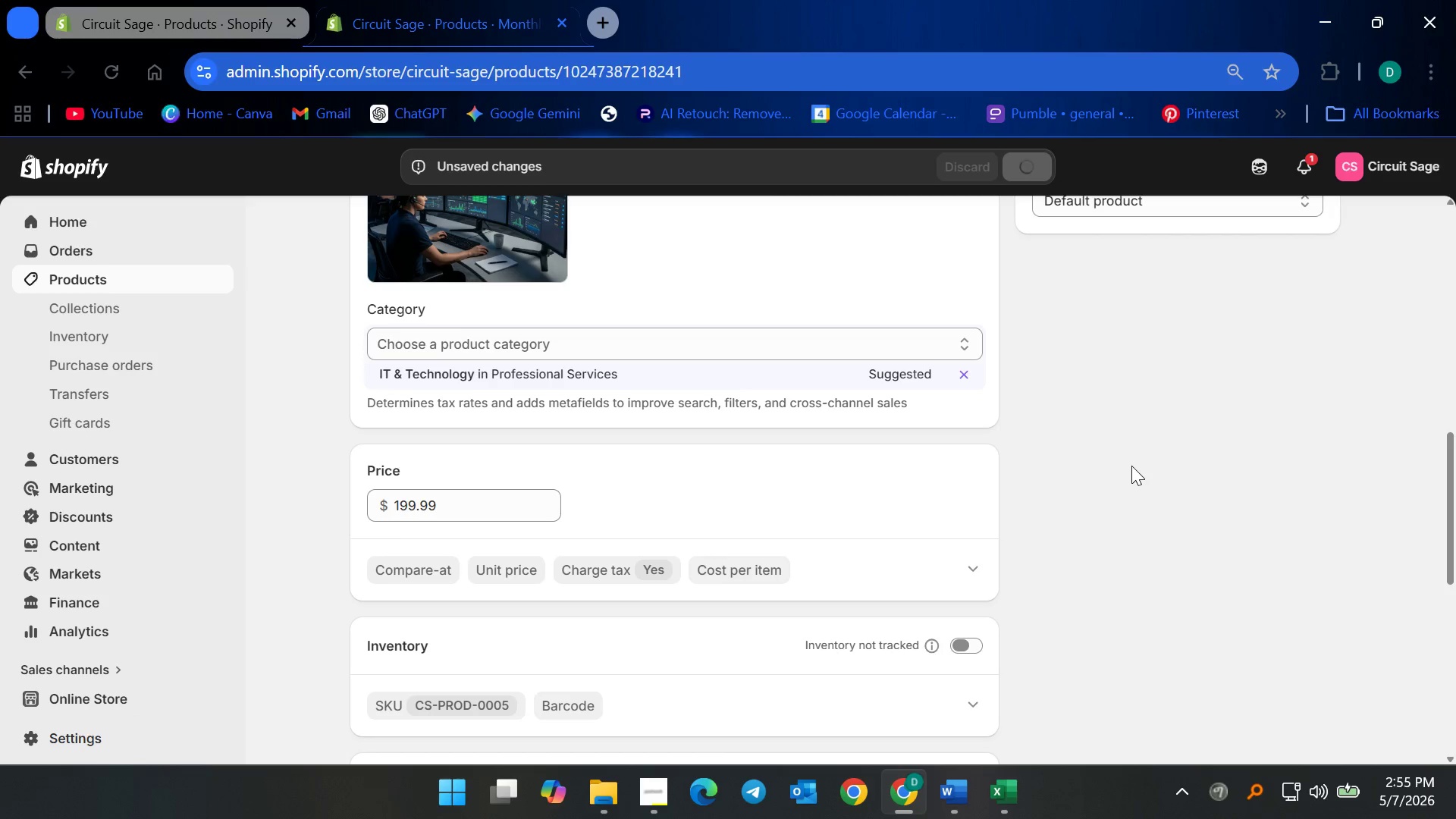 
left_click([135, 281])
 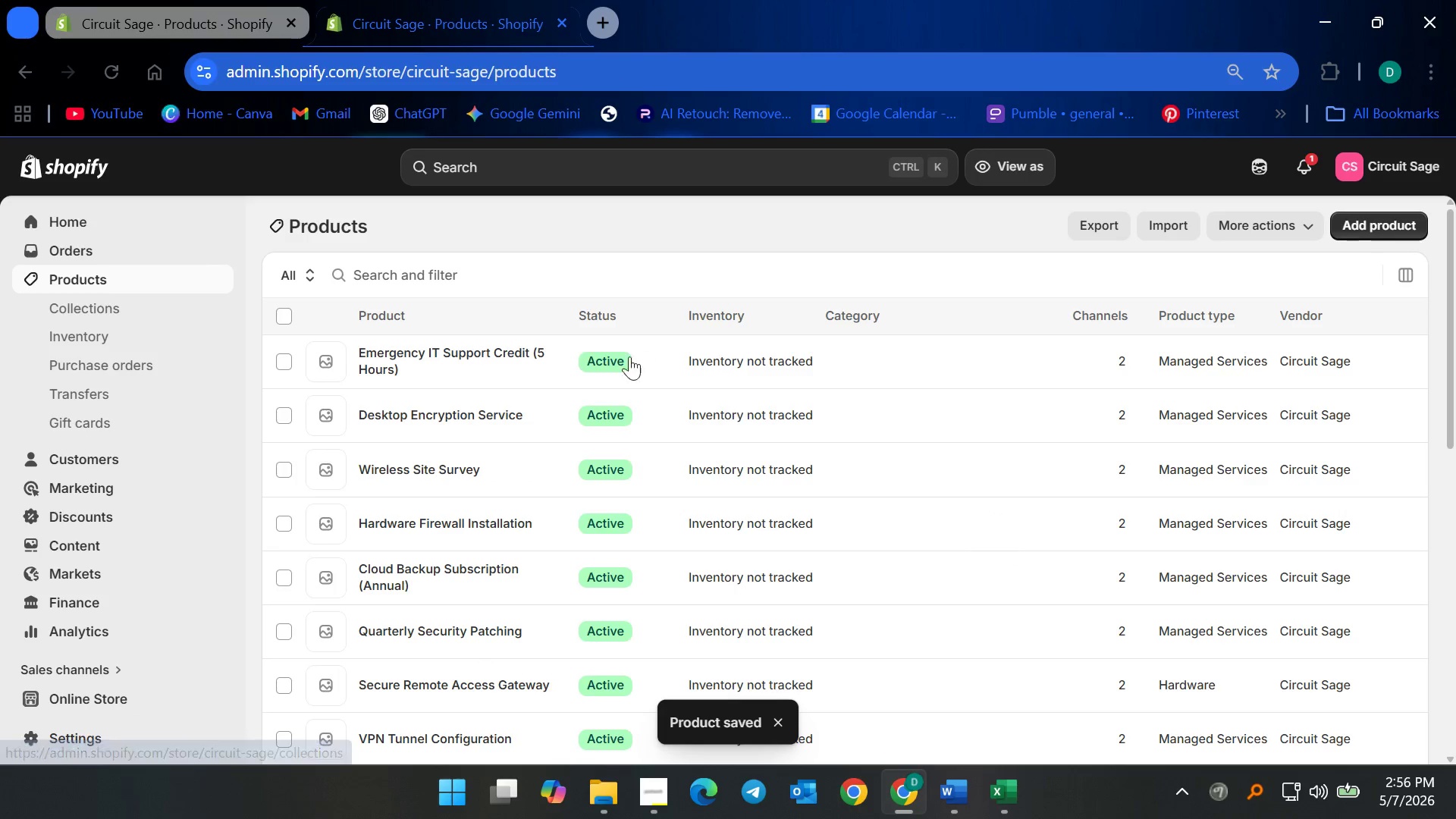 
scroll: coordinate [536, 475], scroll_direction: down, amount: 10.0
 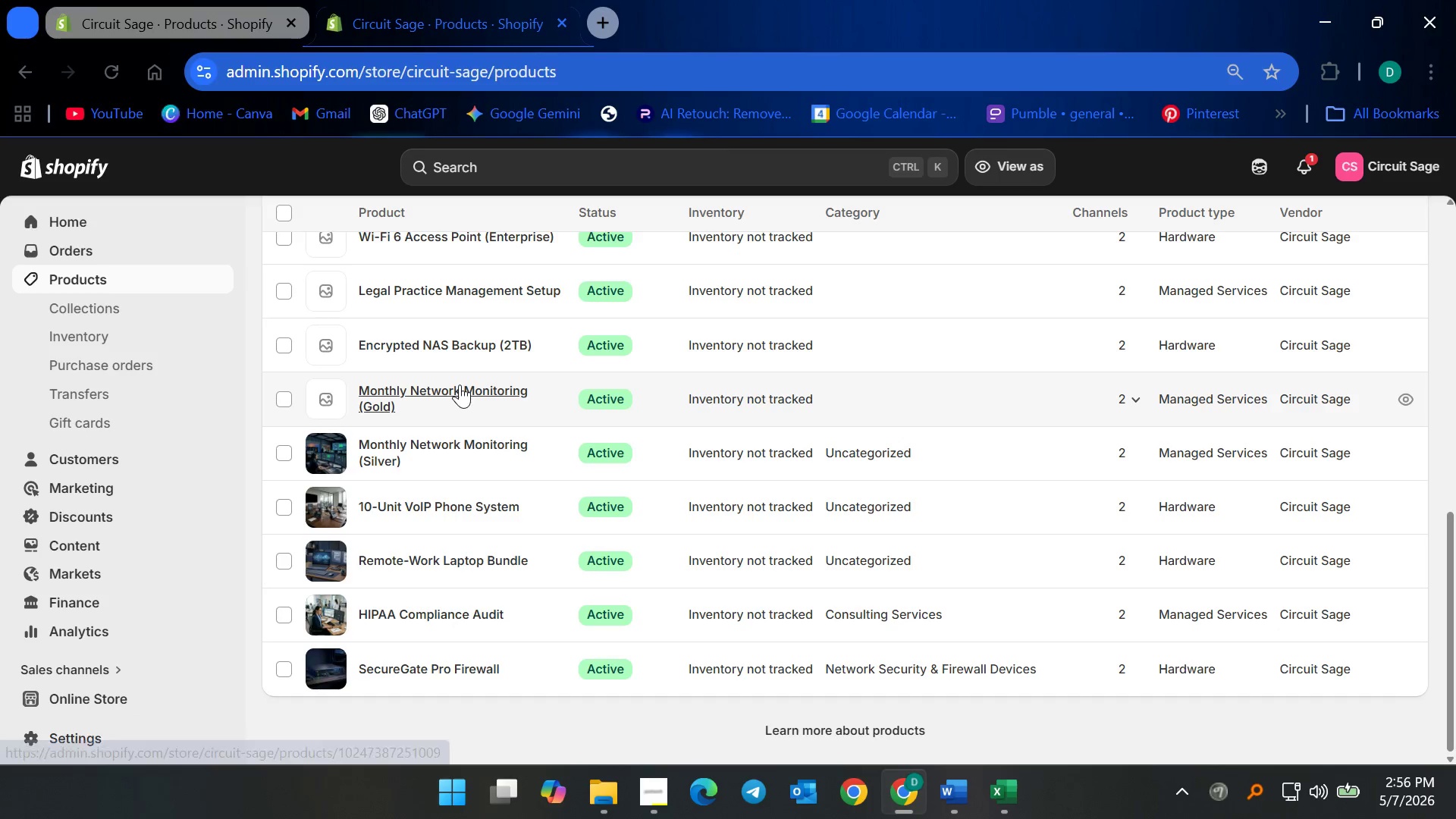 
left_click([460, 384])
 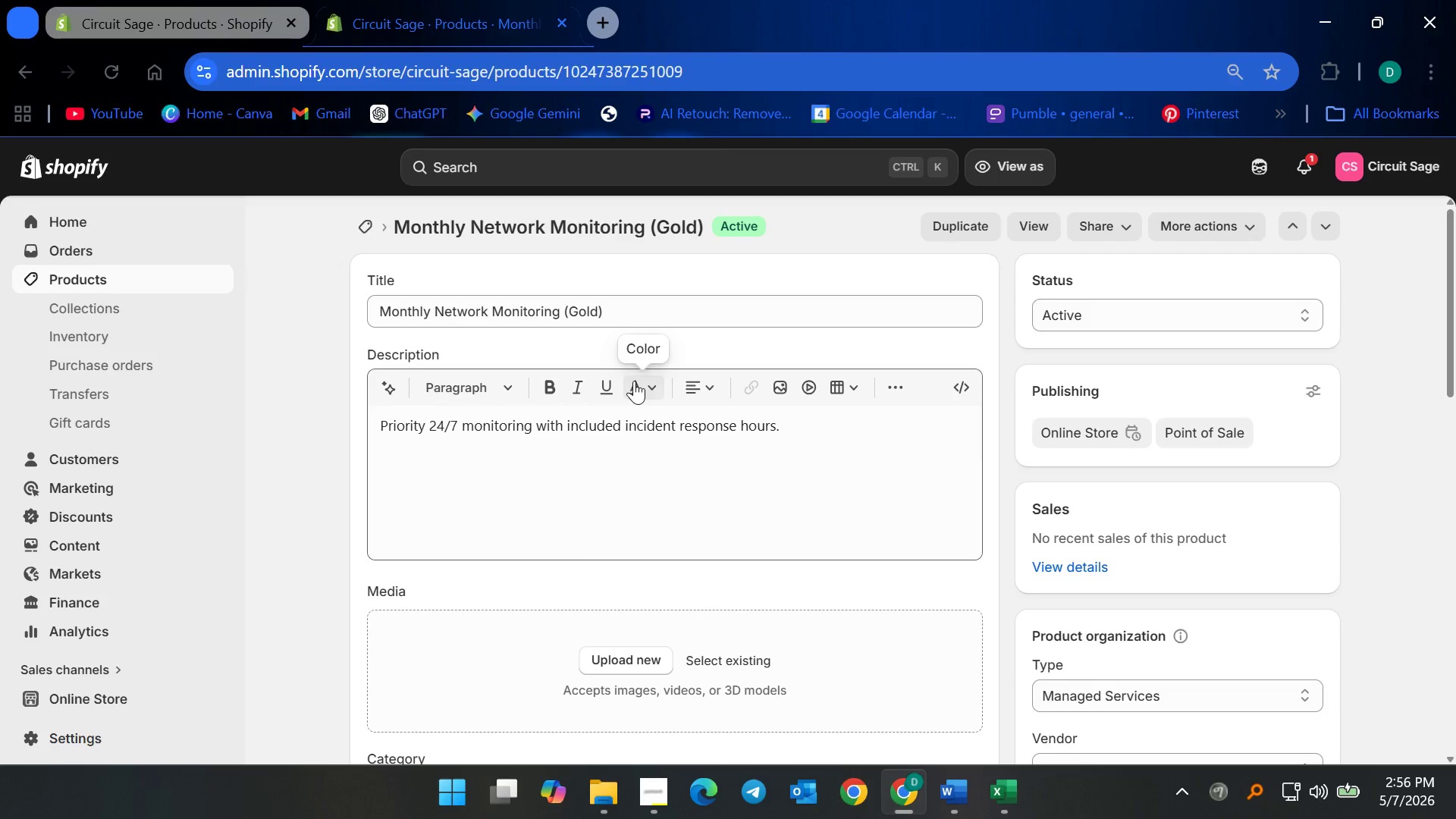 
left_click([791, 446])
 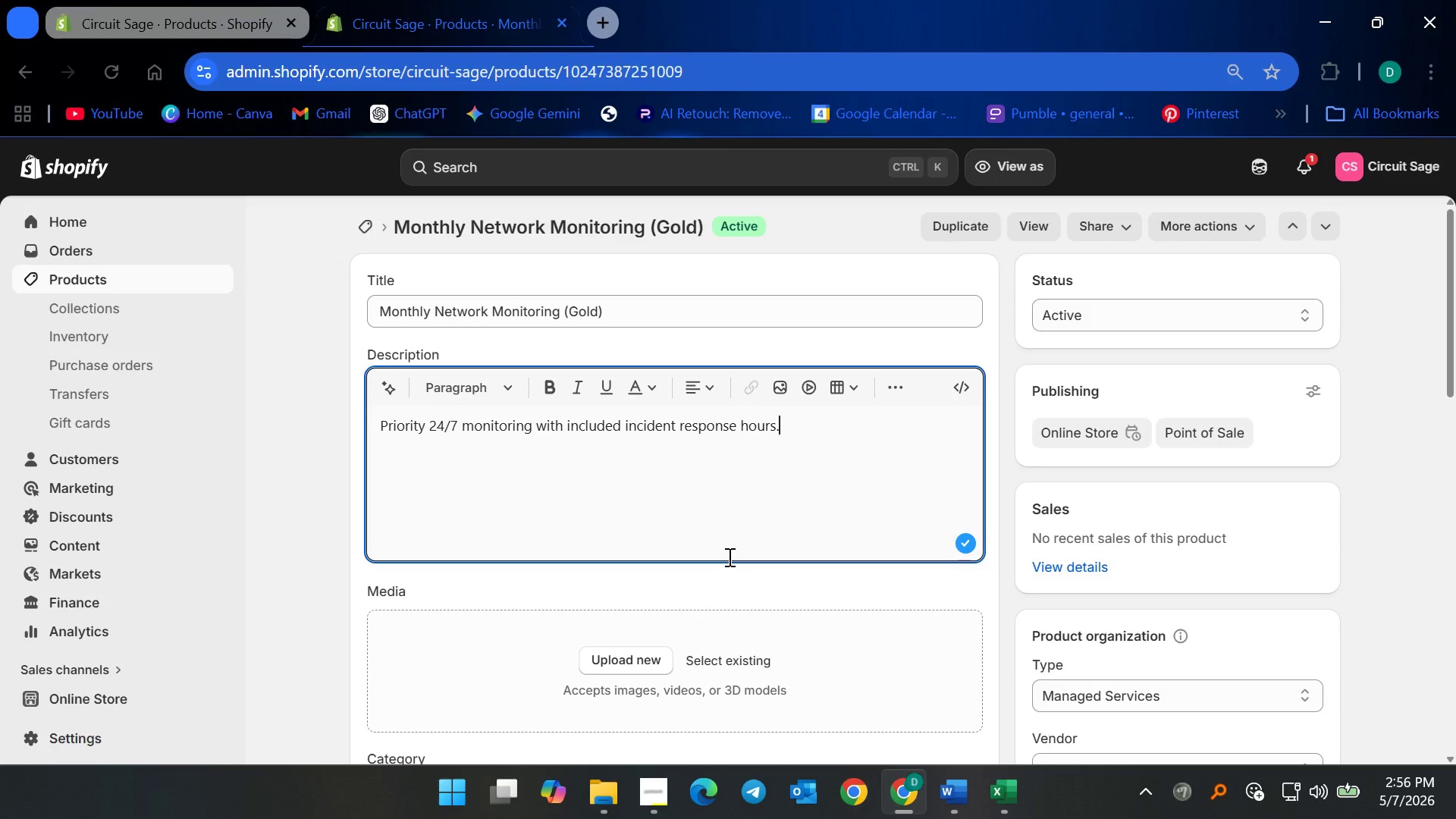 
key(Control+ControlLeft)
 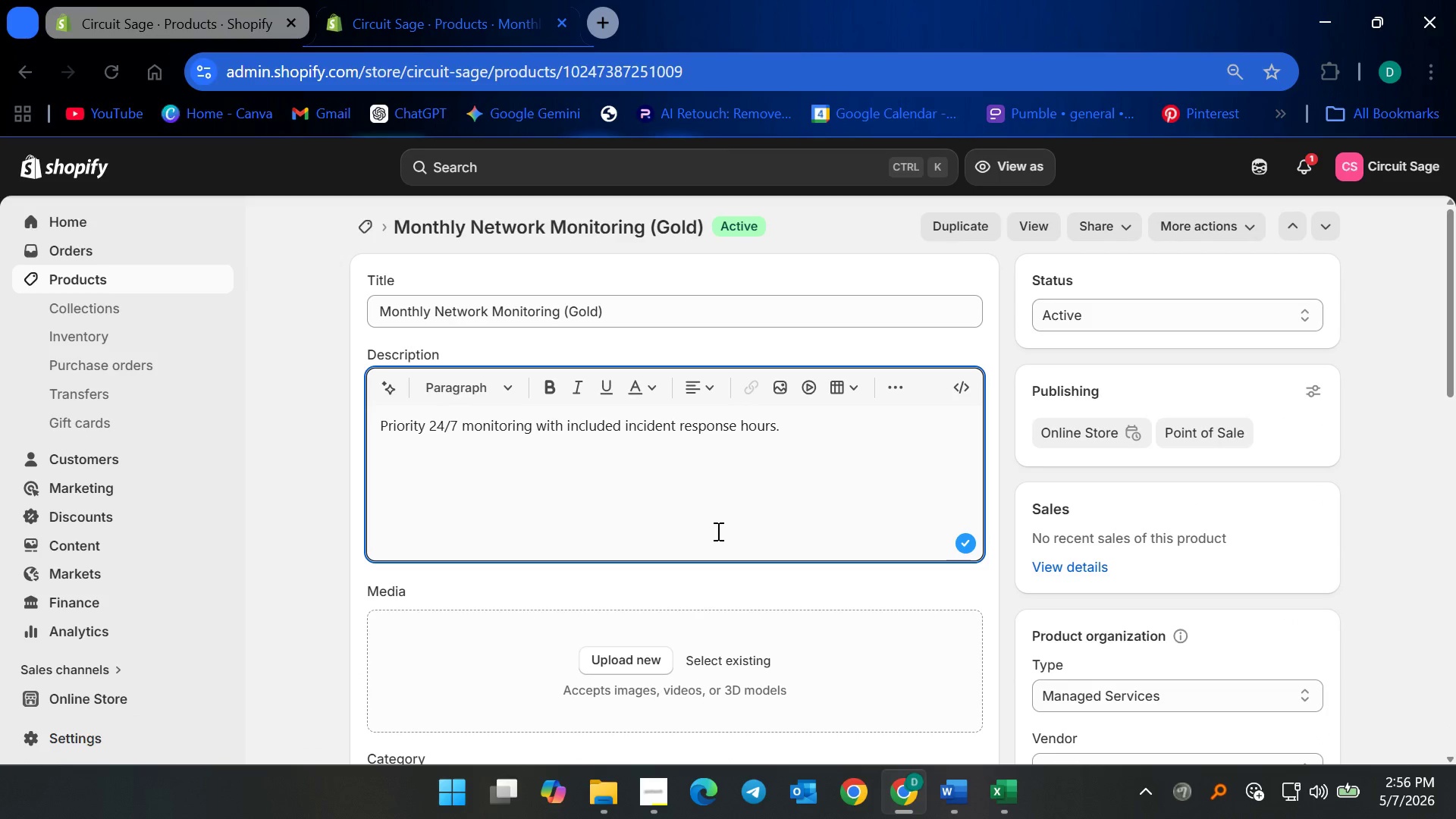 
key(Control+A)
 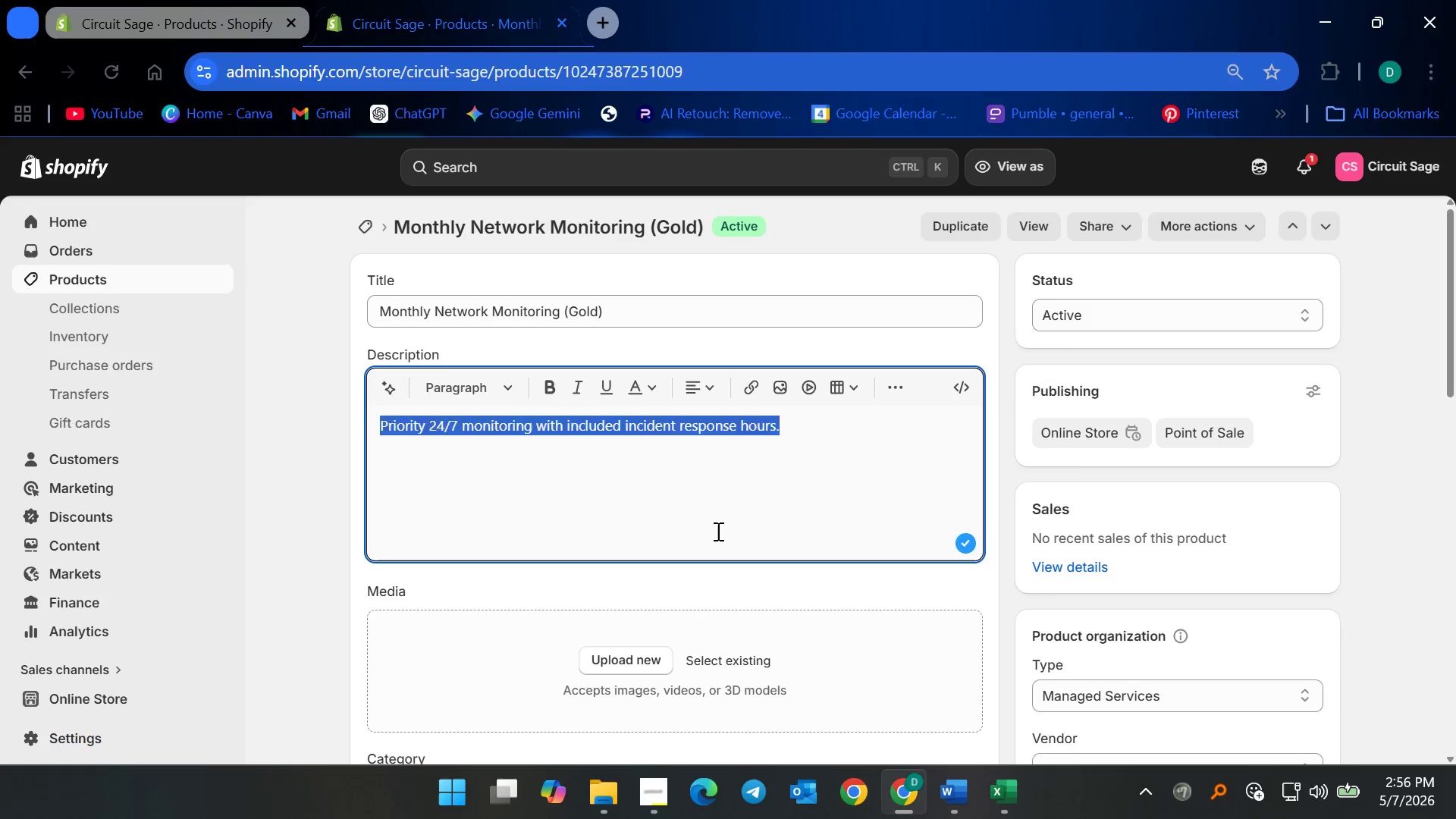 
key(Backspace)
 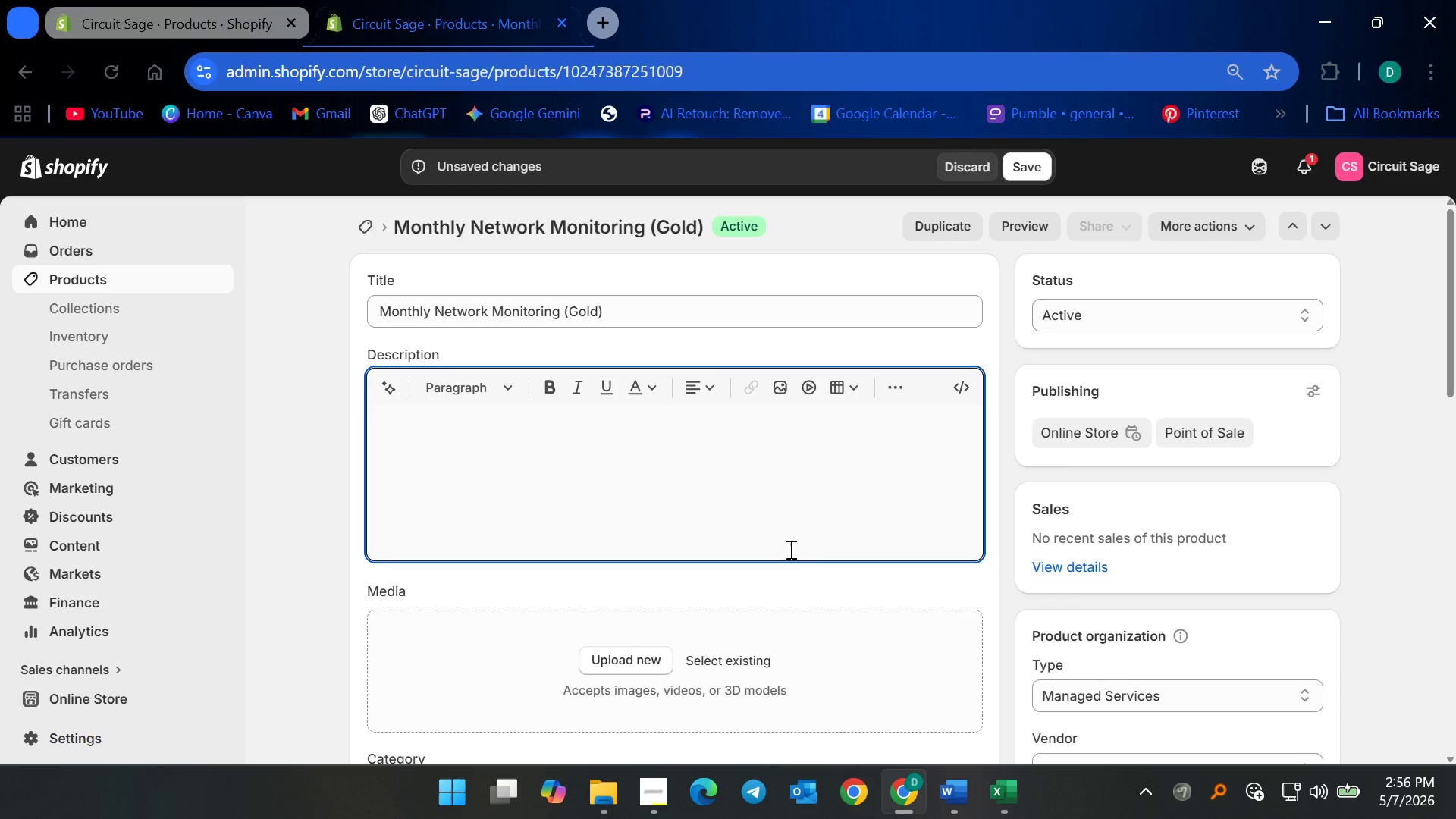 
wait(35.52)
 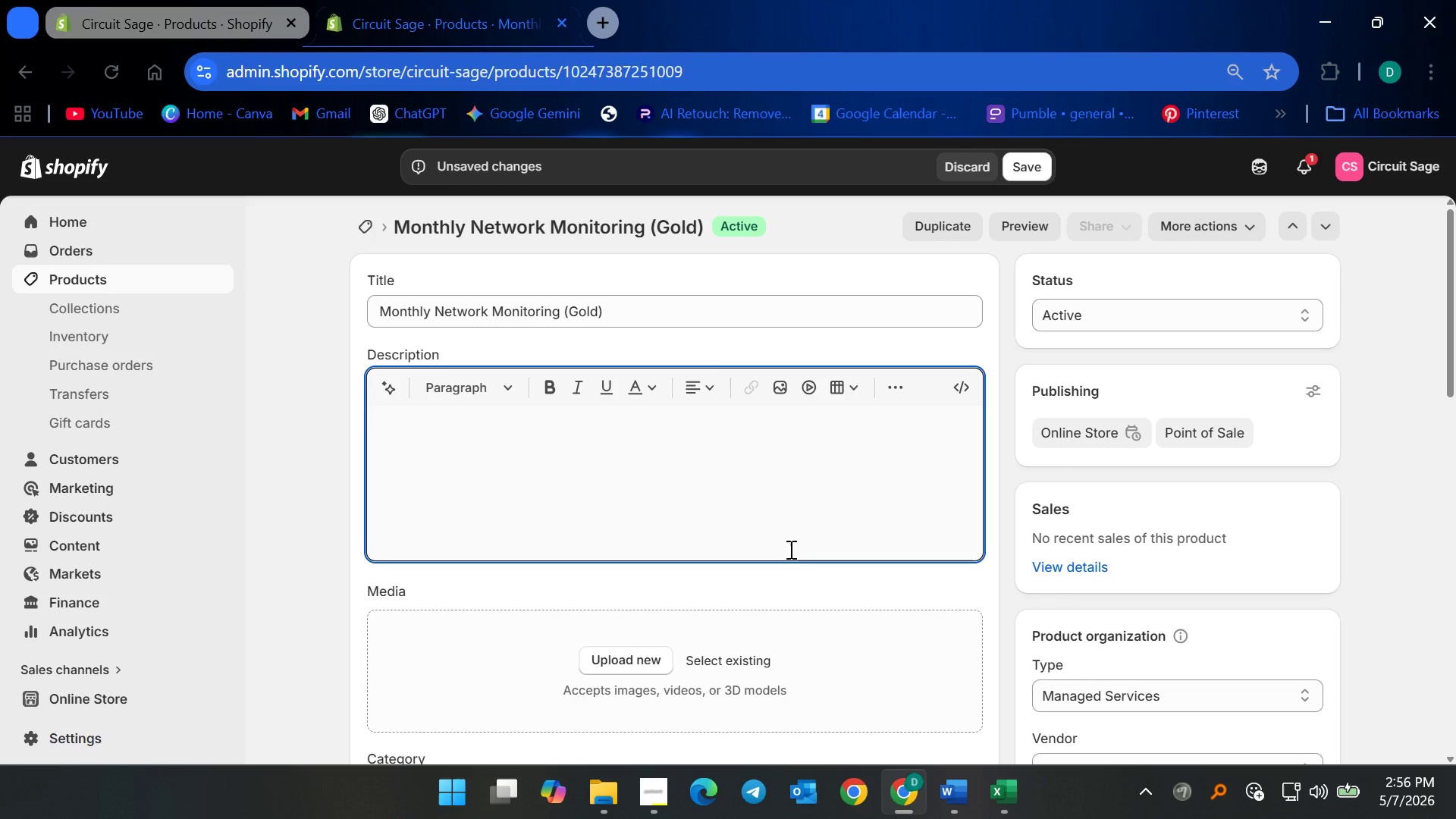 
left_click([663, 457])
 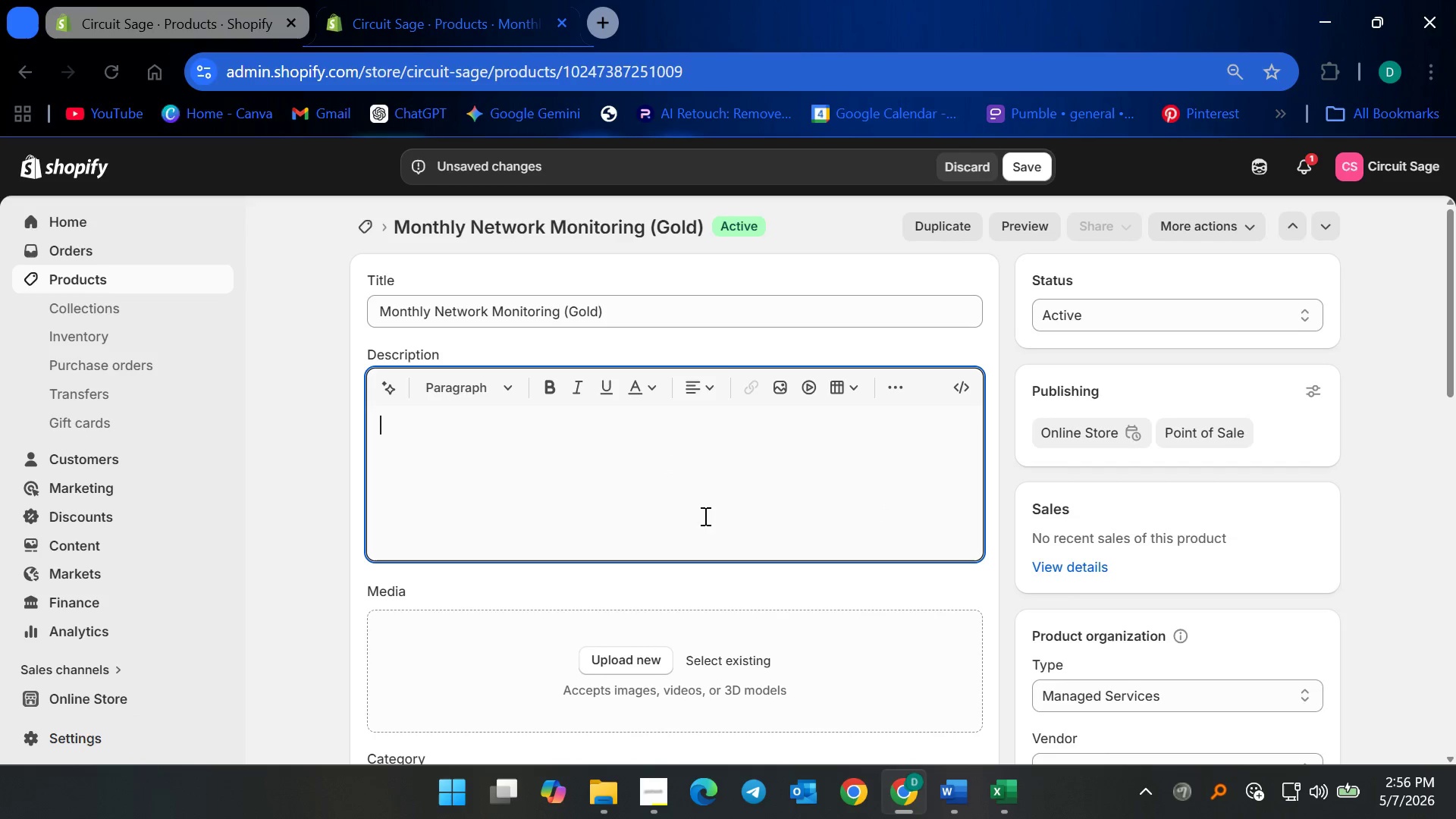 
scroll: coordinate [704, 532], scroll_direction: down, amount: 3.0
 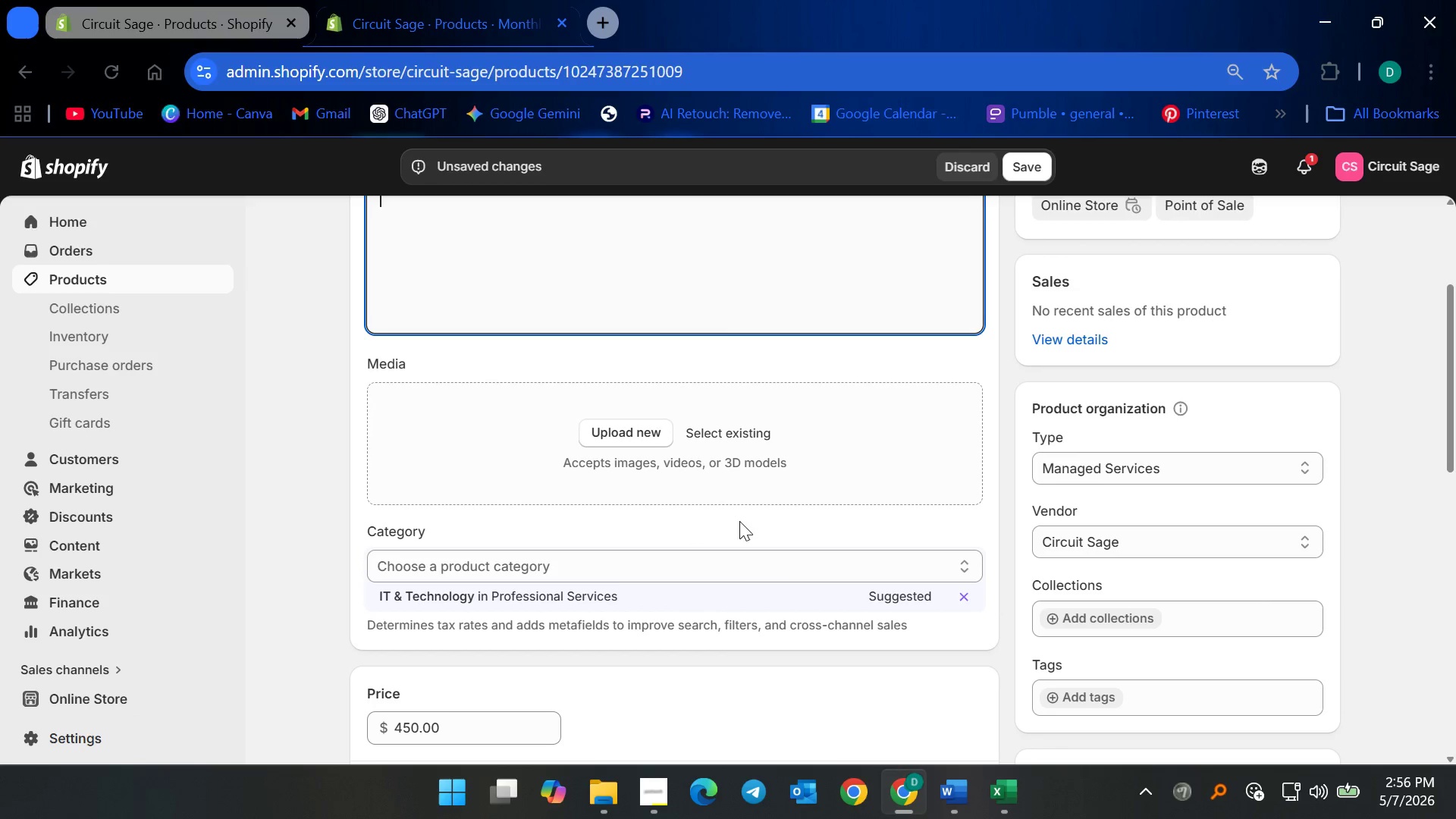 
scroll: coordinate [704, 541], scroll_direction: up, amount: 7.0
 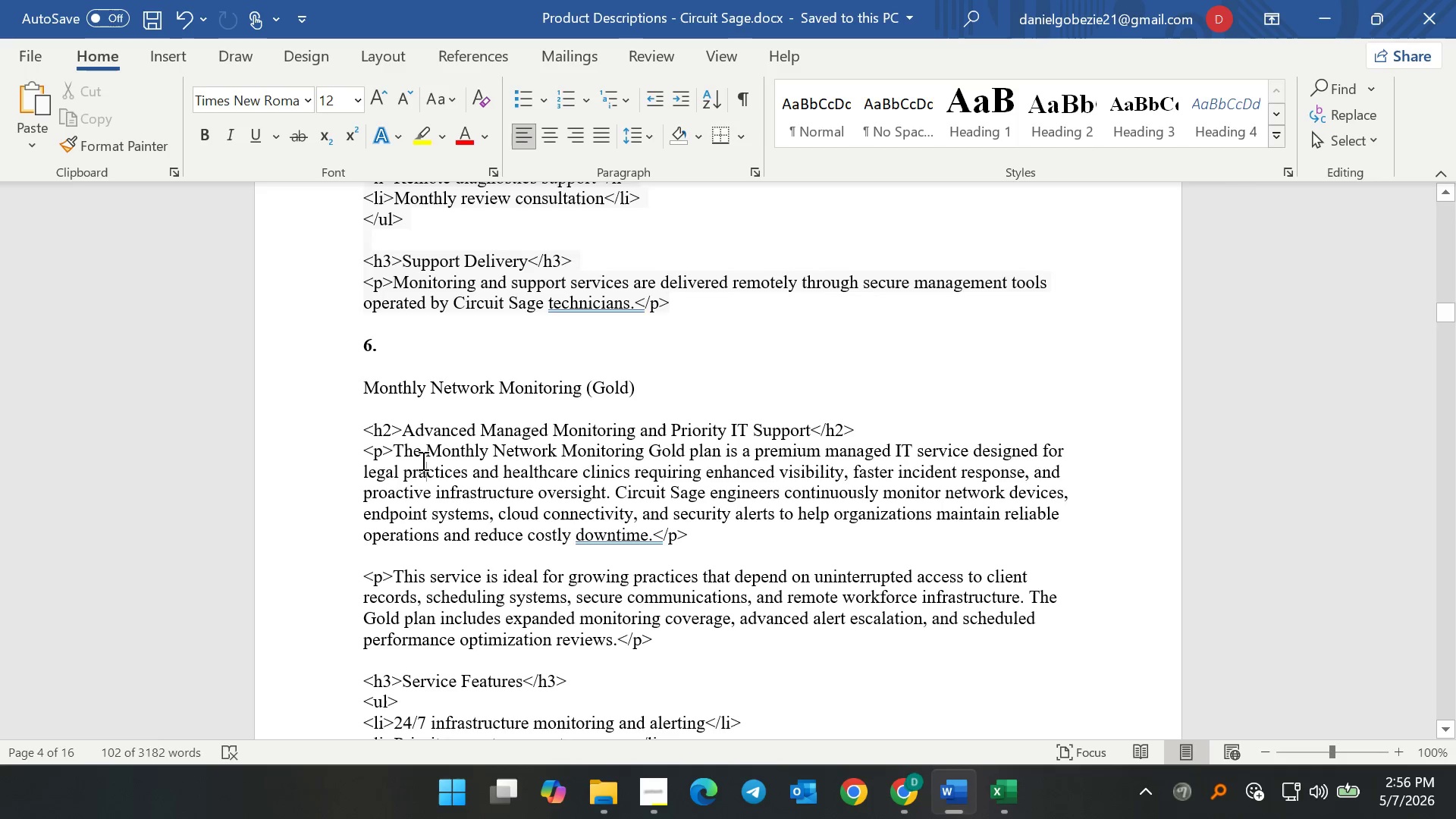 
left_click_drag(start_coordinate=[362, 430], to_coordinate=[612, 483])
 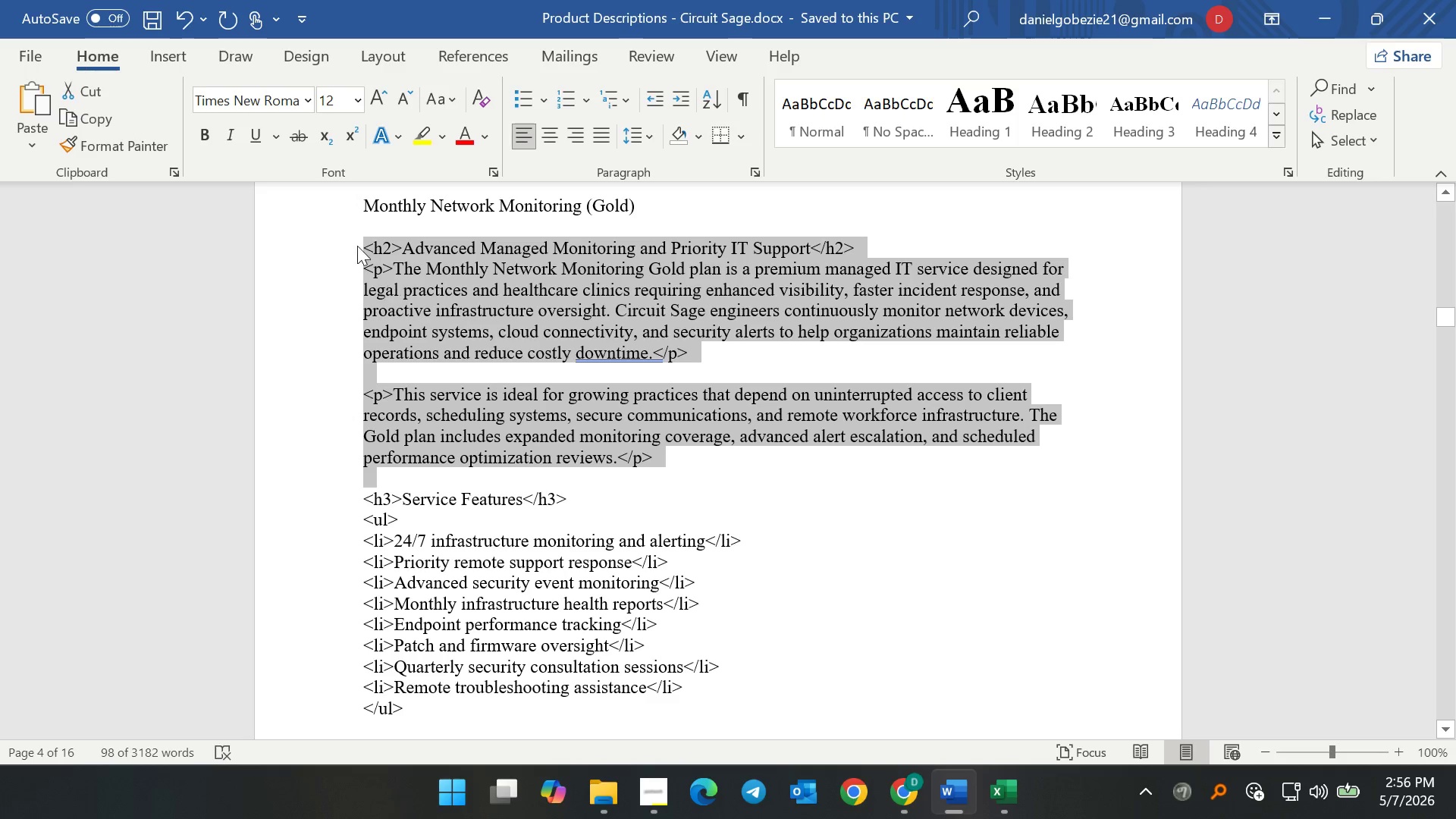 
left_click([357, 246])
 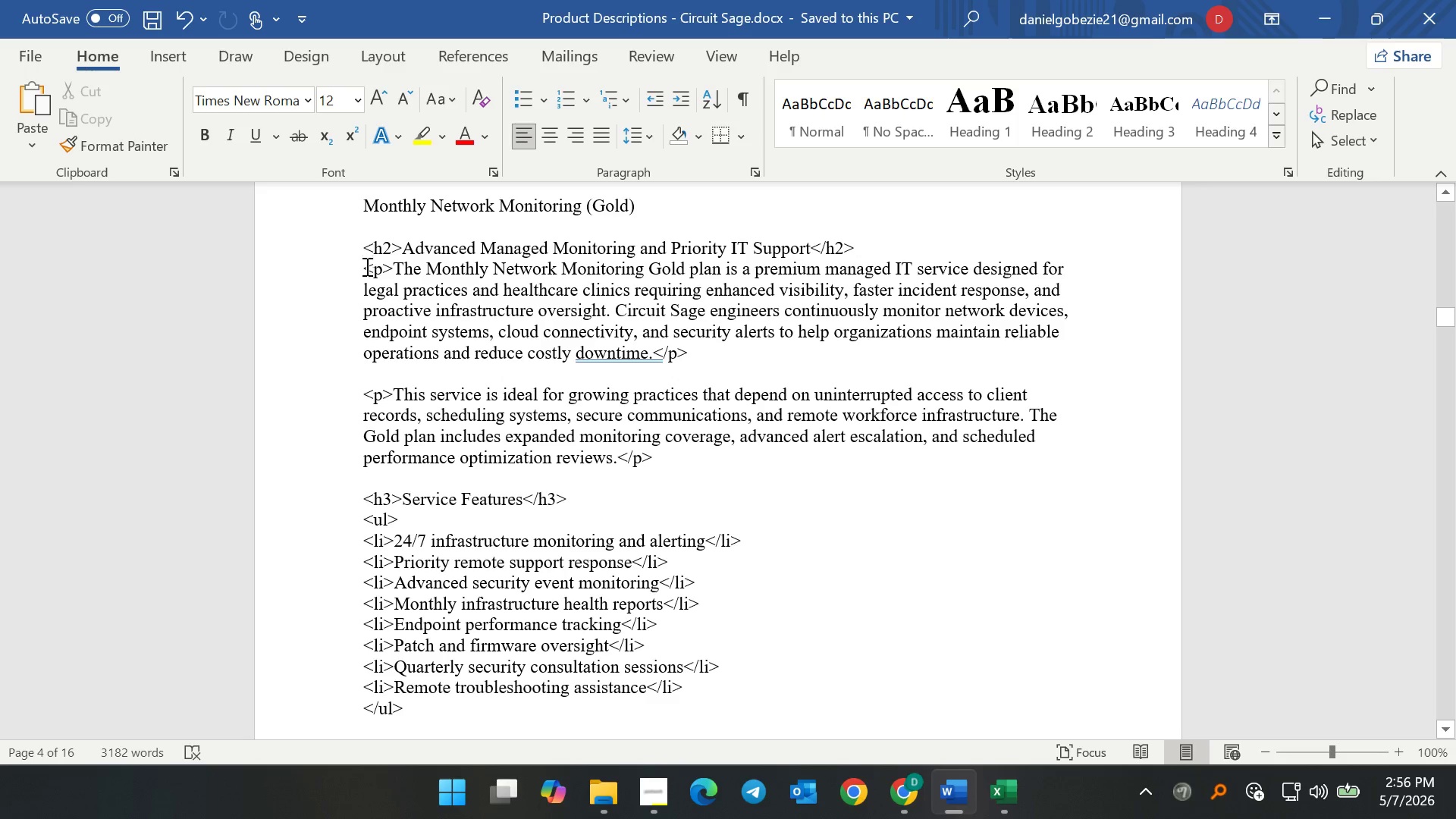 
left_click_drag(start_coordinate=[365, 266], to_coordinate=[617, 591])
 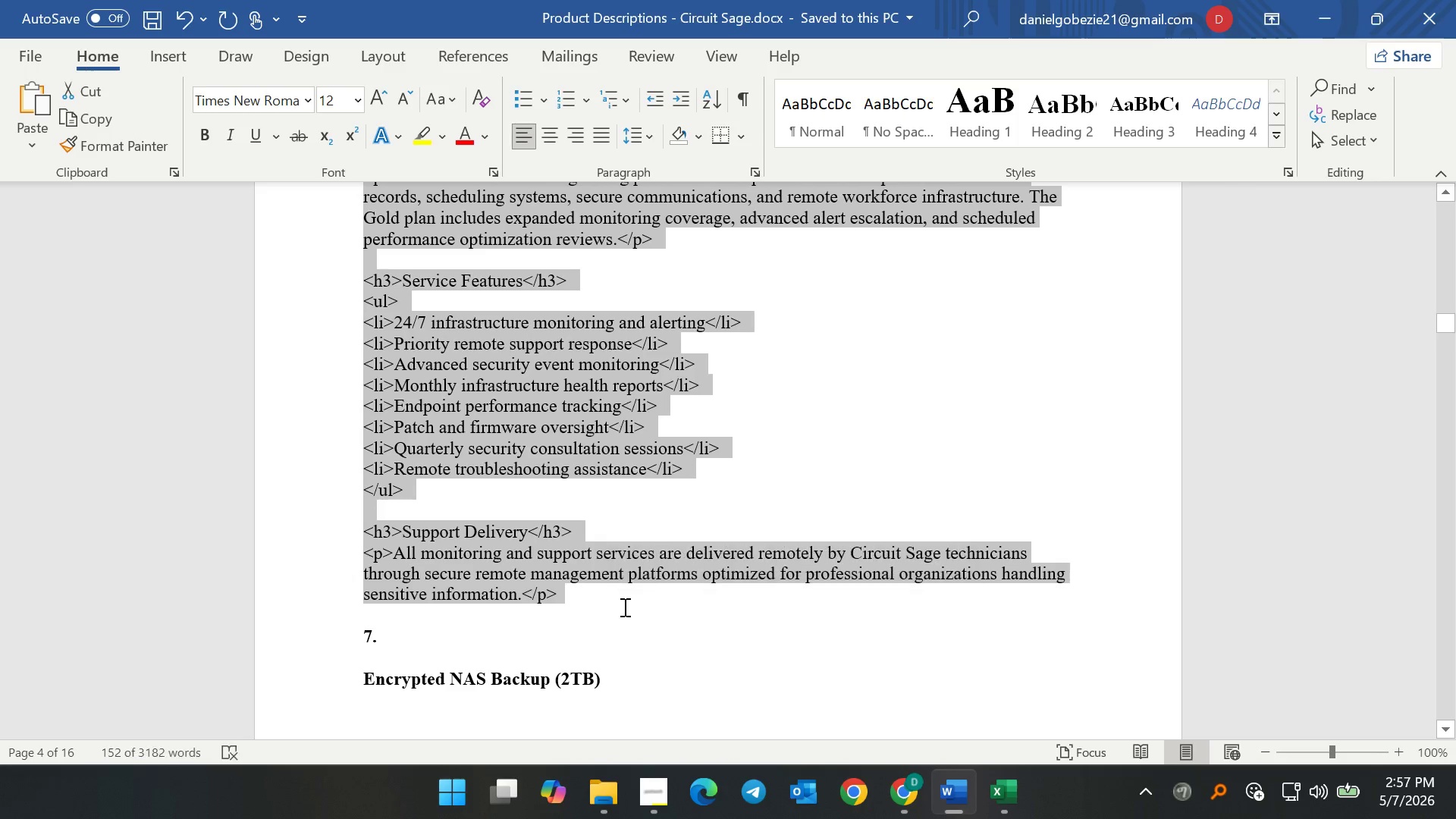 
key(Control+C)
 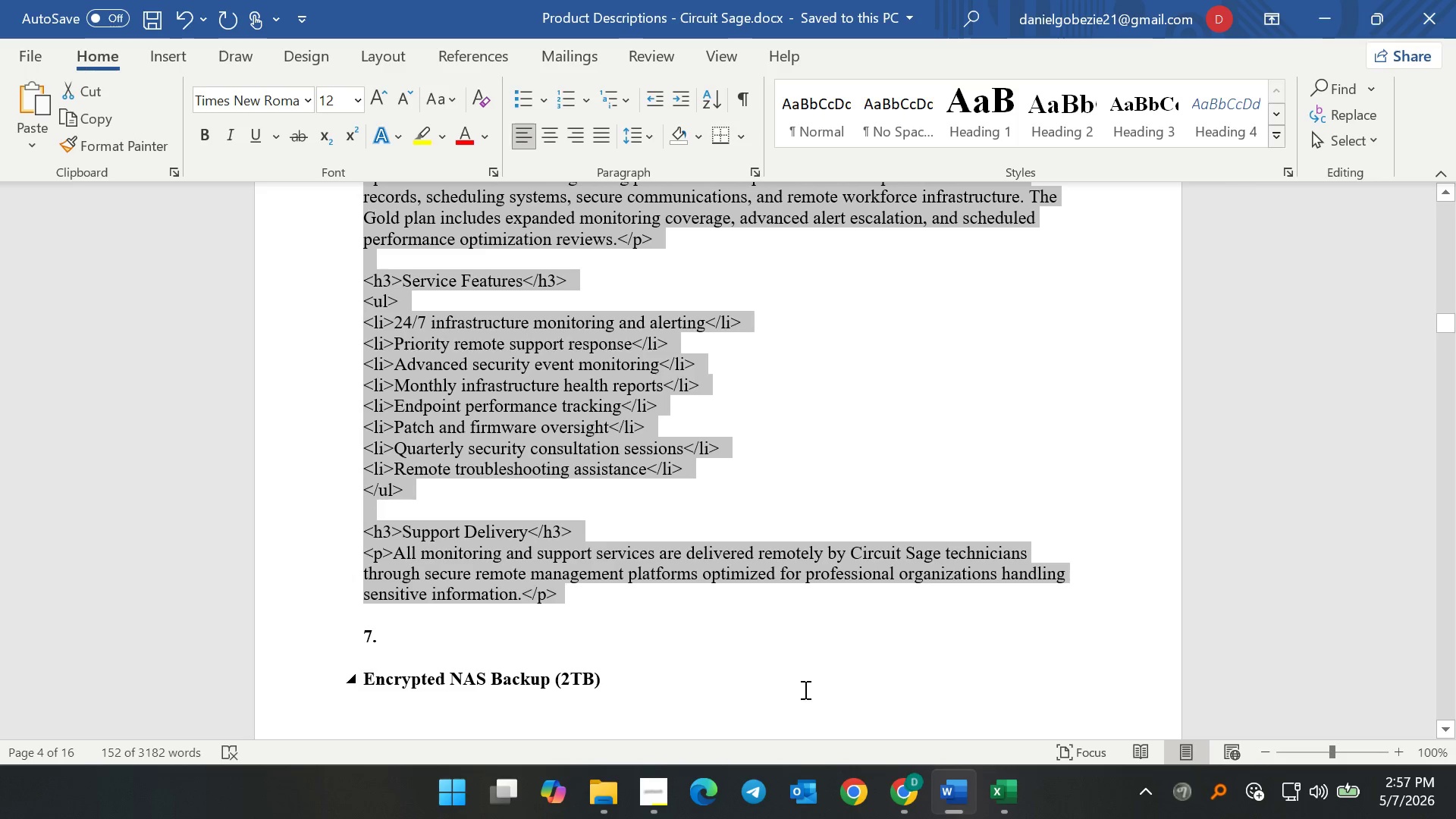 
key(Control+C)
 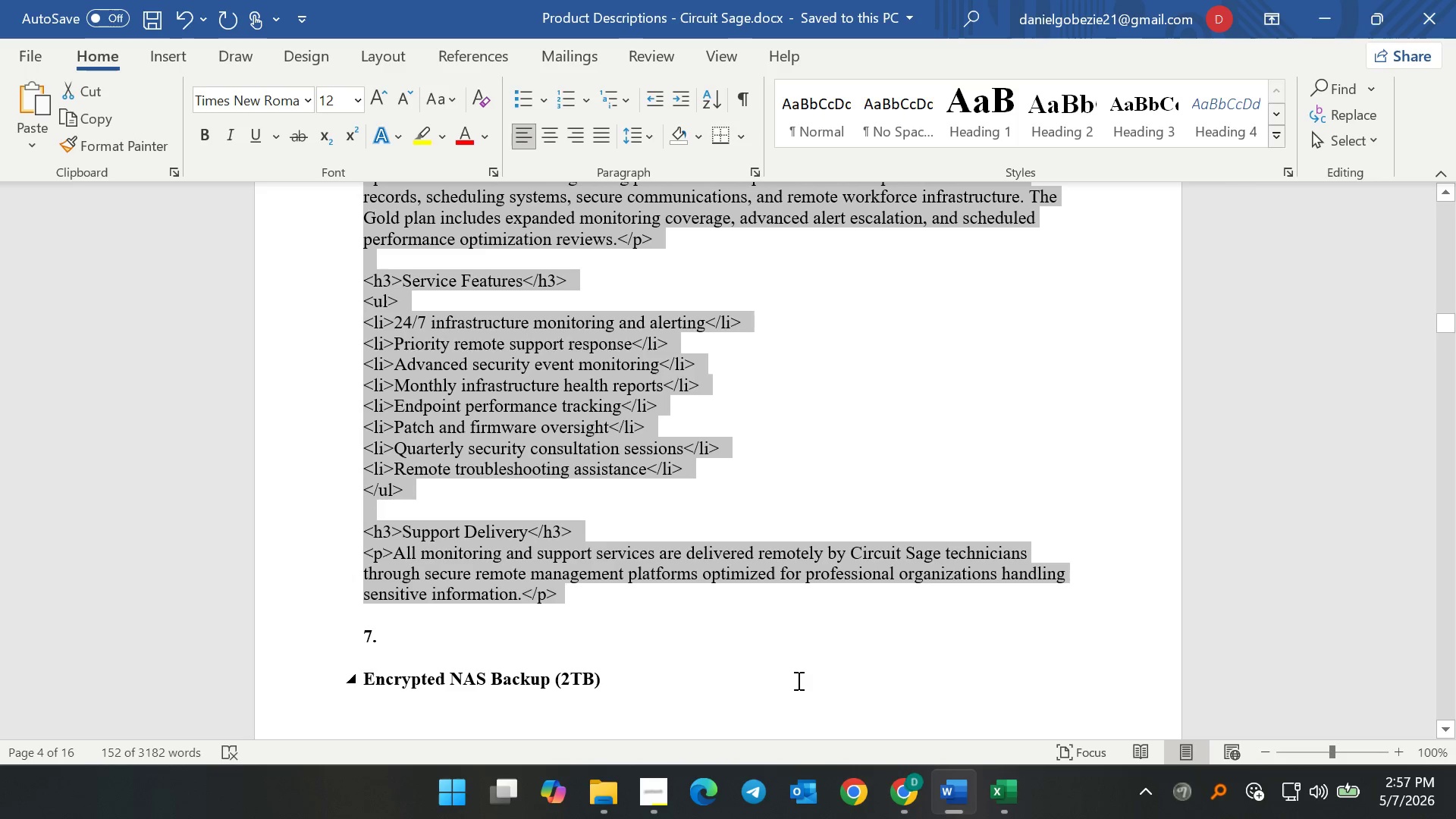 
key(Control+C)
 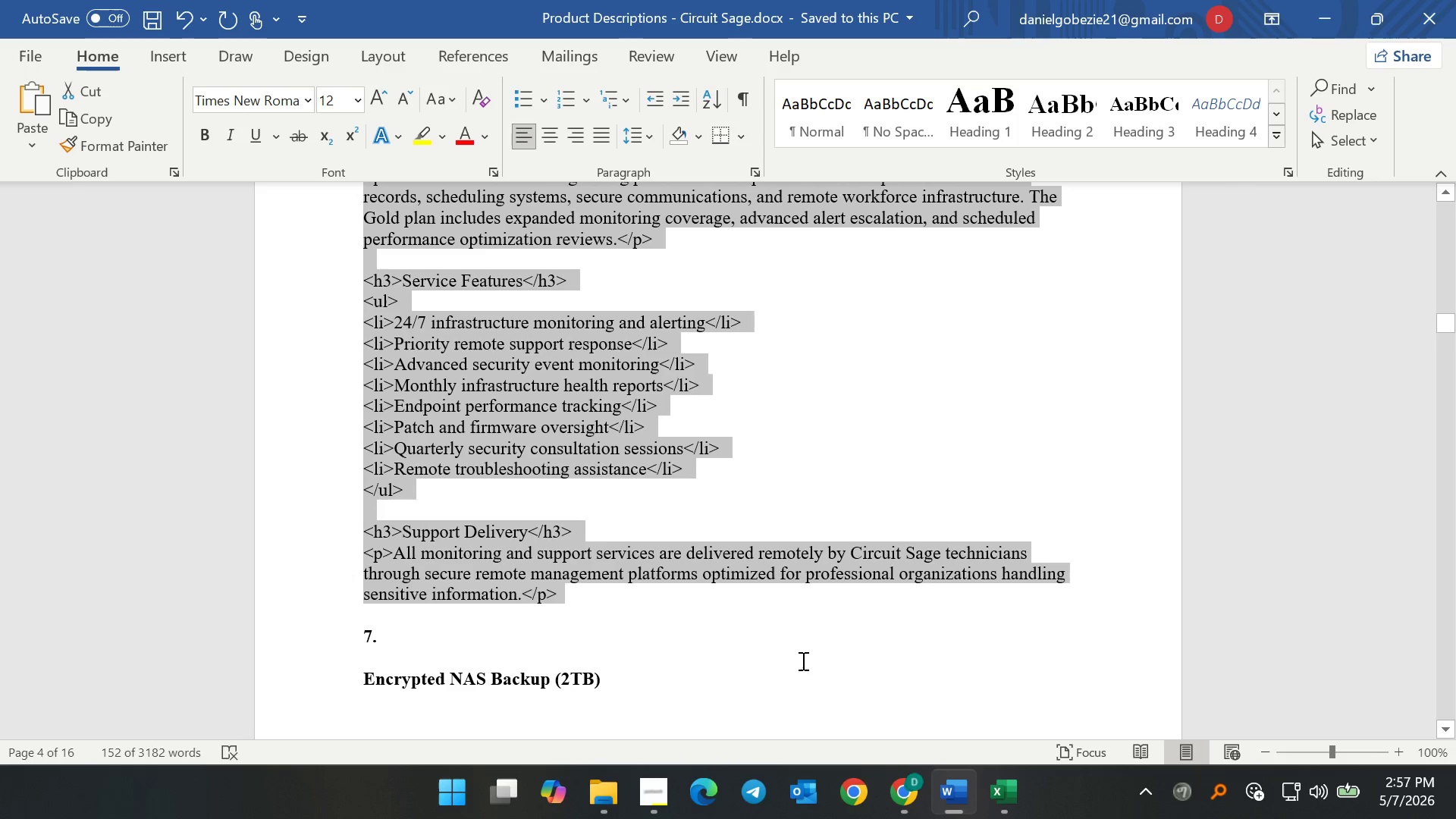 
key(Control+C)
 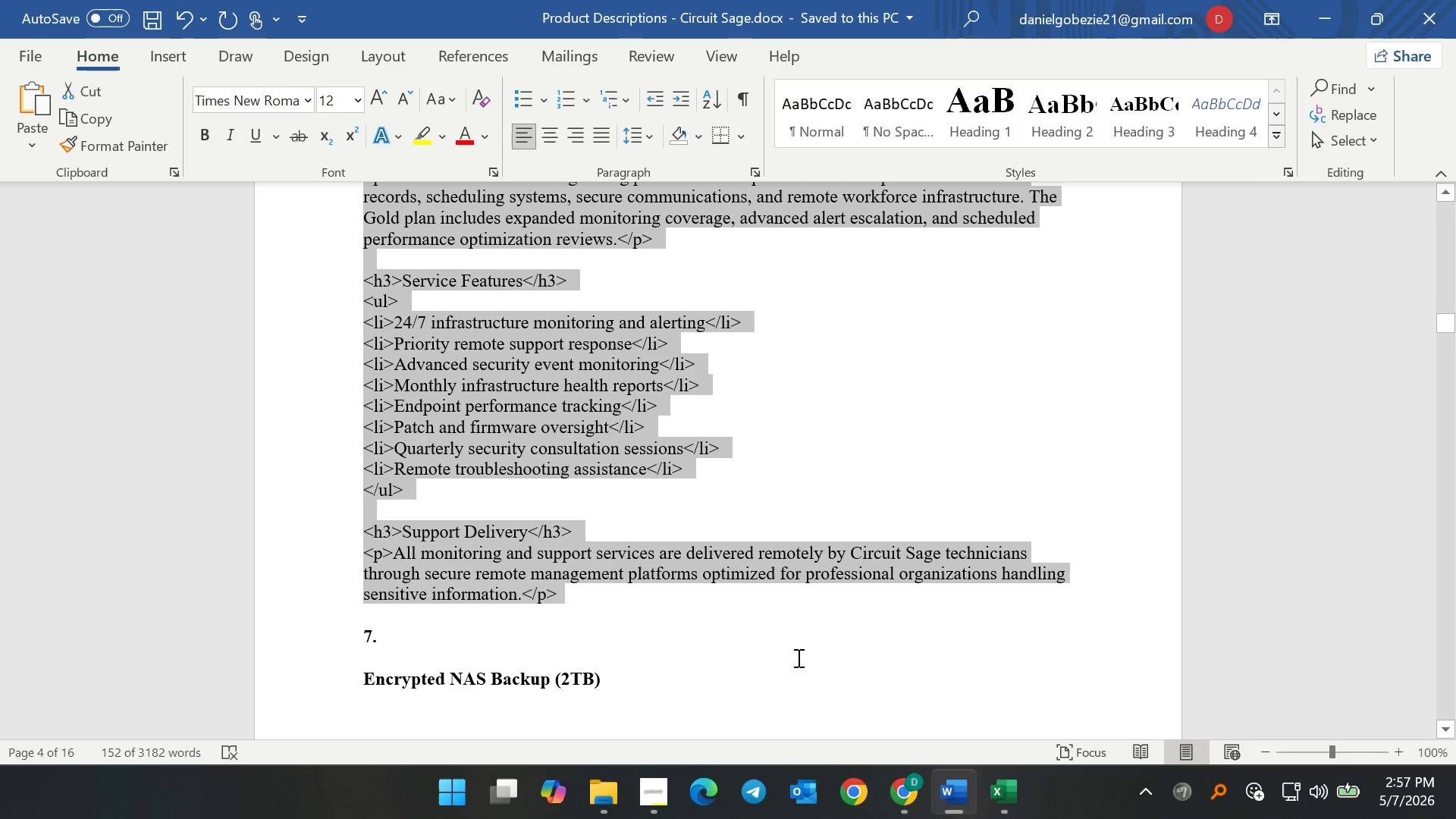 
key(Control+C)
 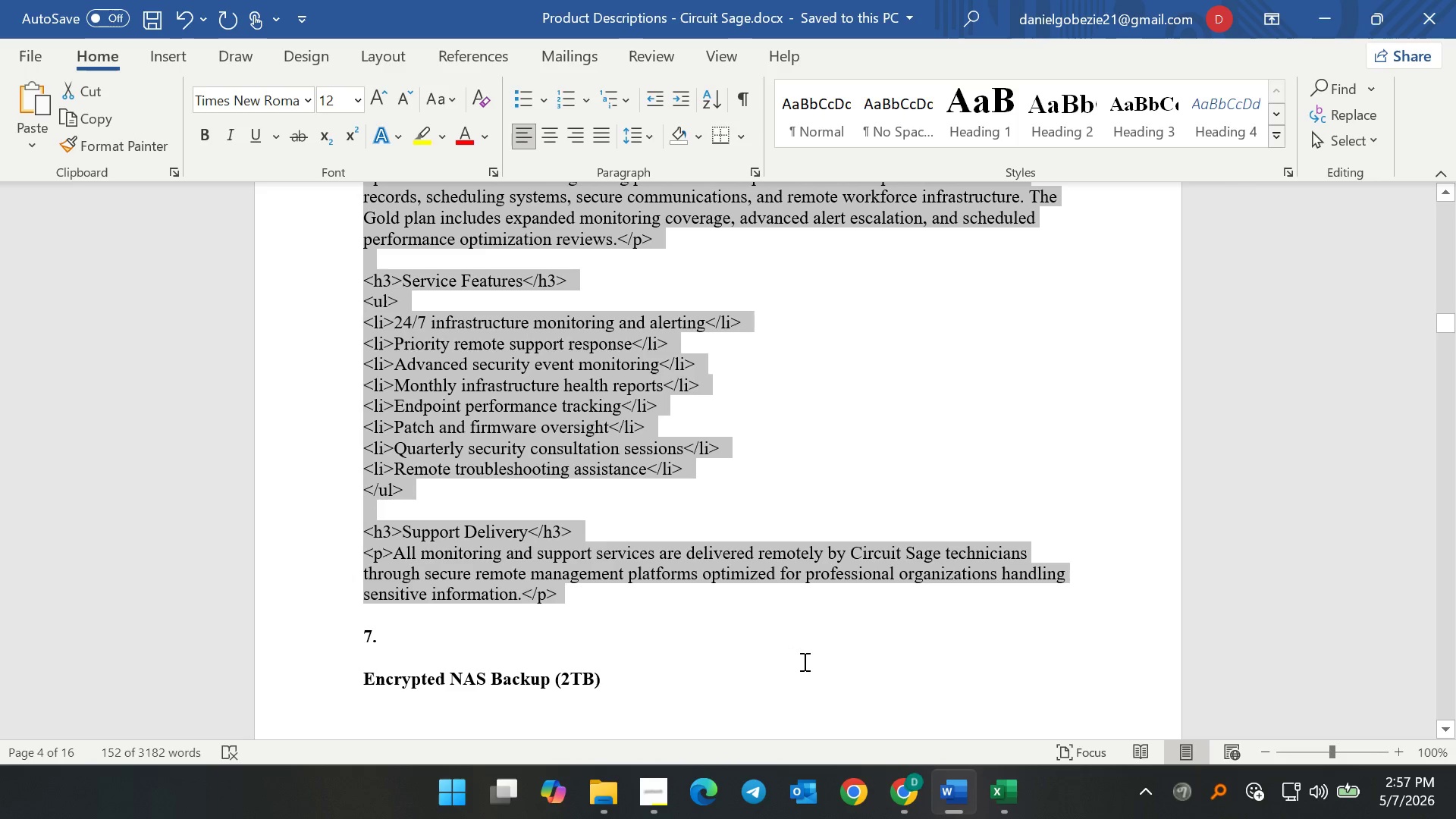 
key(Control+C)
 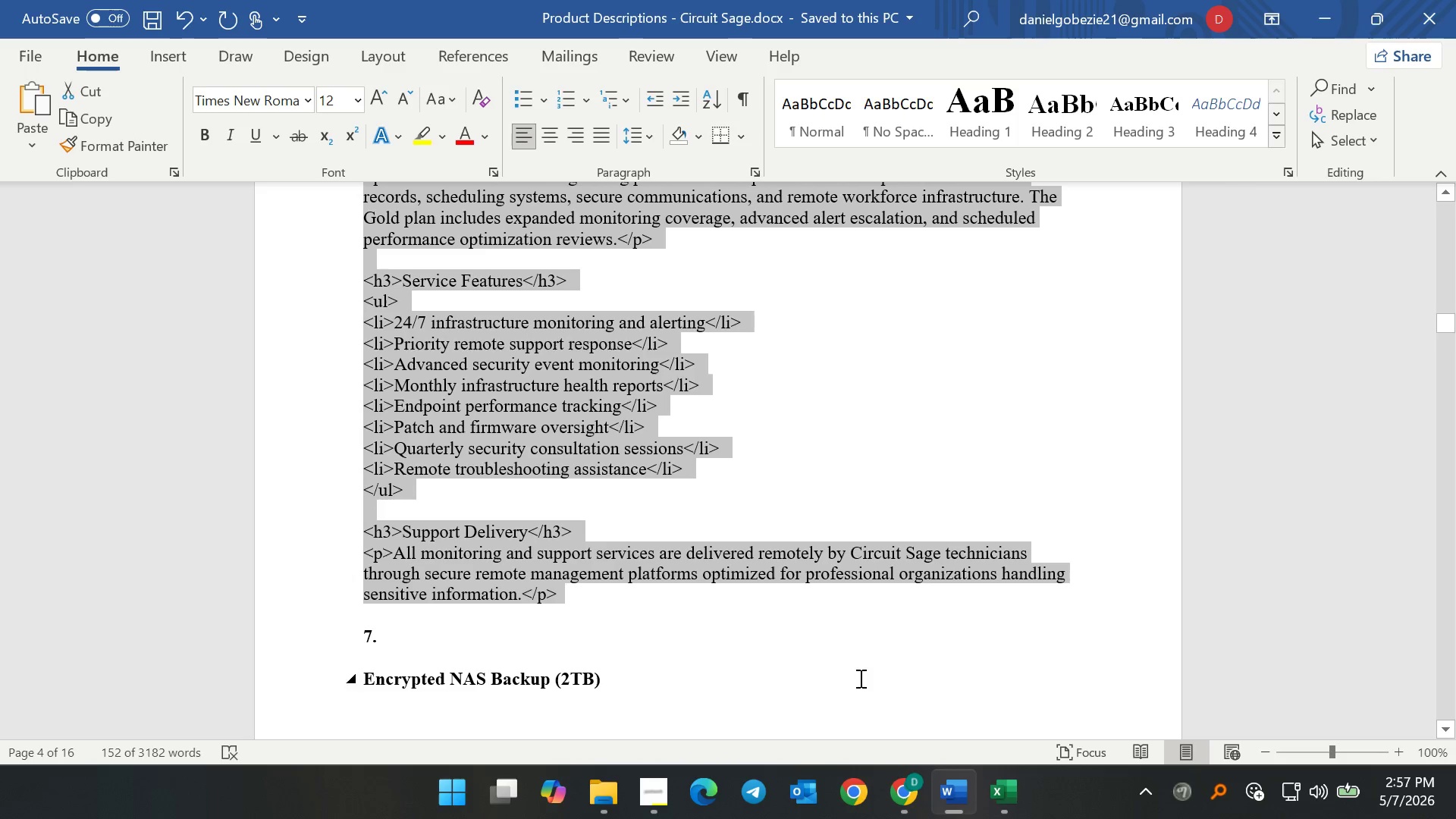 
key(Control+C)
 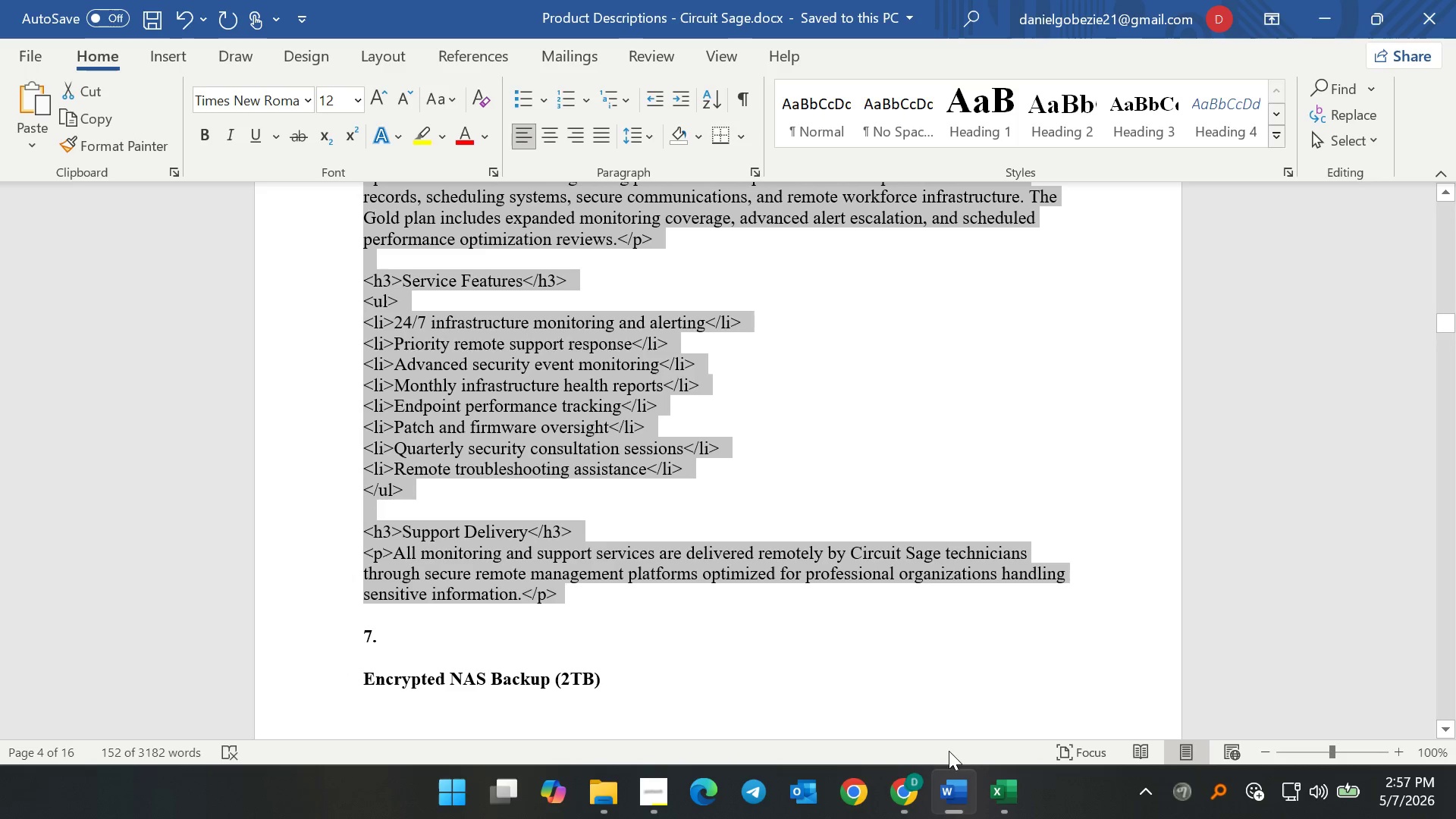 
key(Control+C)
 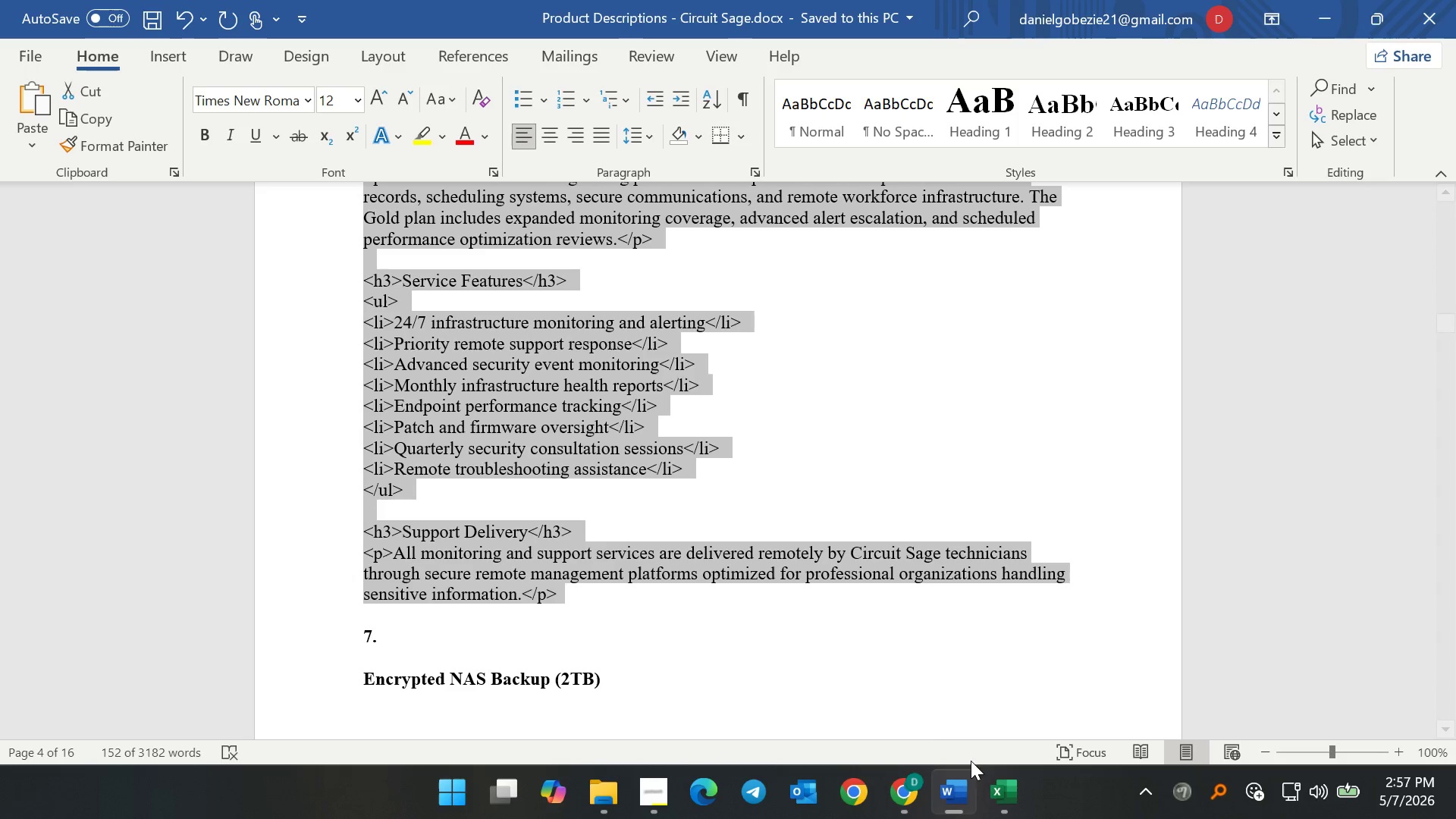 
key(Control+C)
 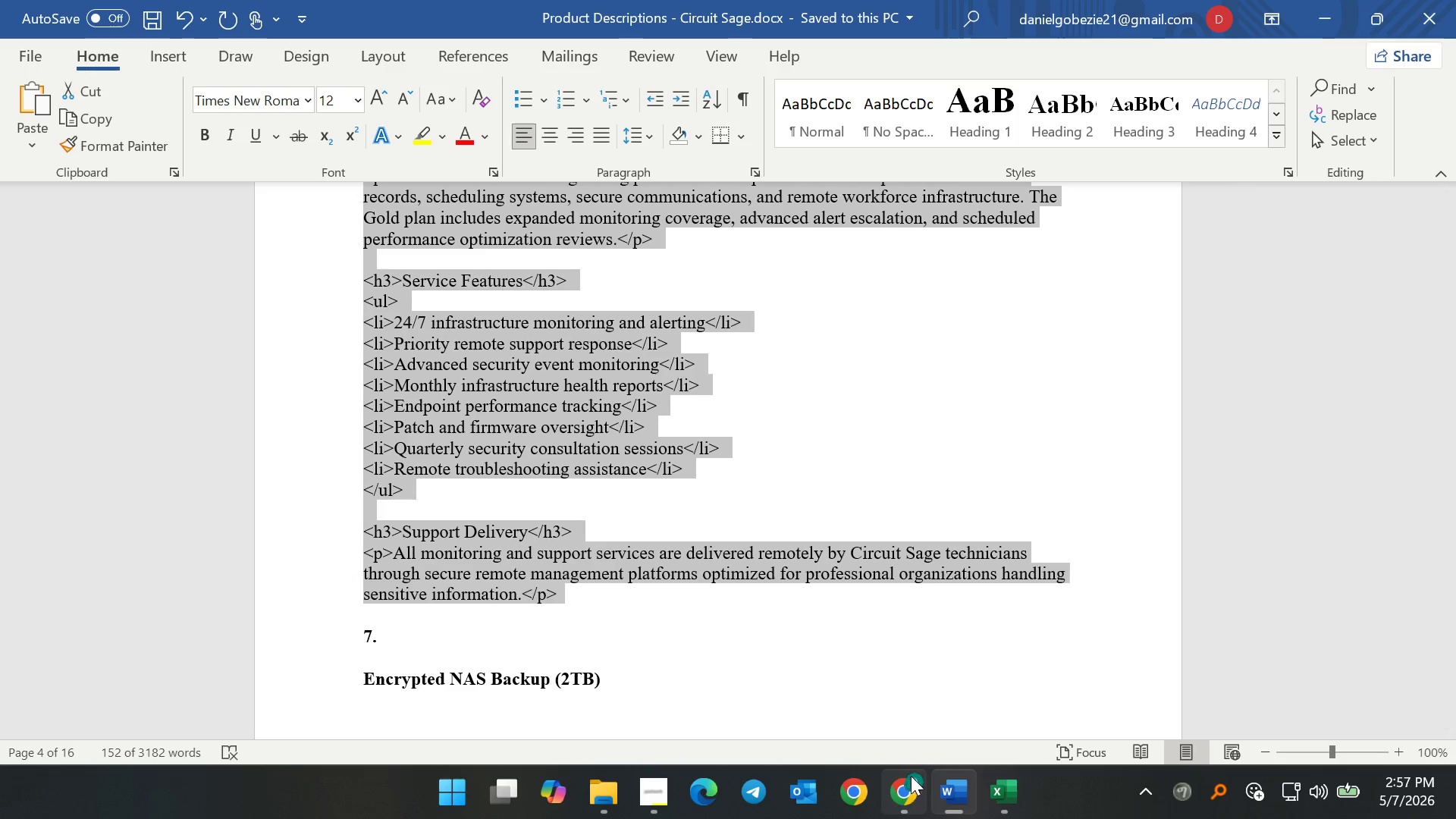 
mouse_move([899, 766])
 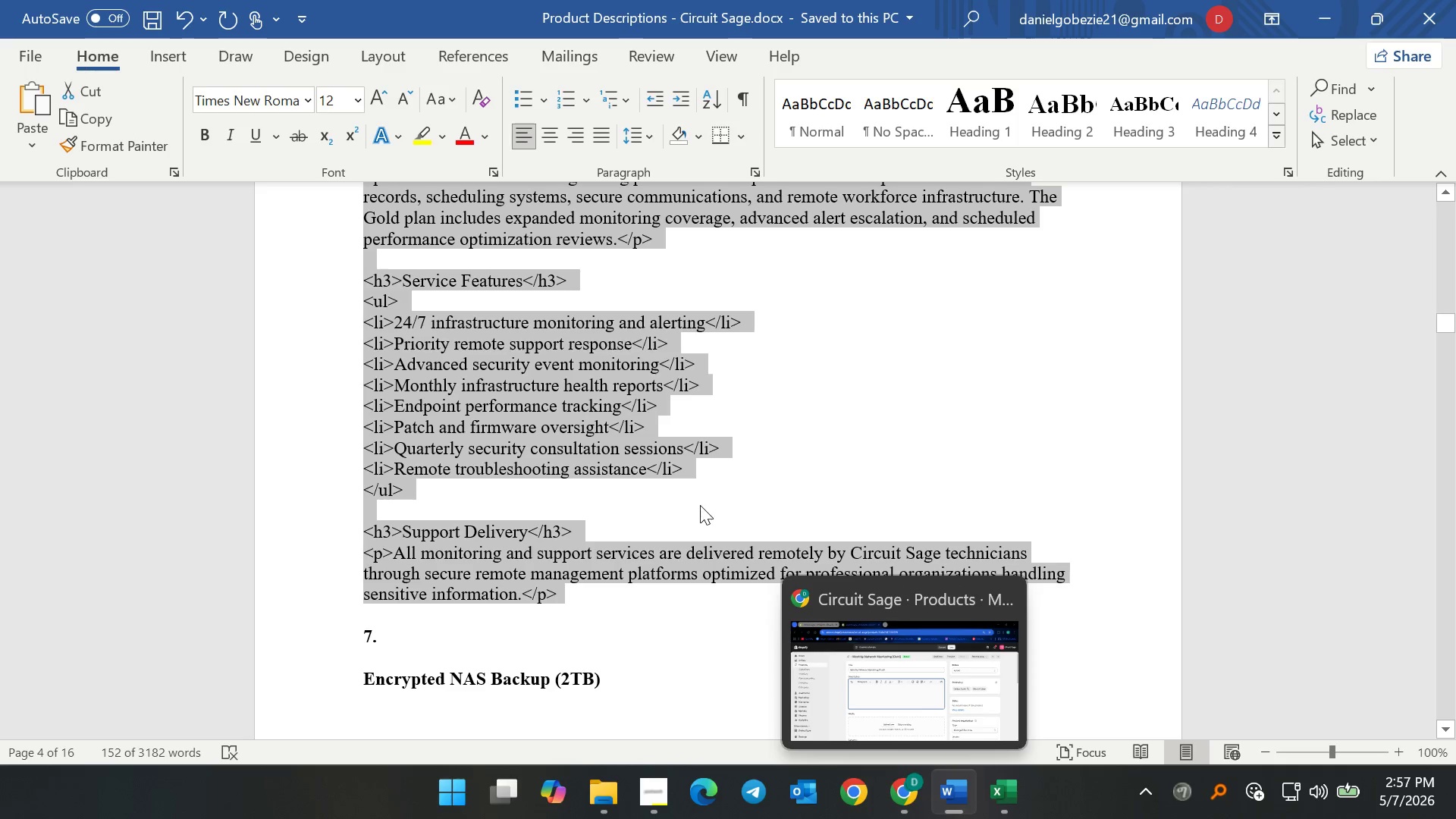 
scroll: coordinate [686, 530], scroll_direction: up, amount: 32.0
 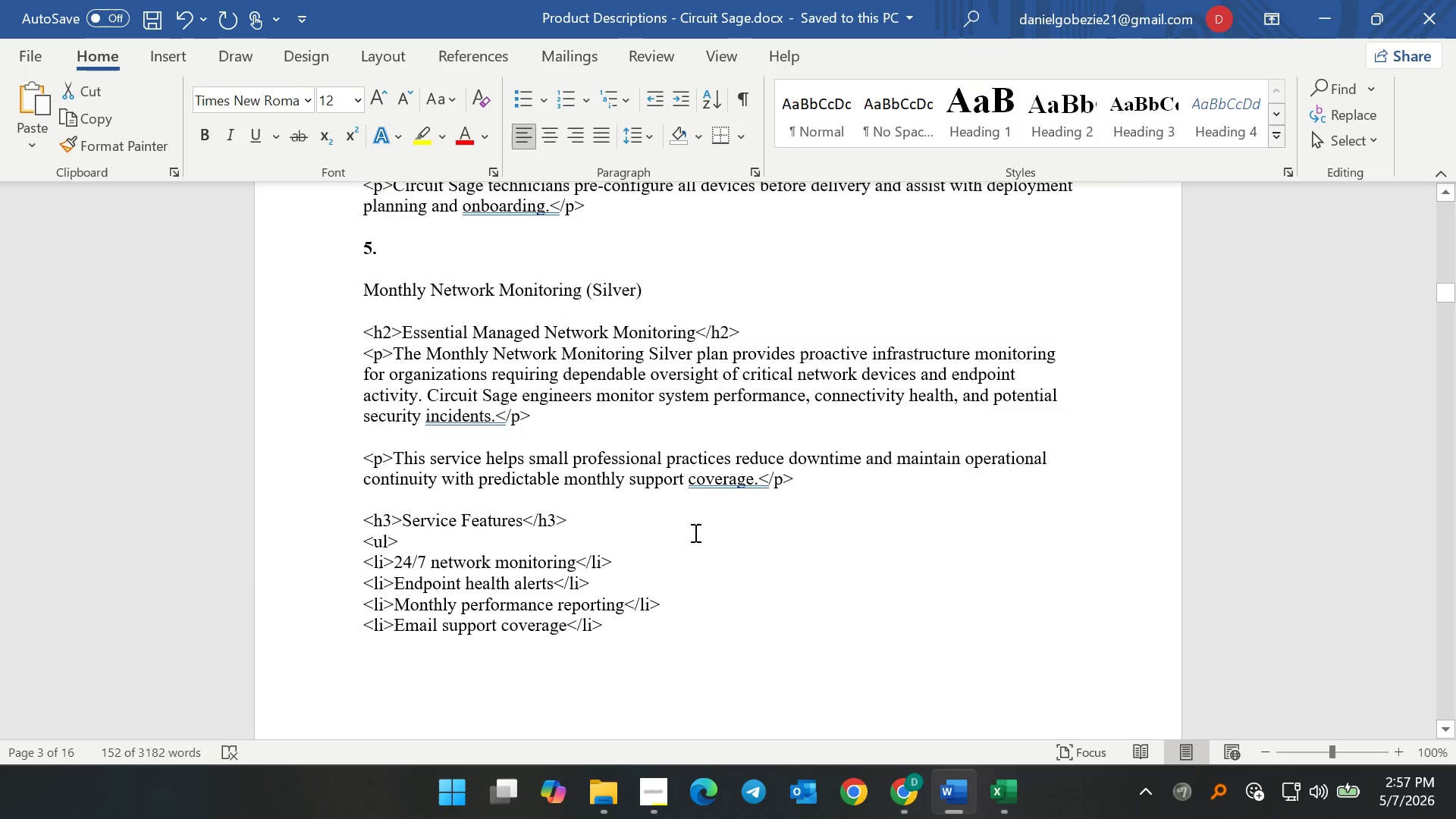 
scroll: coordinate [730, 571], scroll_direction: down, amount: 33.0
 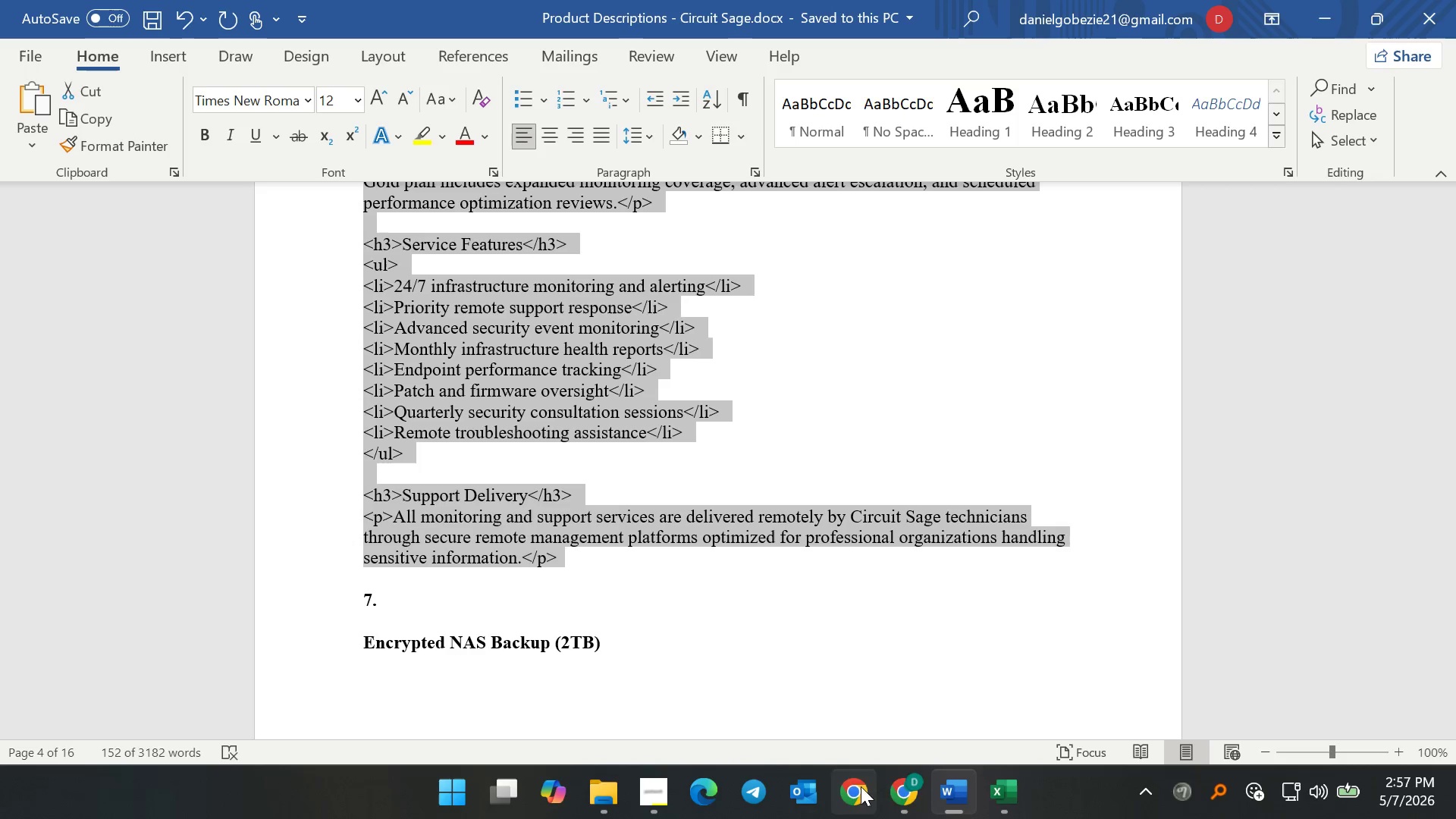 
left_click([899, 788])
 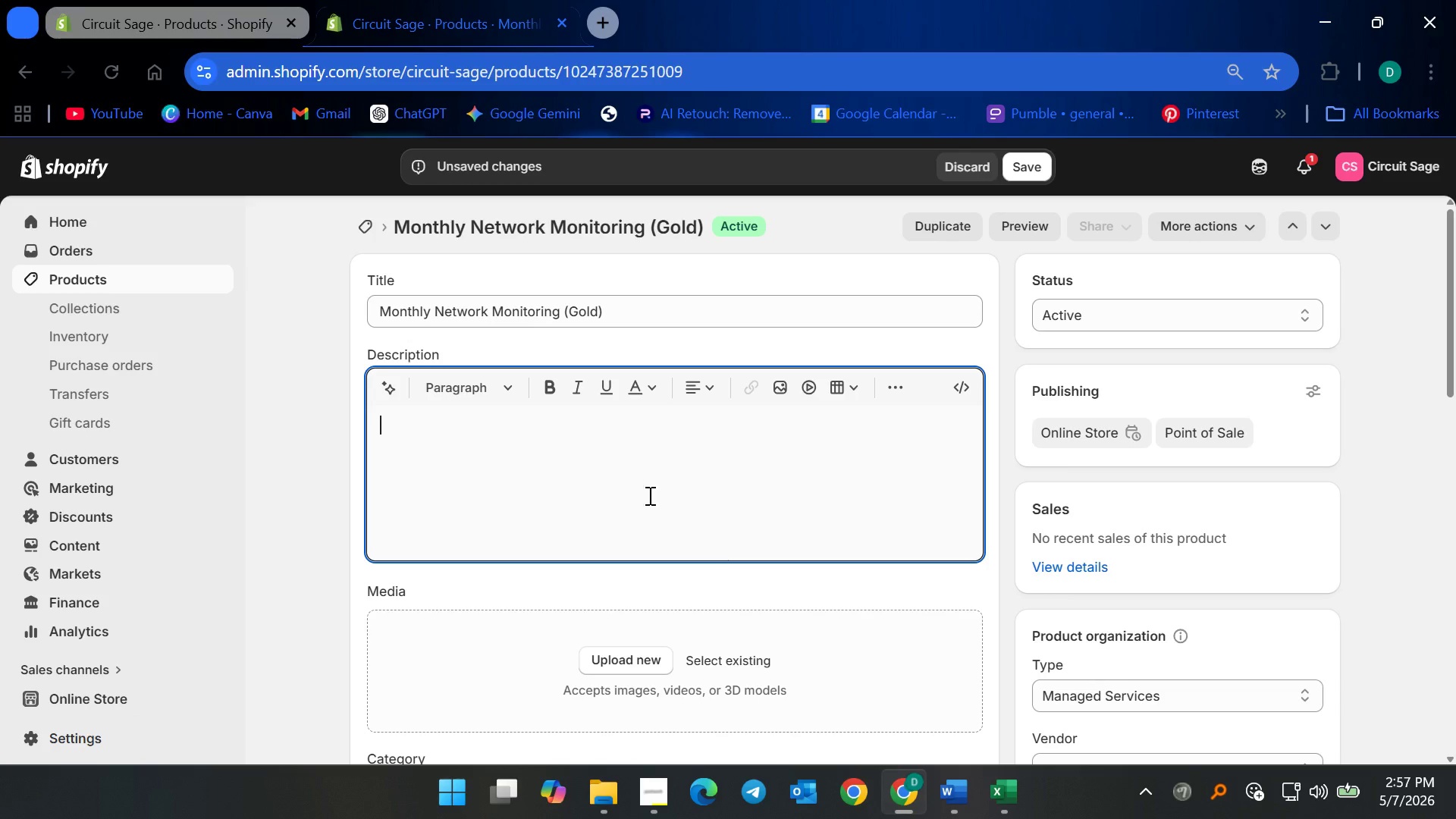 
left_click([626, 479])
 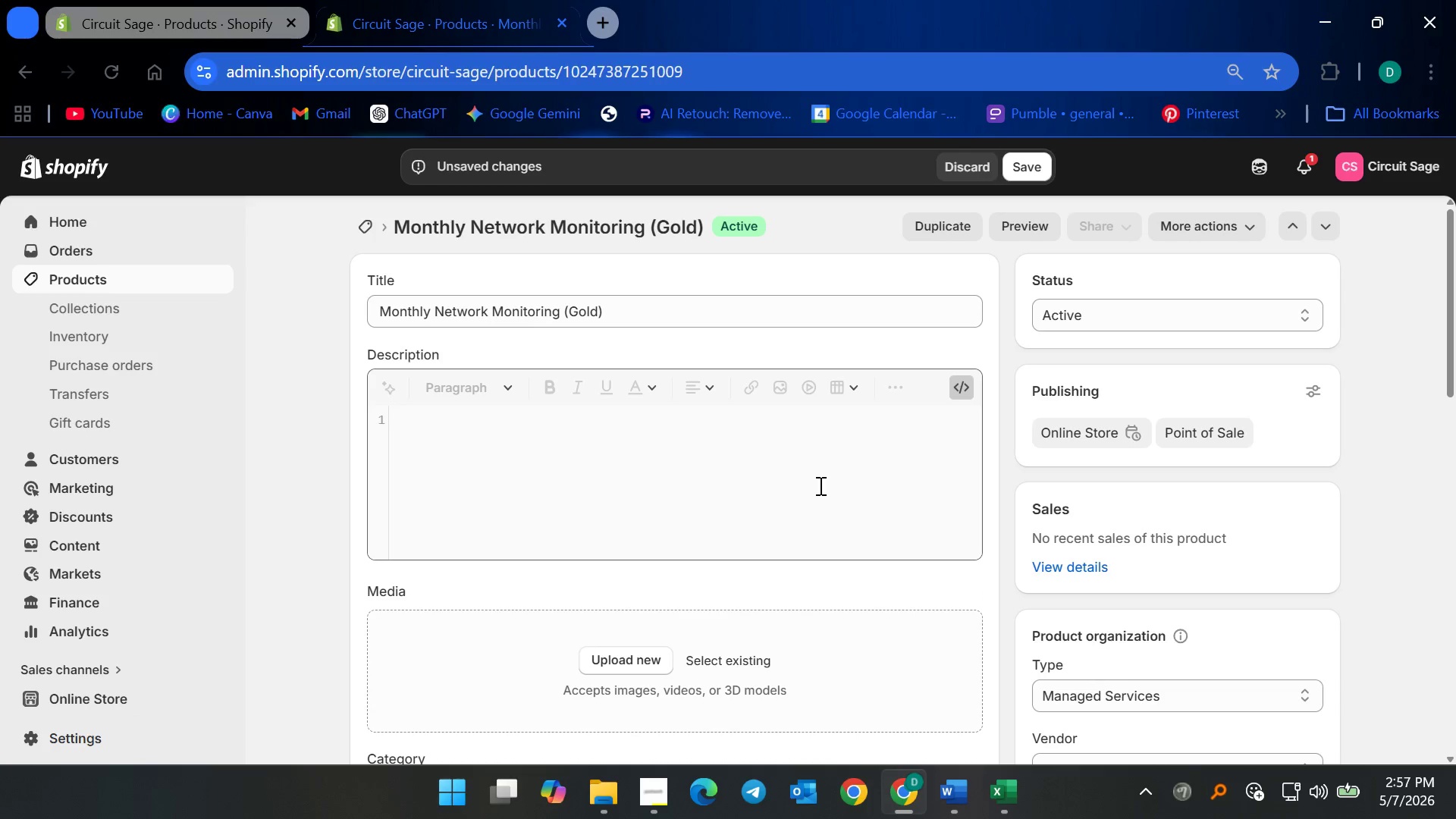 
key(Control+V)
 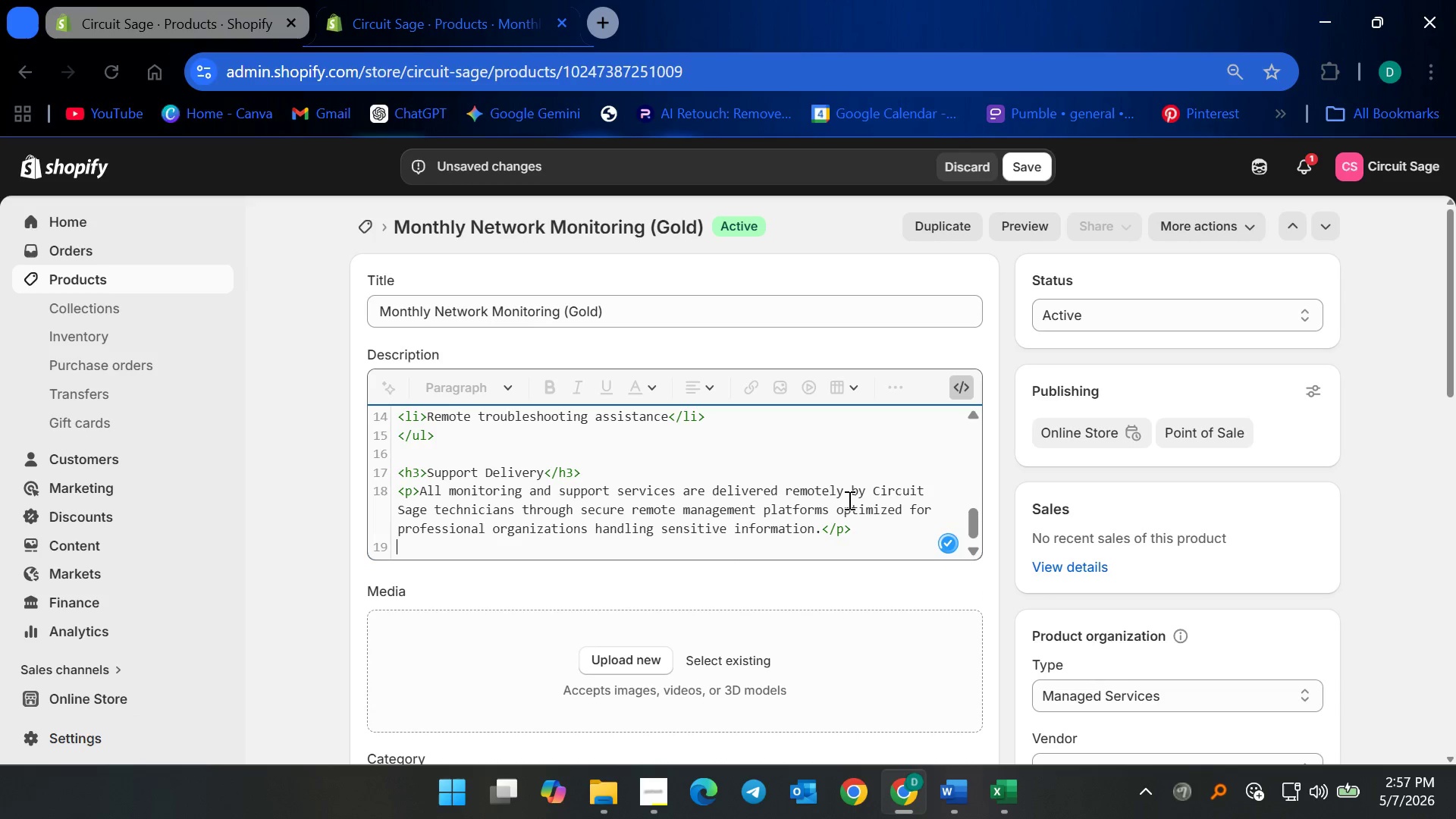 
key(Backspace)
 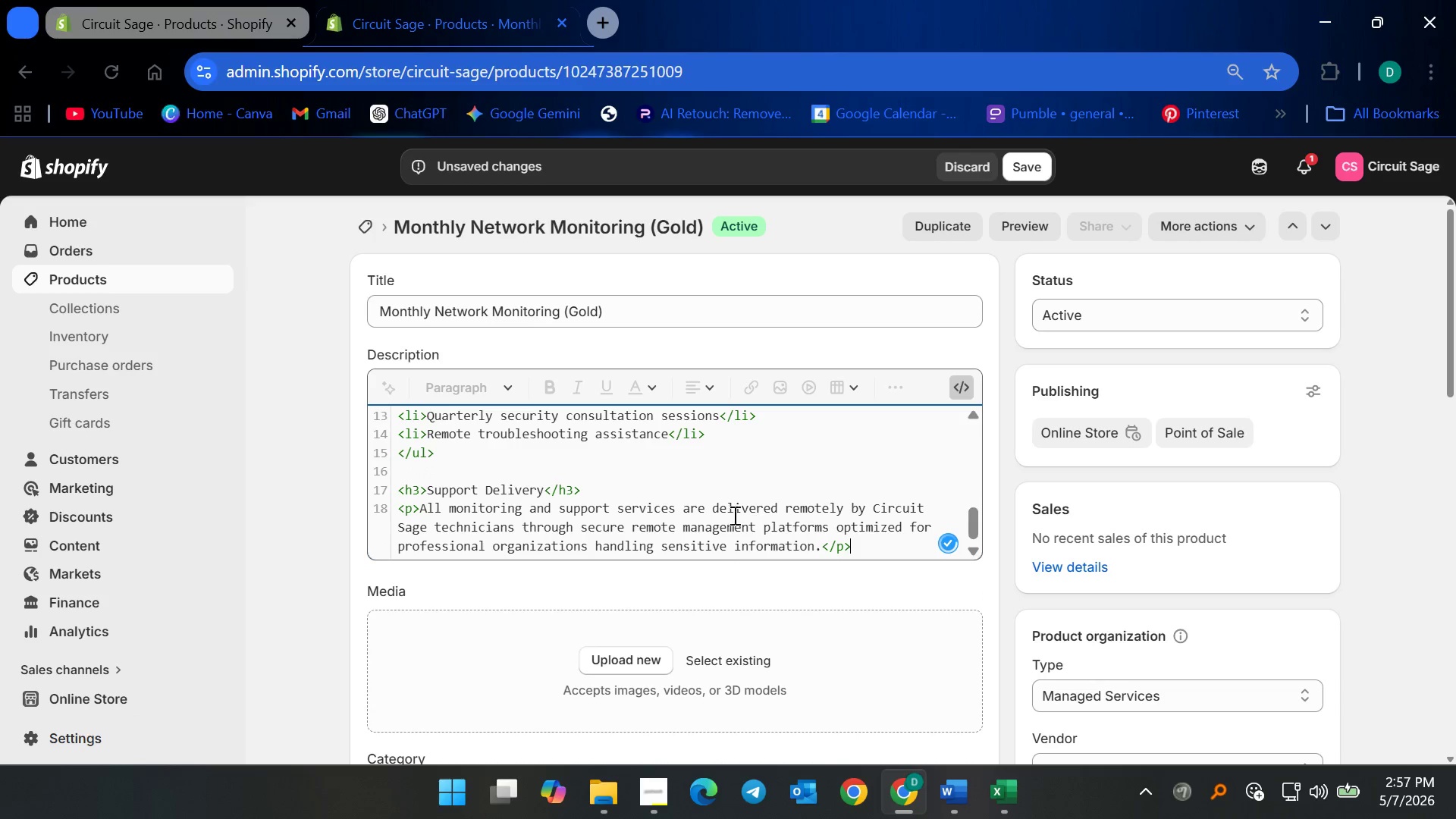 
scroll: coordinate [661, 463], scroll_direction: up, amount: 13.0
 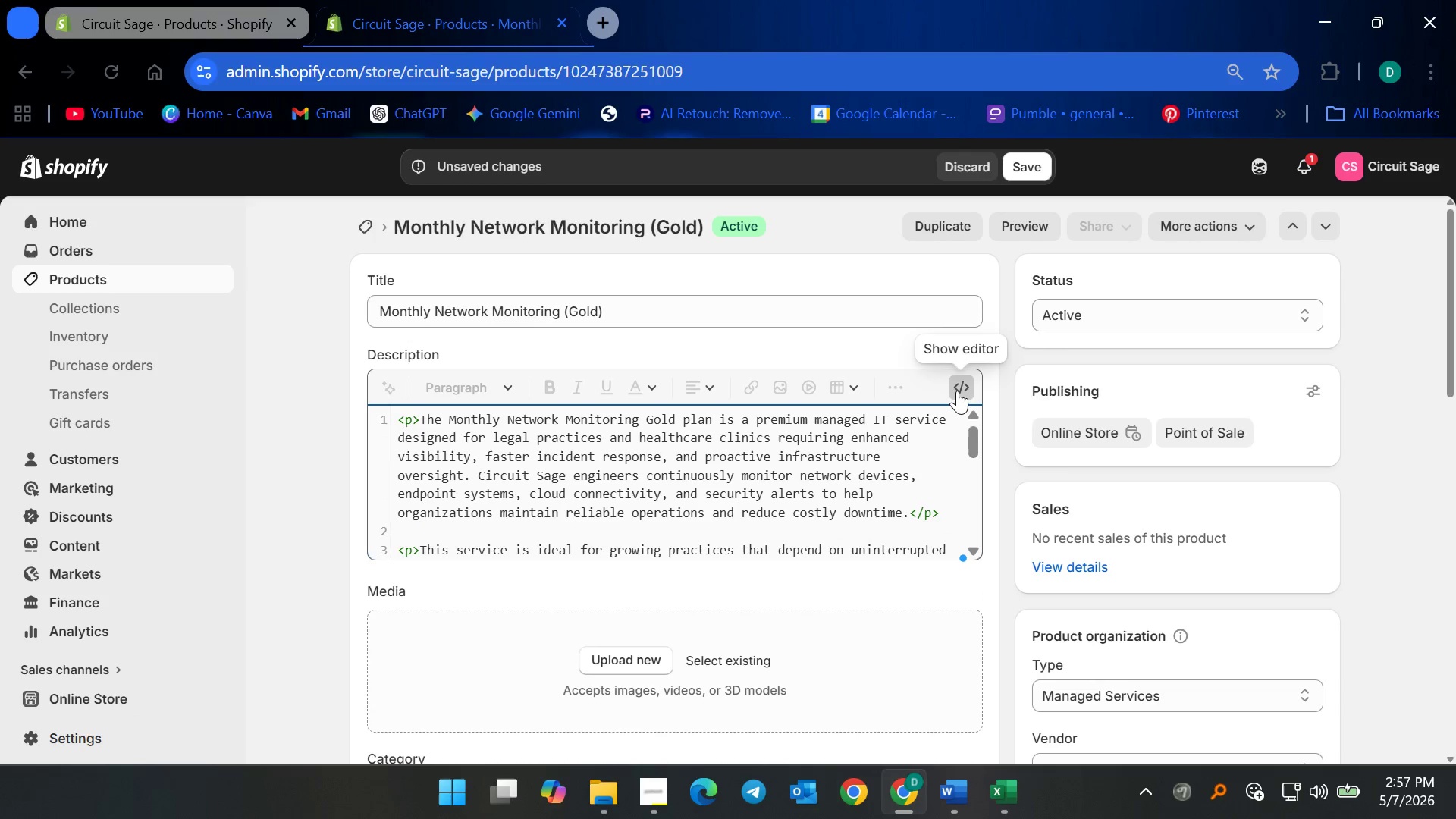 
left_click([955, 391])
 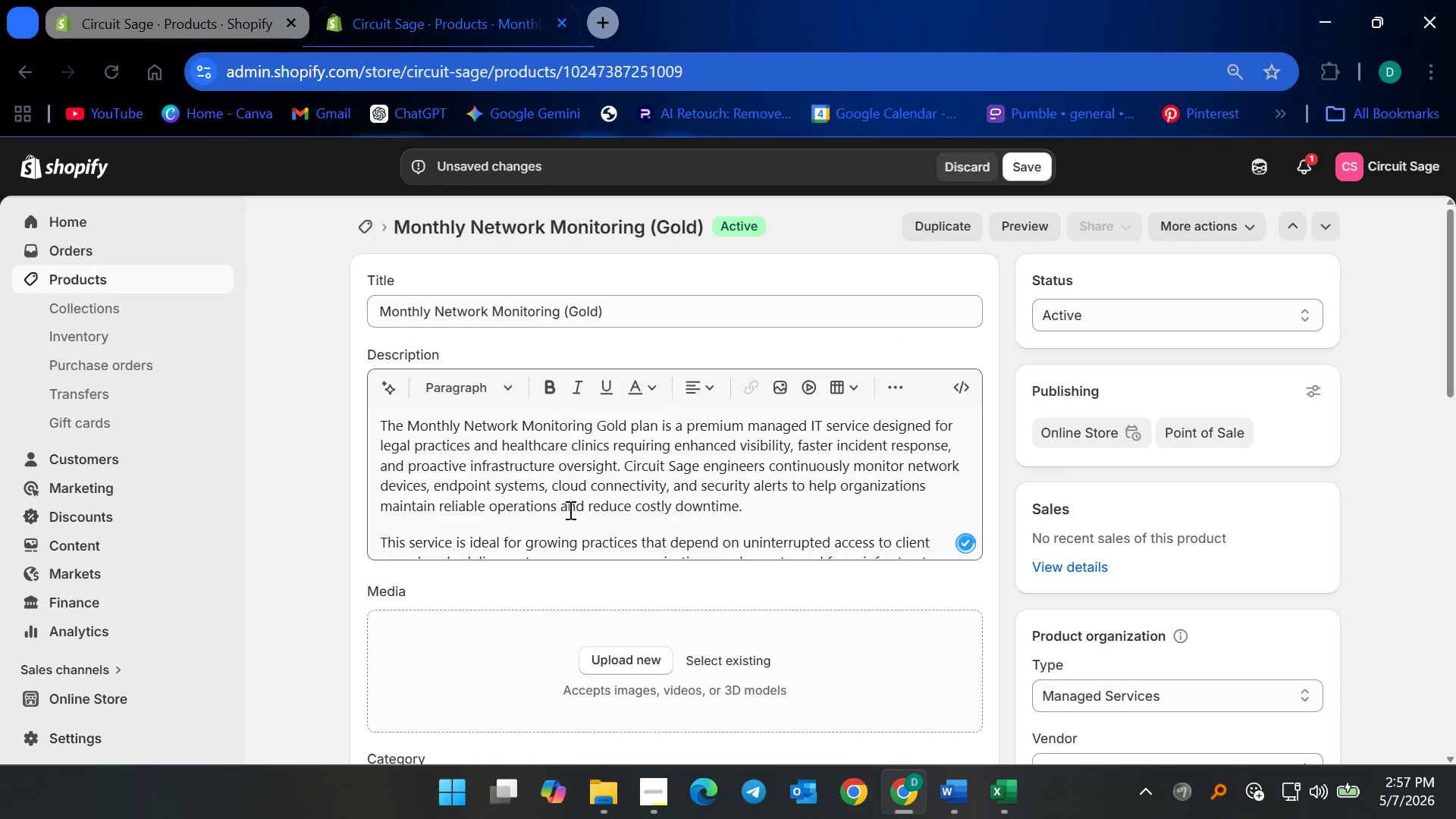 
left_click_drag(start_coordinate=[569, 509], to_coordinate=[569, 516])
 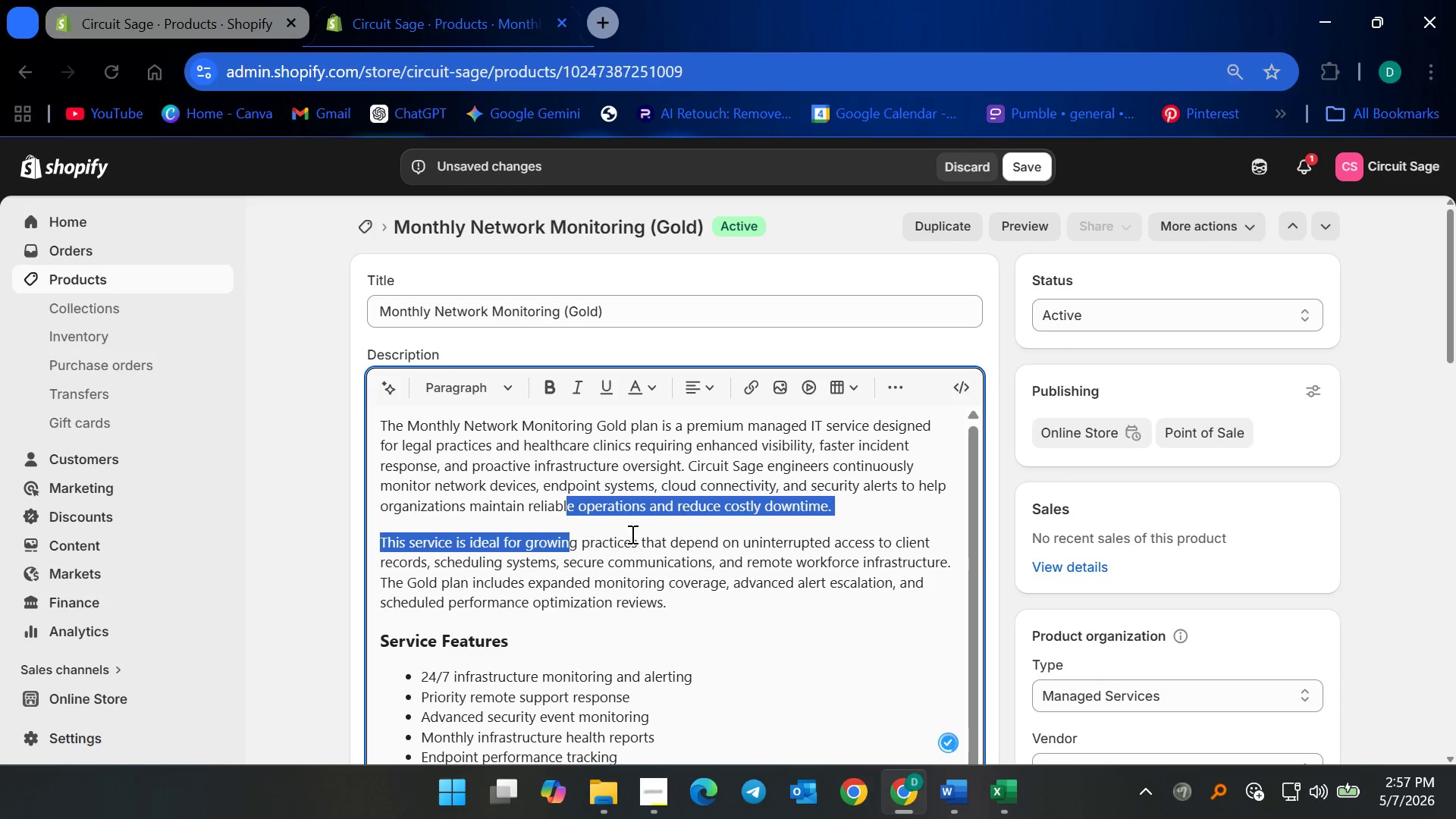 
scroll: coordinate [640, 548], scroll_direction: down, amount: 9.0
 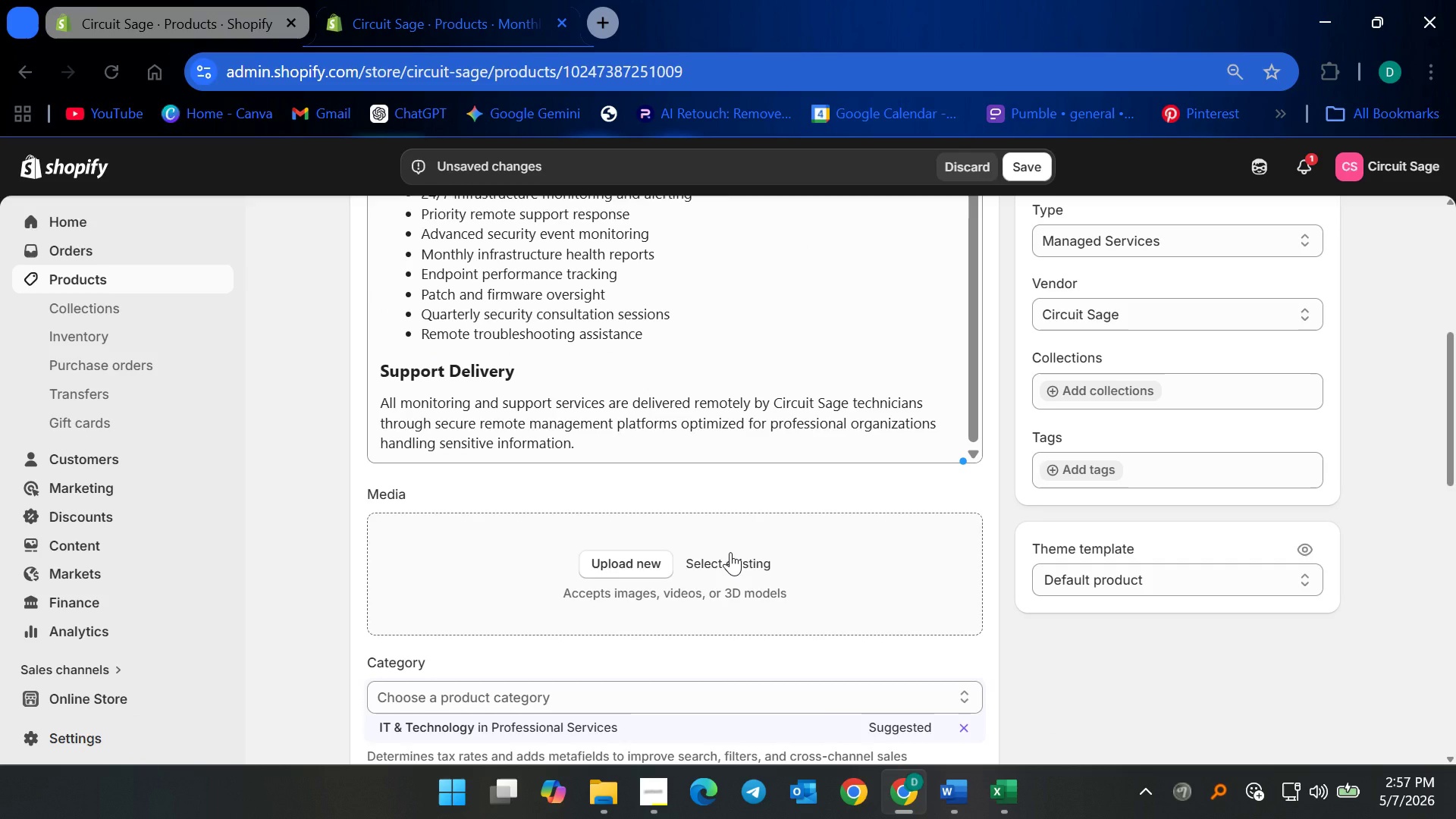 
left_click([730, 552])
 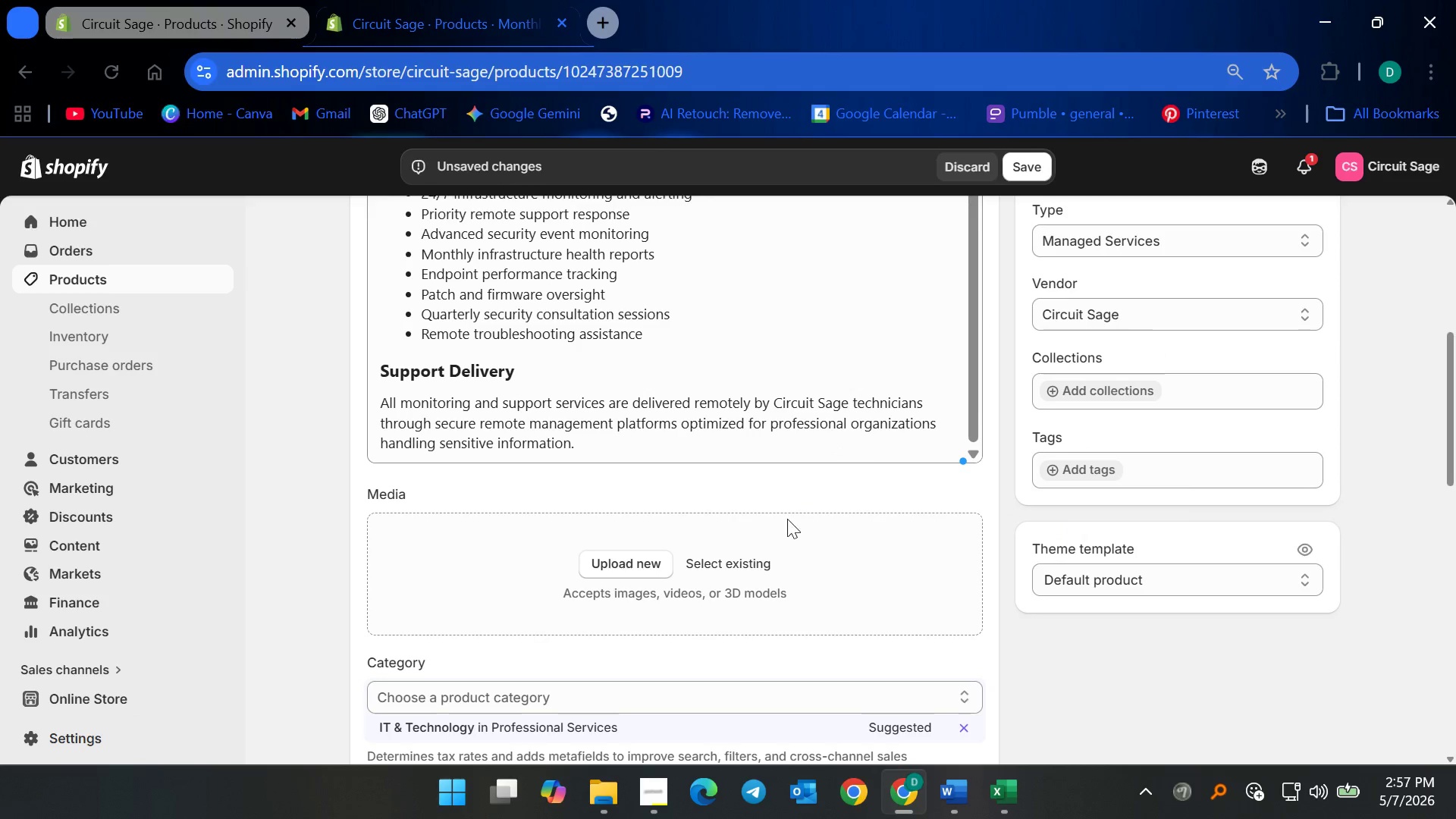 
left_click([734, 560])
 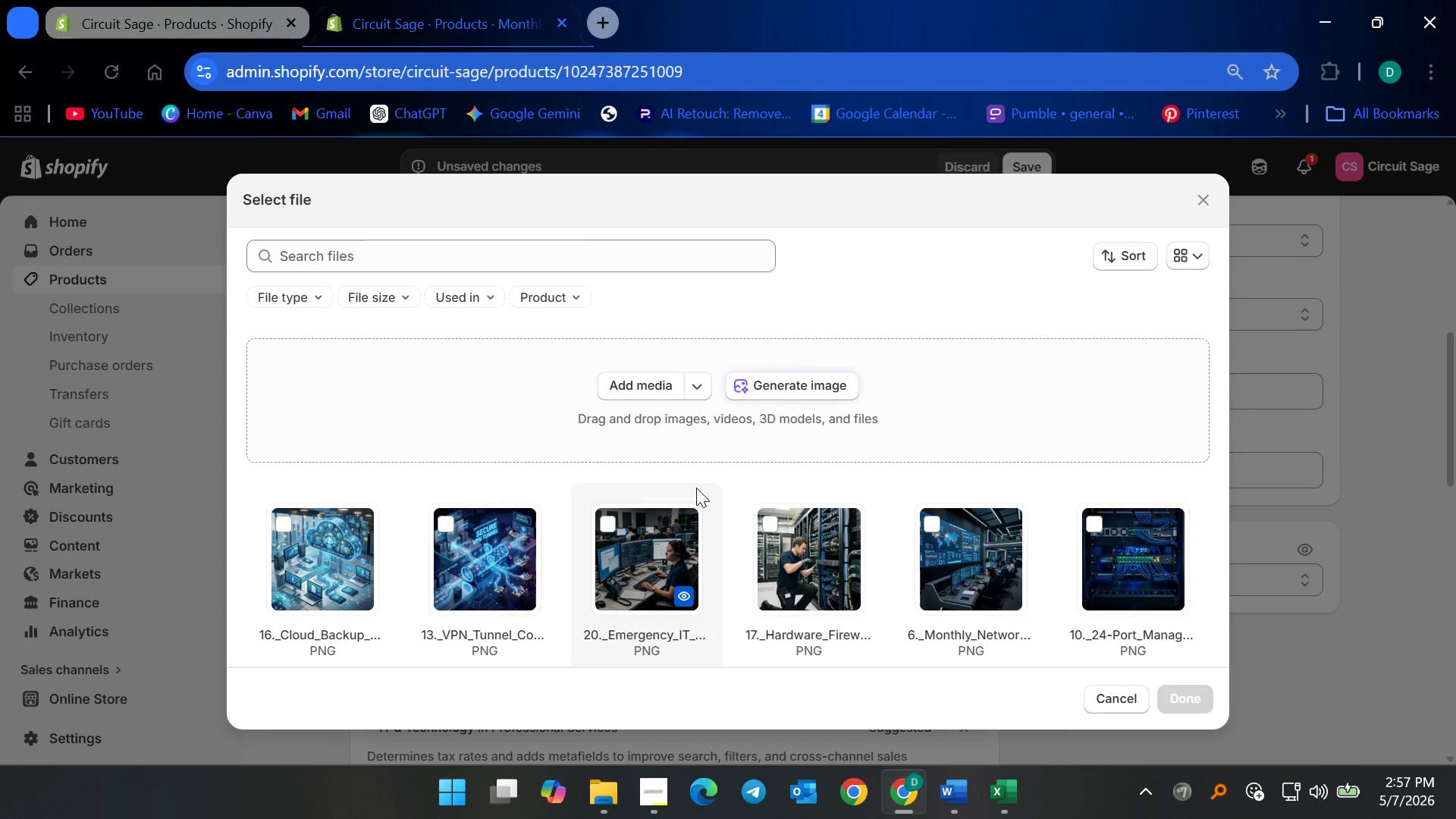 
scroll: coordinate [709, 494], scroll_direction: down, amount: 2.0
 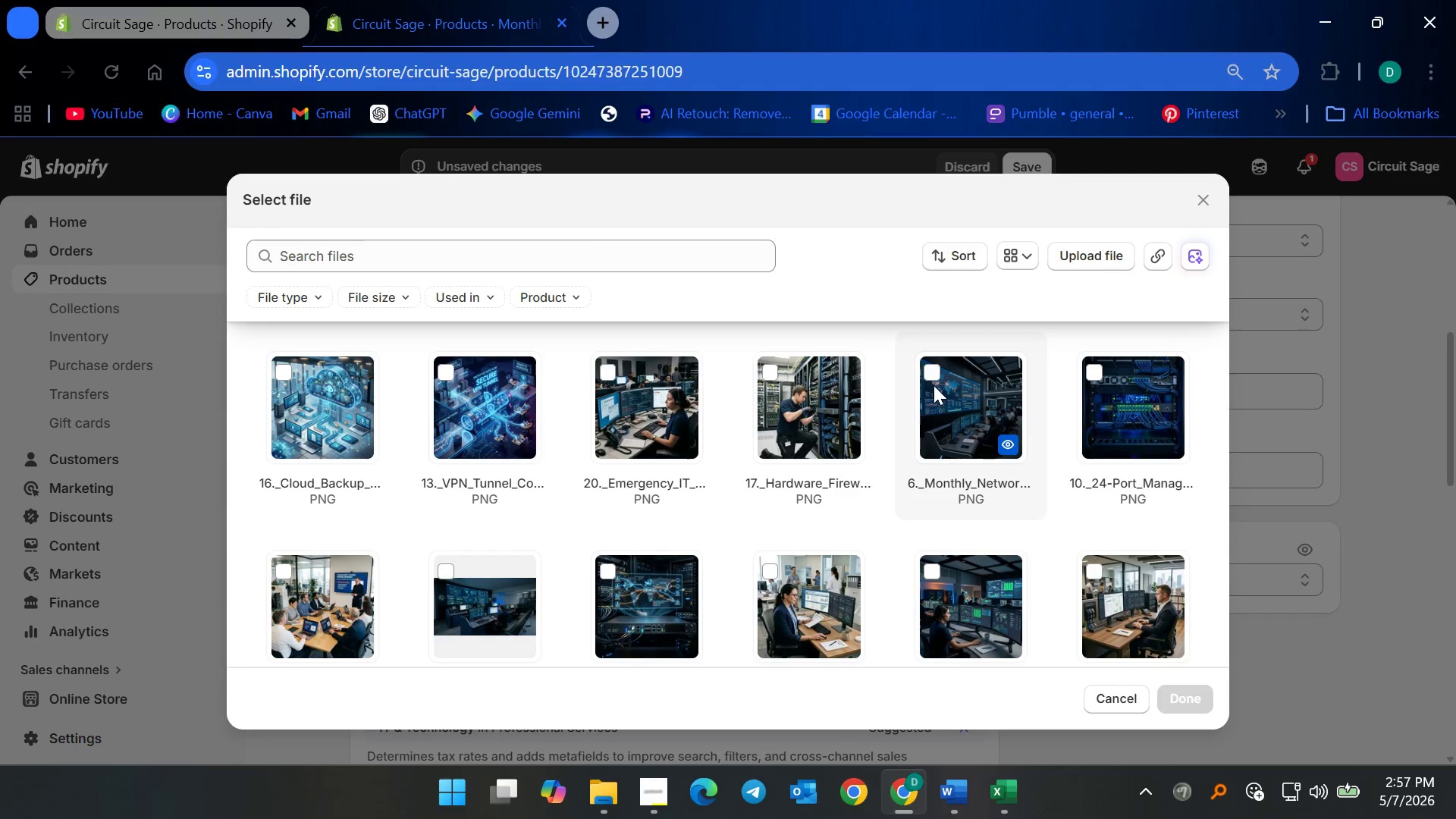 
left_click([930, 371])
 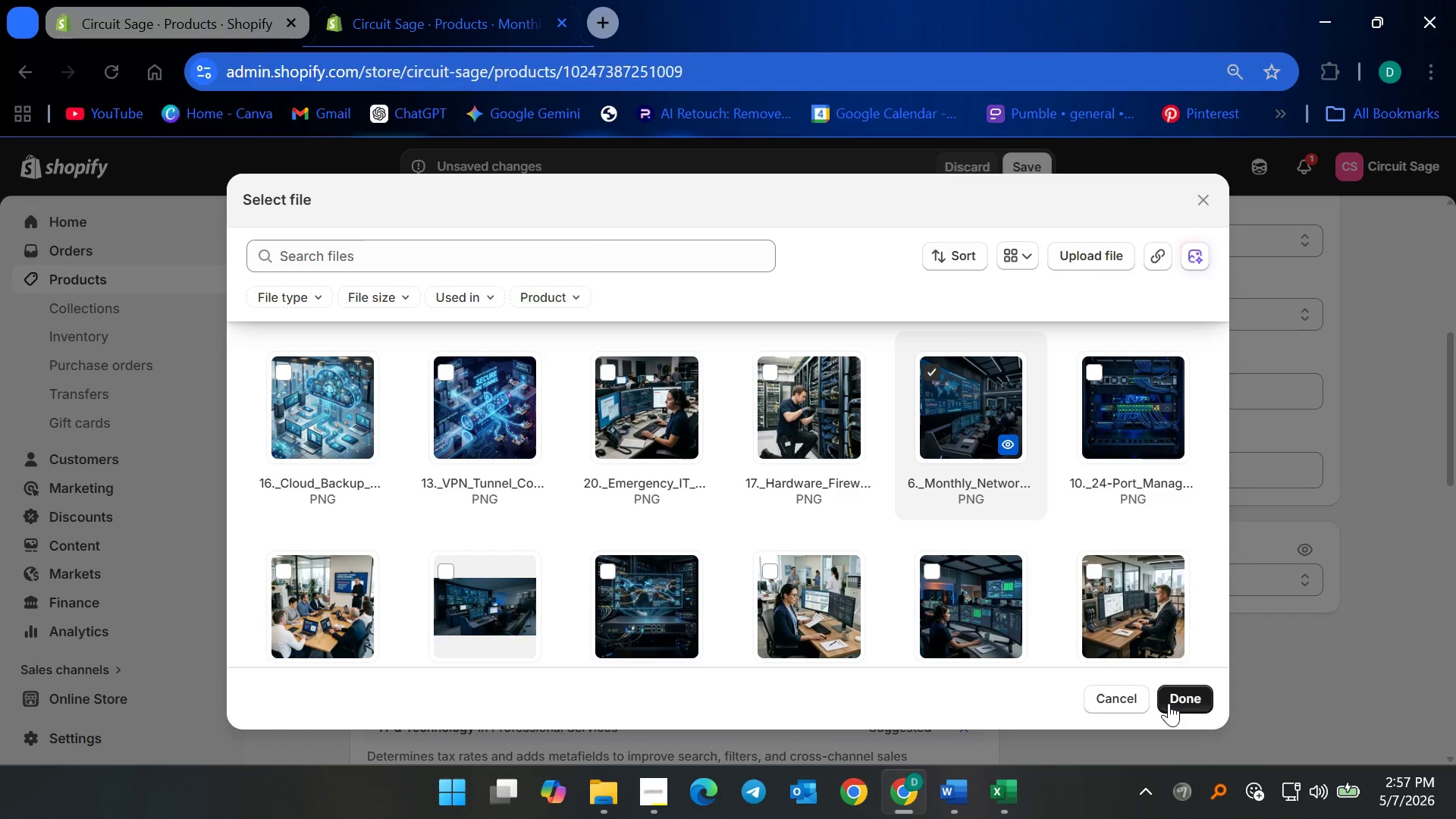 
left_click([1176, 698])
 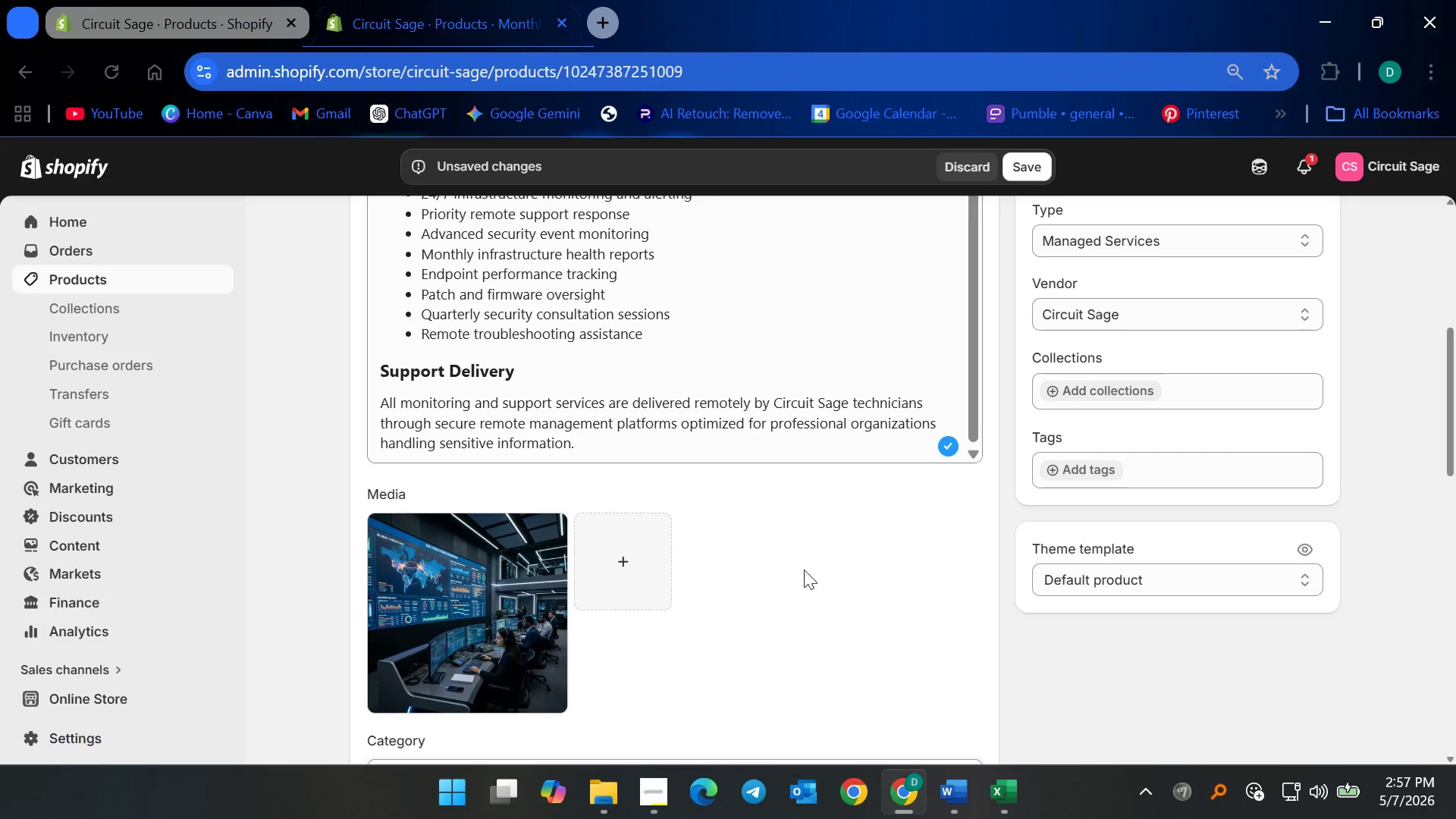 
scroll: coordinate [811, 572], scroll_direction: down, amount: 4.0
 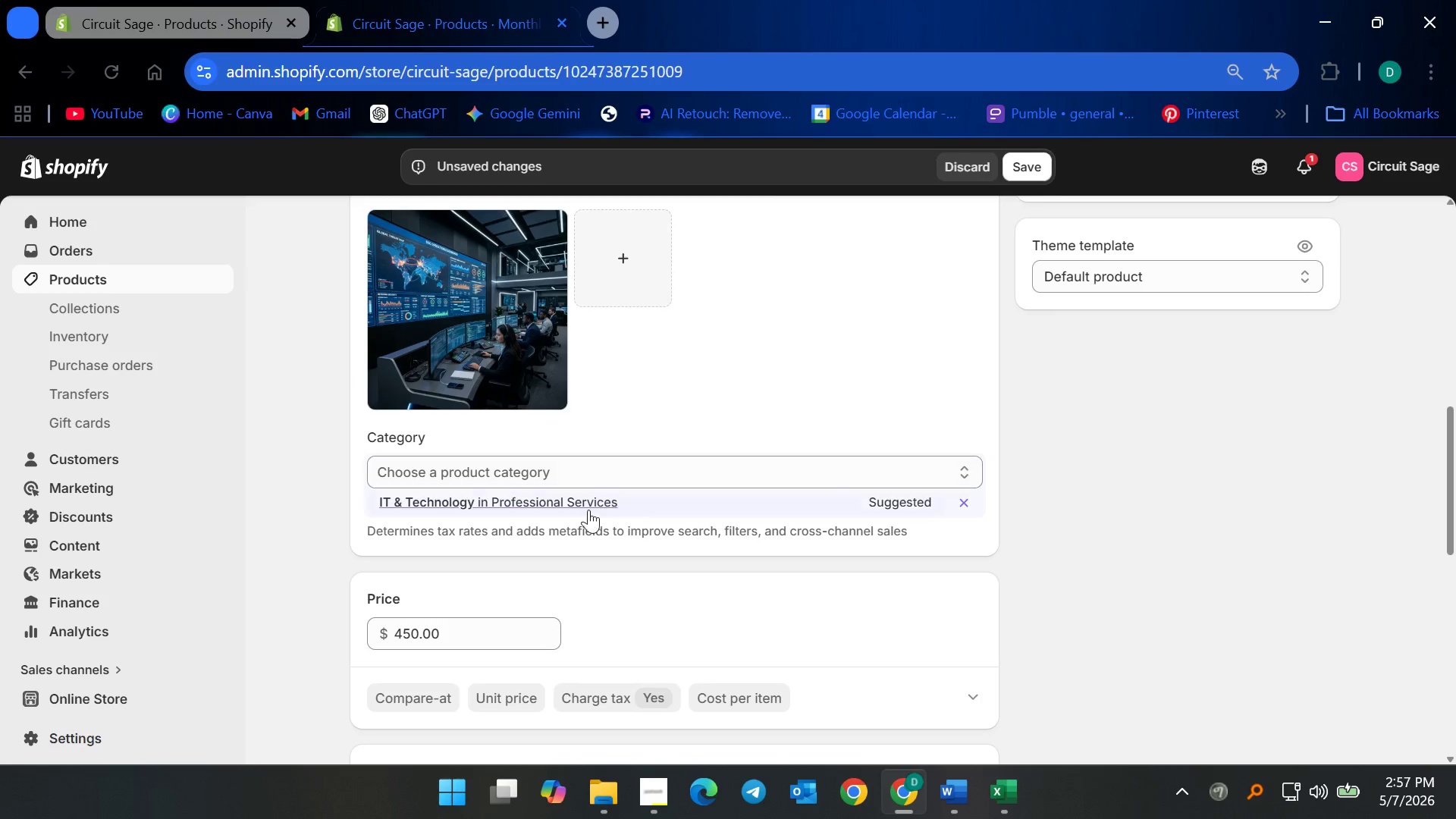 
wait(5.13)
 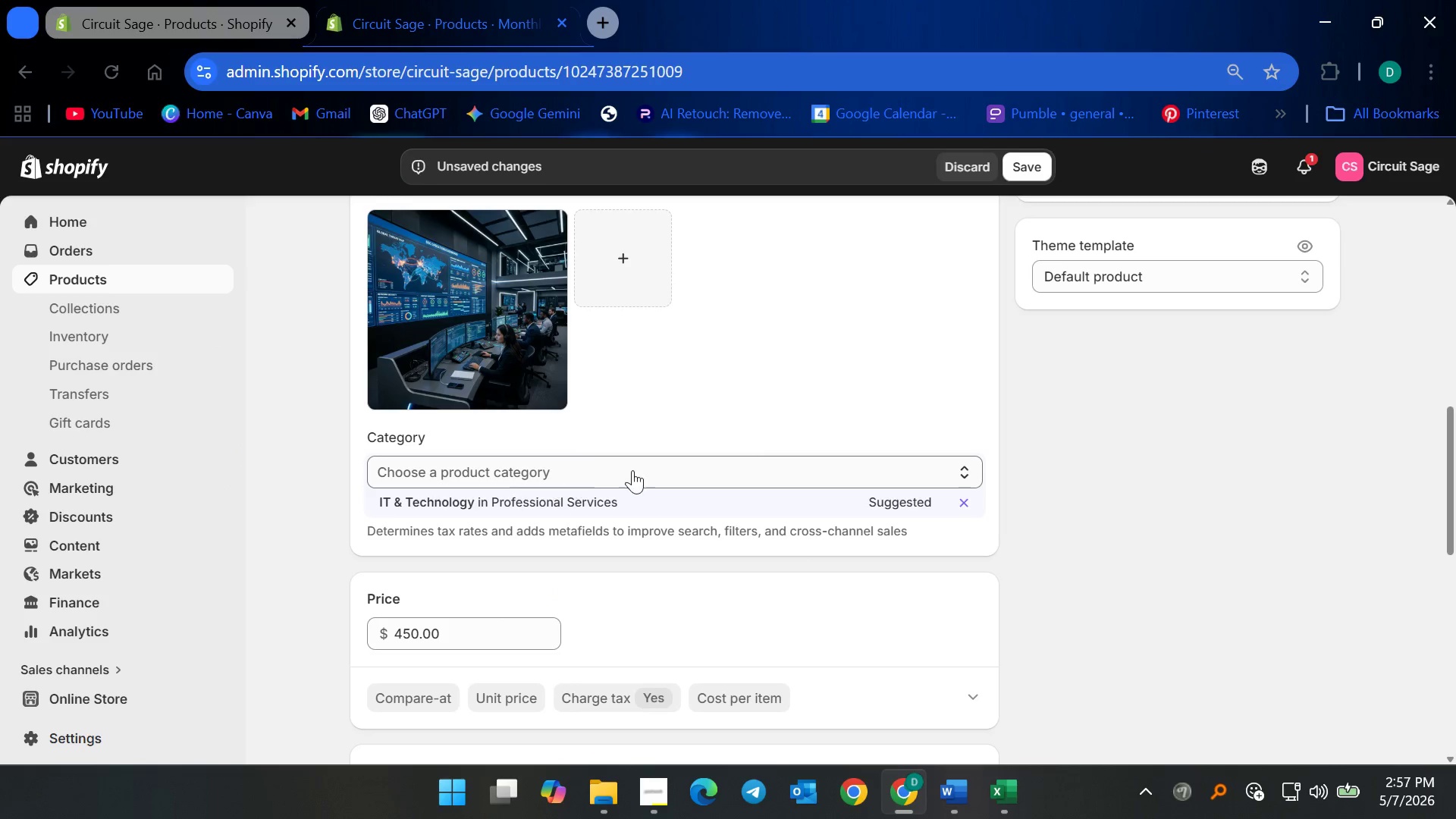 
left_click([584, 503])
 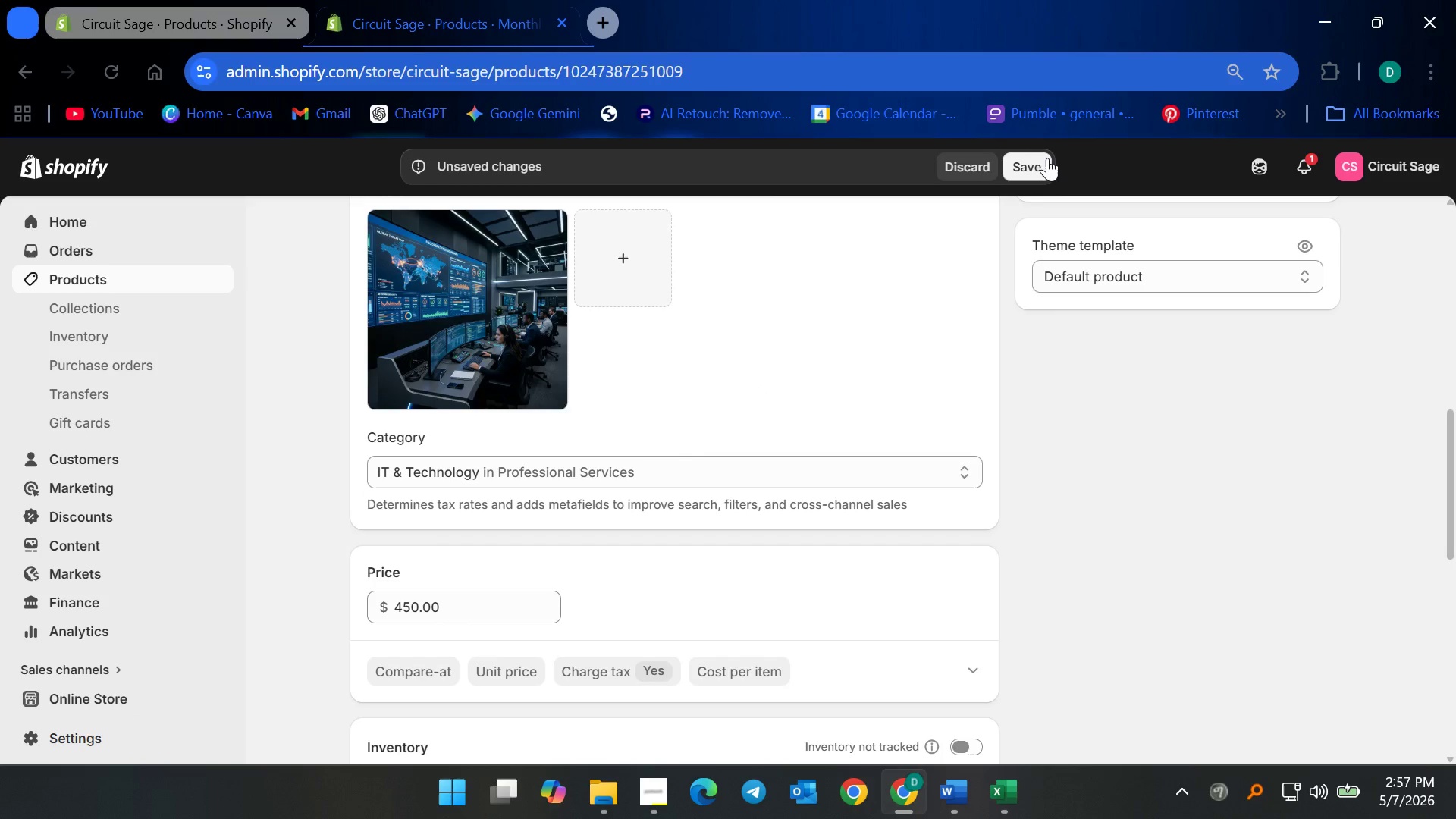 
left_click([1043, 158])
 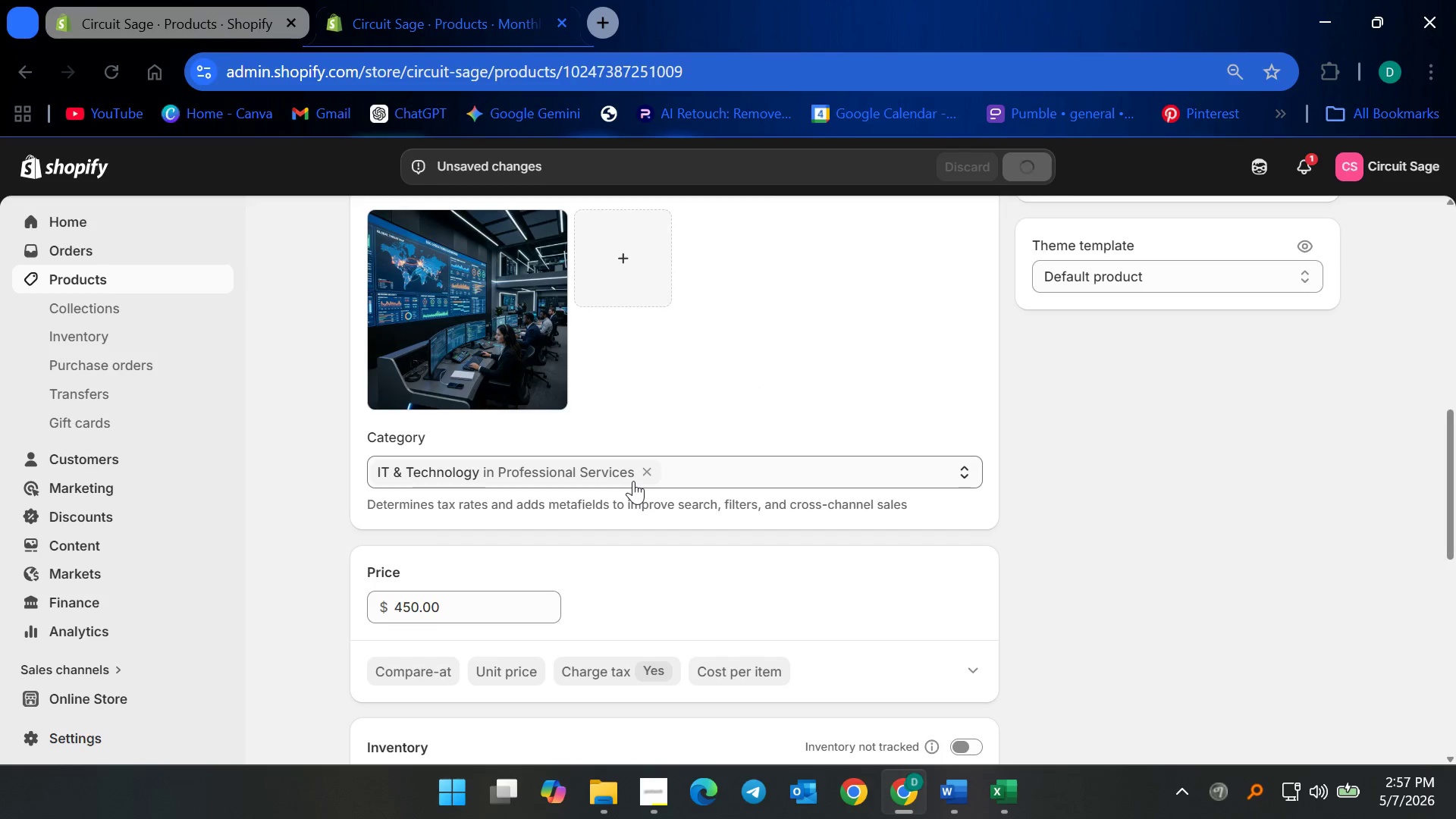 
scroll: coordinate [557, 526], scroll_direction: up, amount: 13.0
 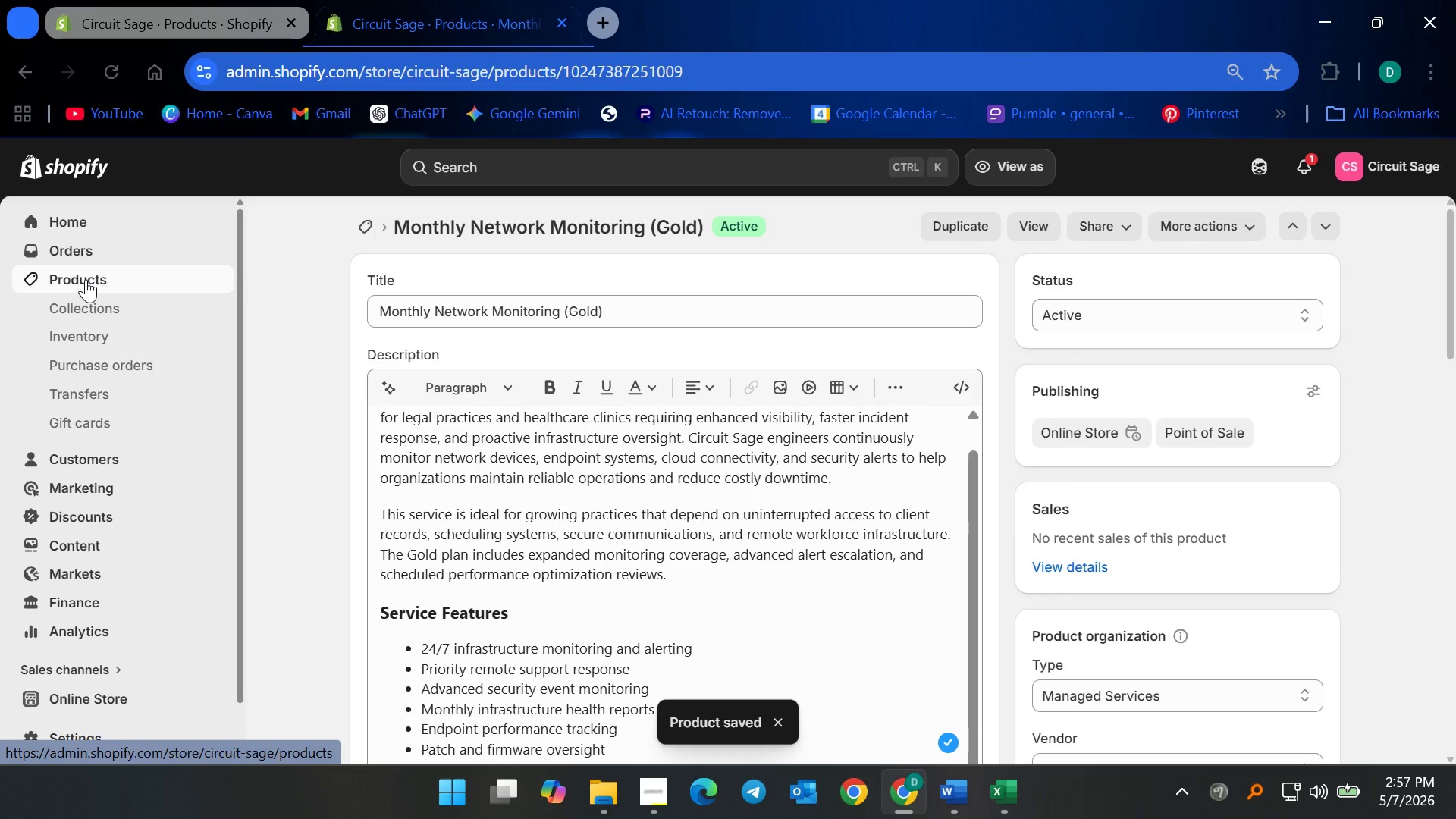 
left_click([86, 279])
 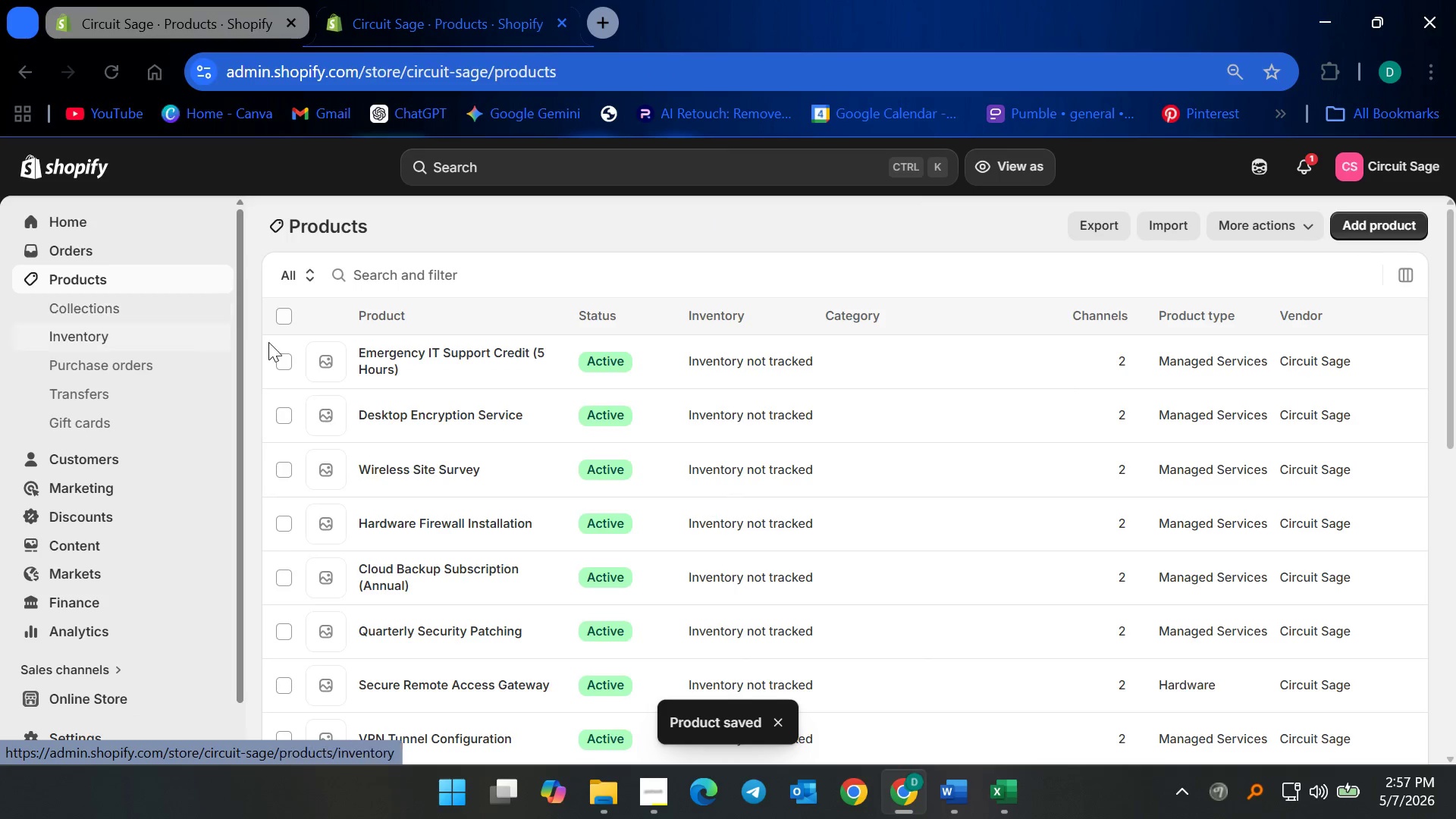 
scroll: coordinate [698, 533], scroll_direction: down, amount: 11.0
 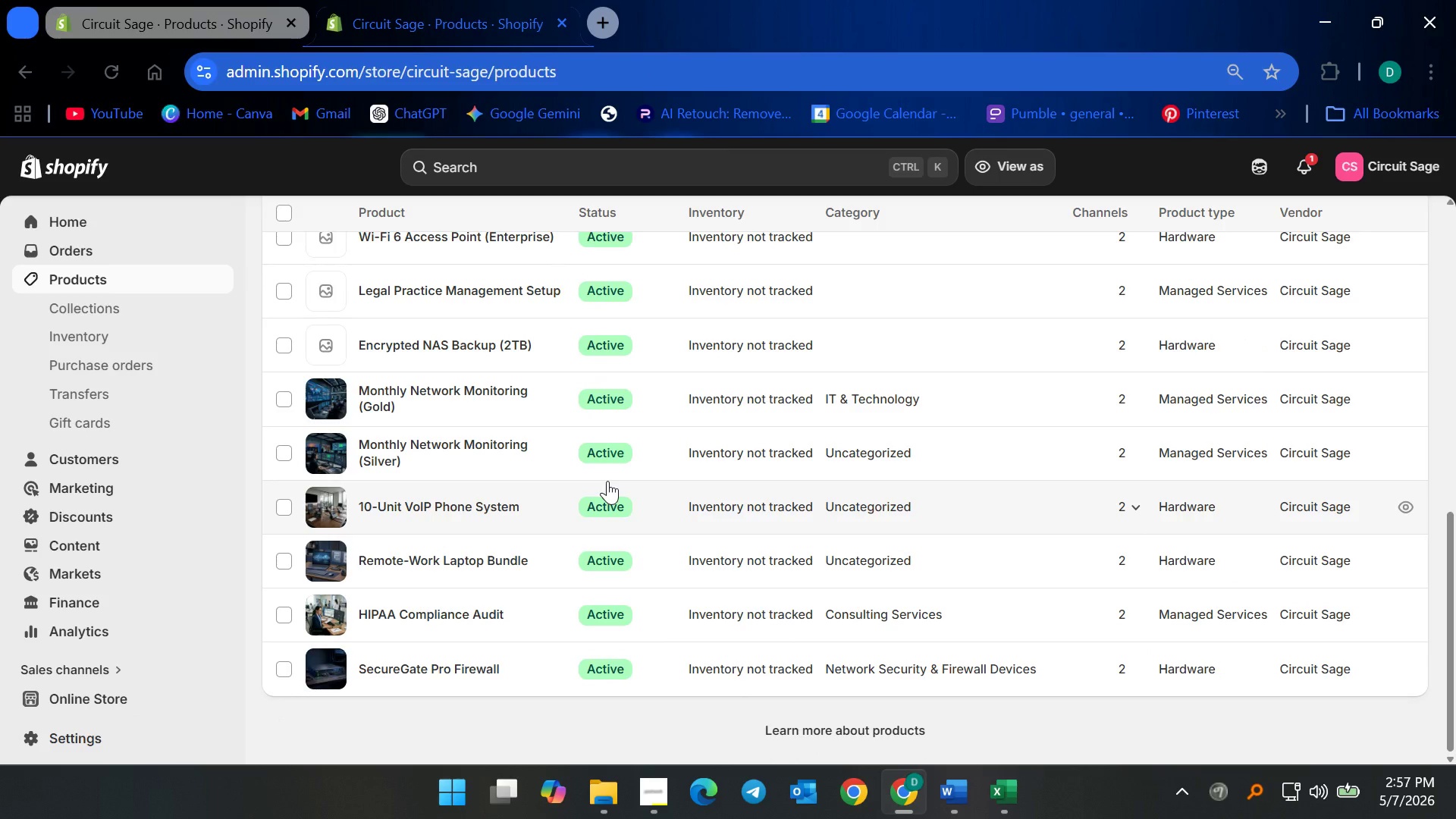 
scroll: coordinate [645, 506], scroll_direction: up, amount: 1.0
 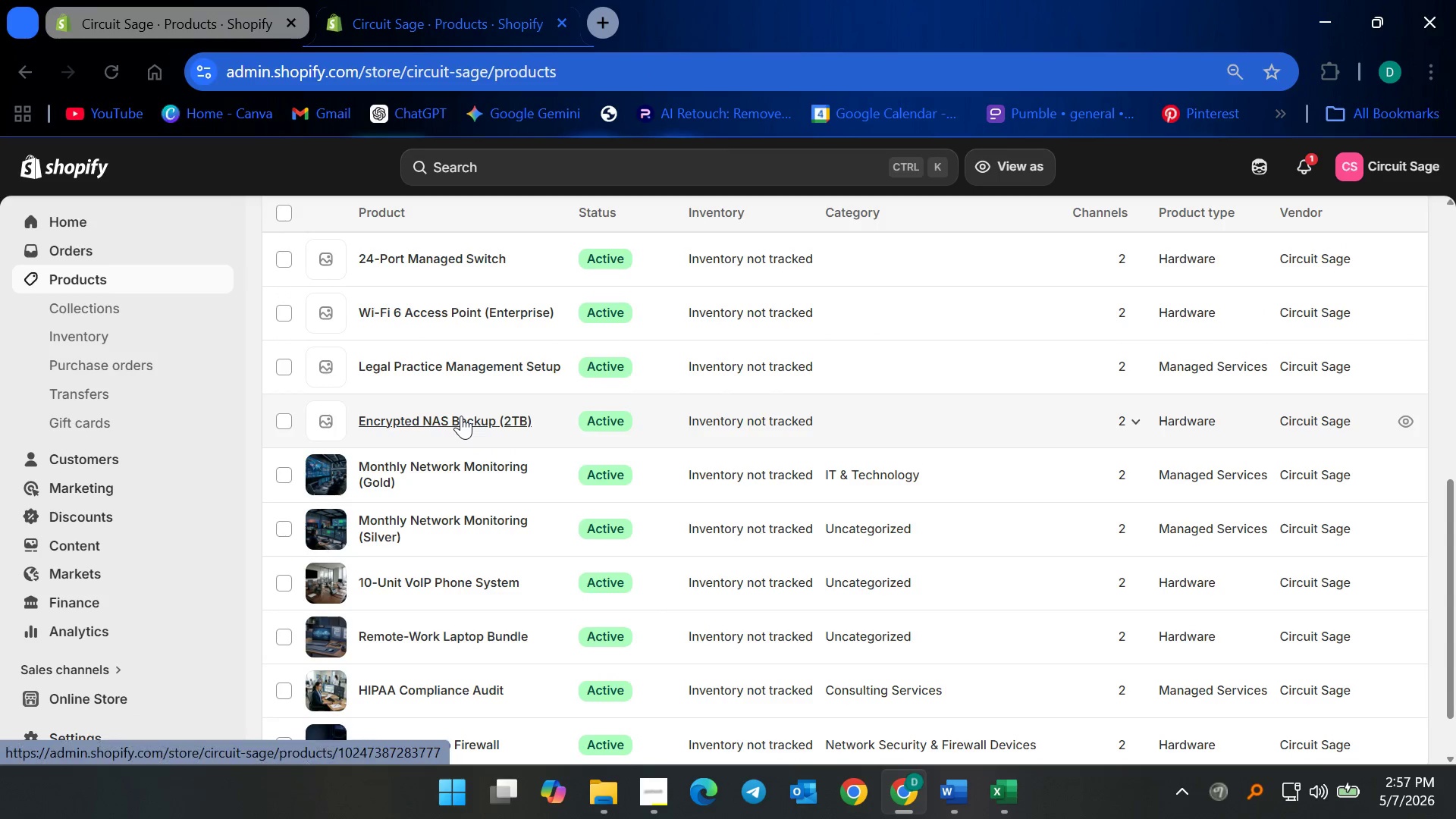 
left_click([461, 416])
 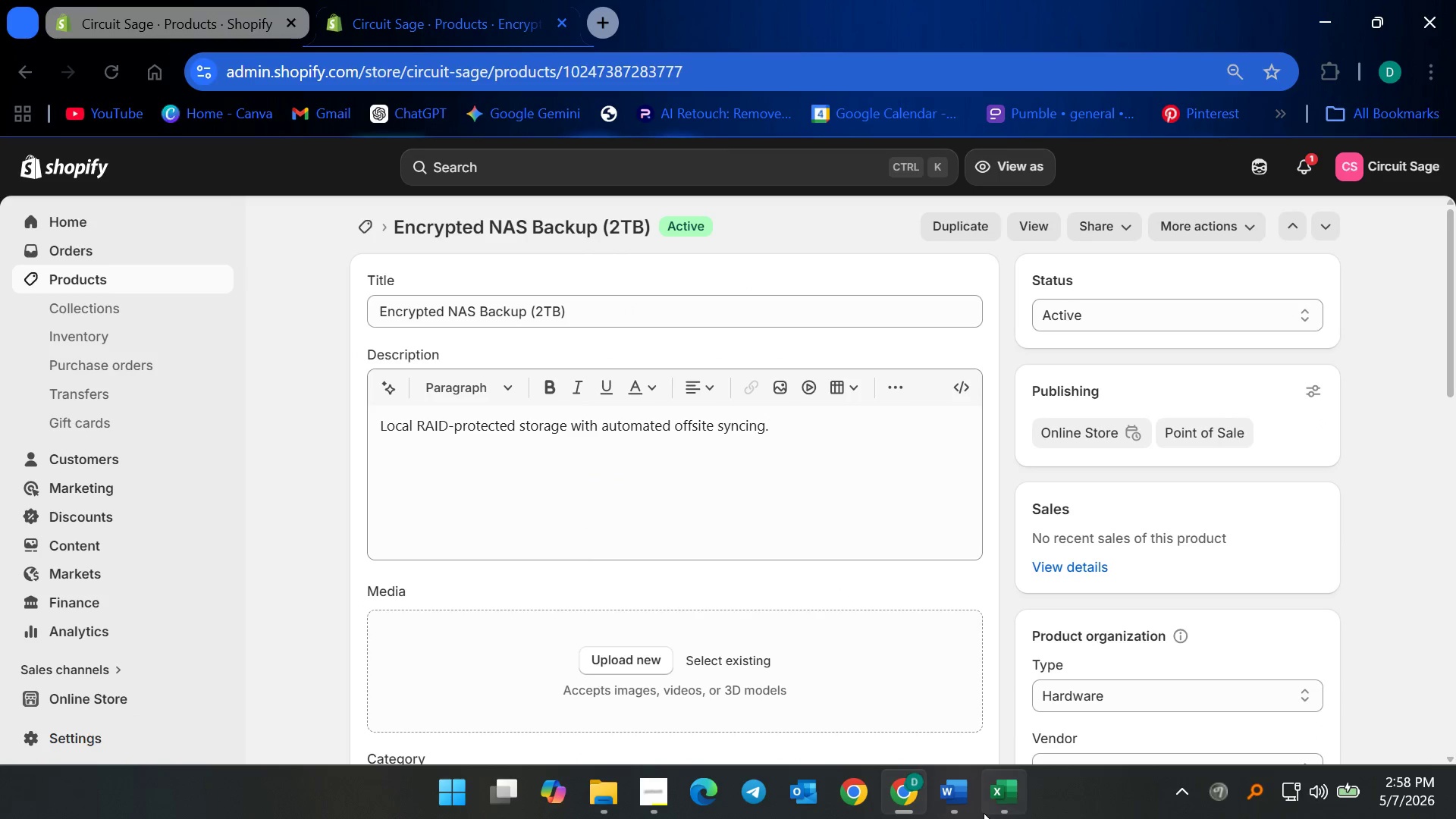 
left_click([941, 800])
 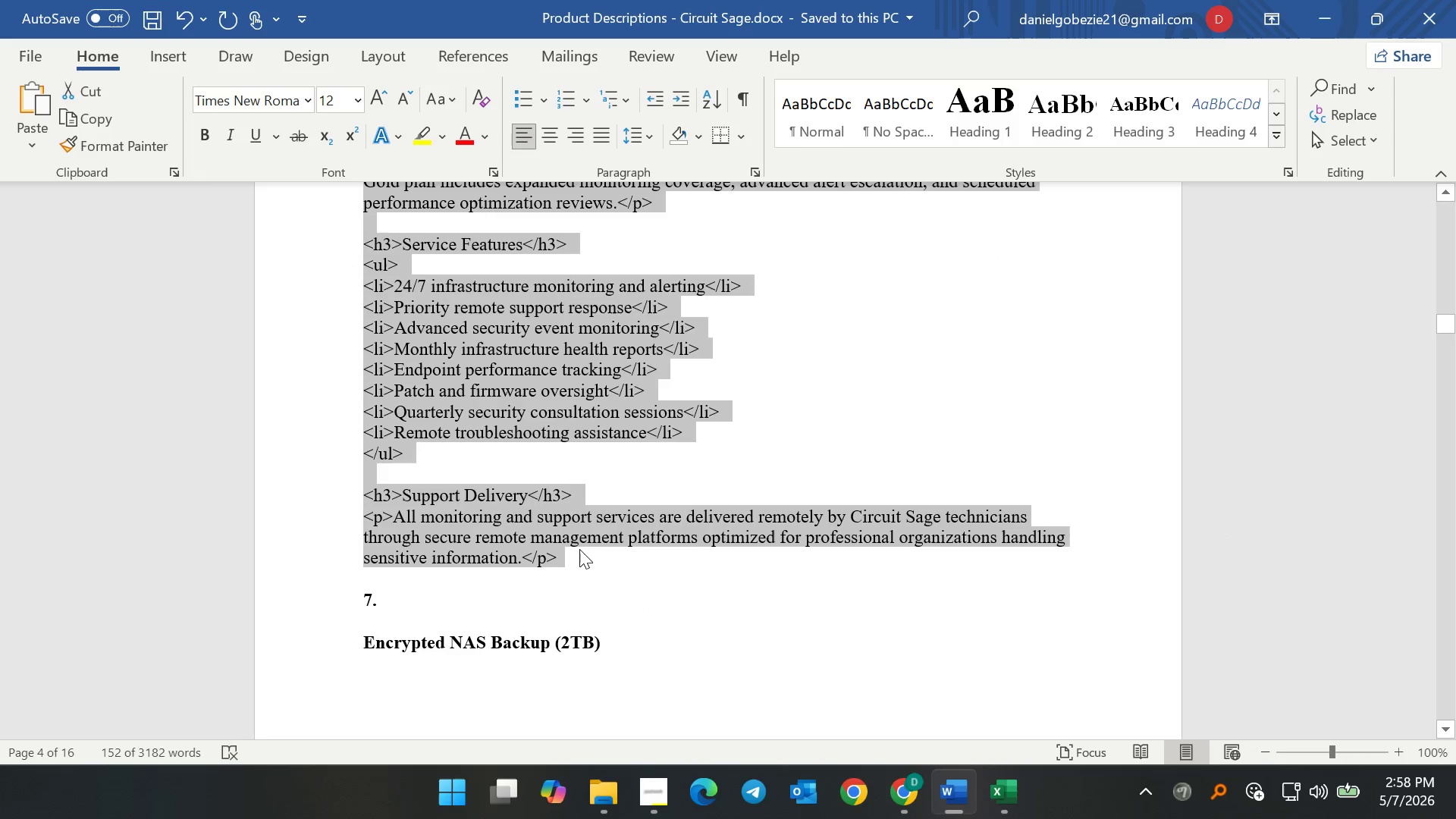 
left_click([575, 546])
 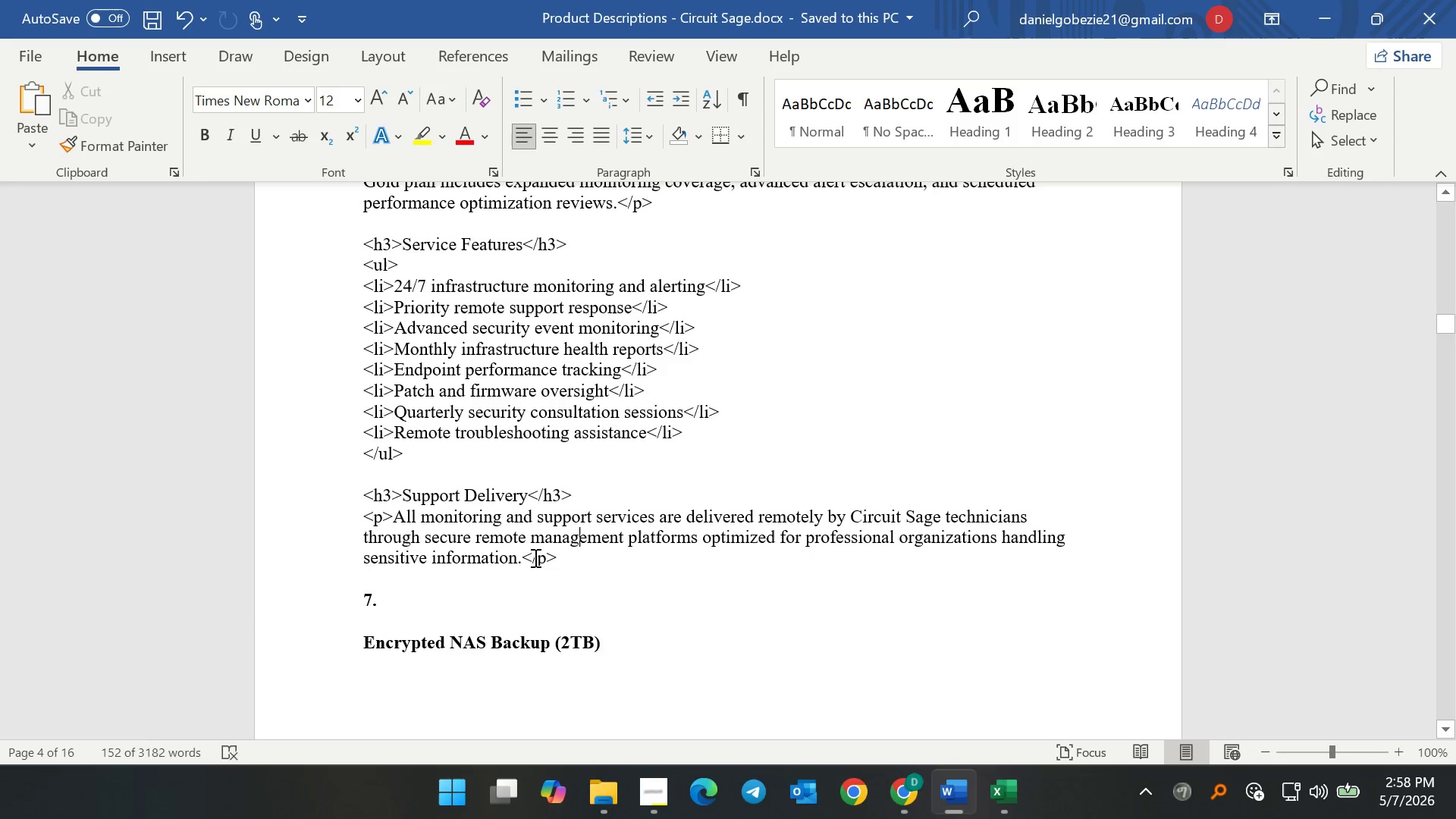 
scroll: coordinate [428, 544], scroll_direction: down, amount: 14.0
 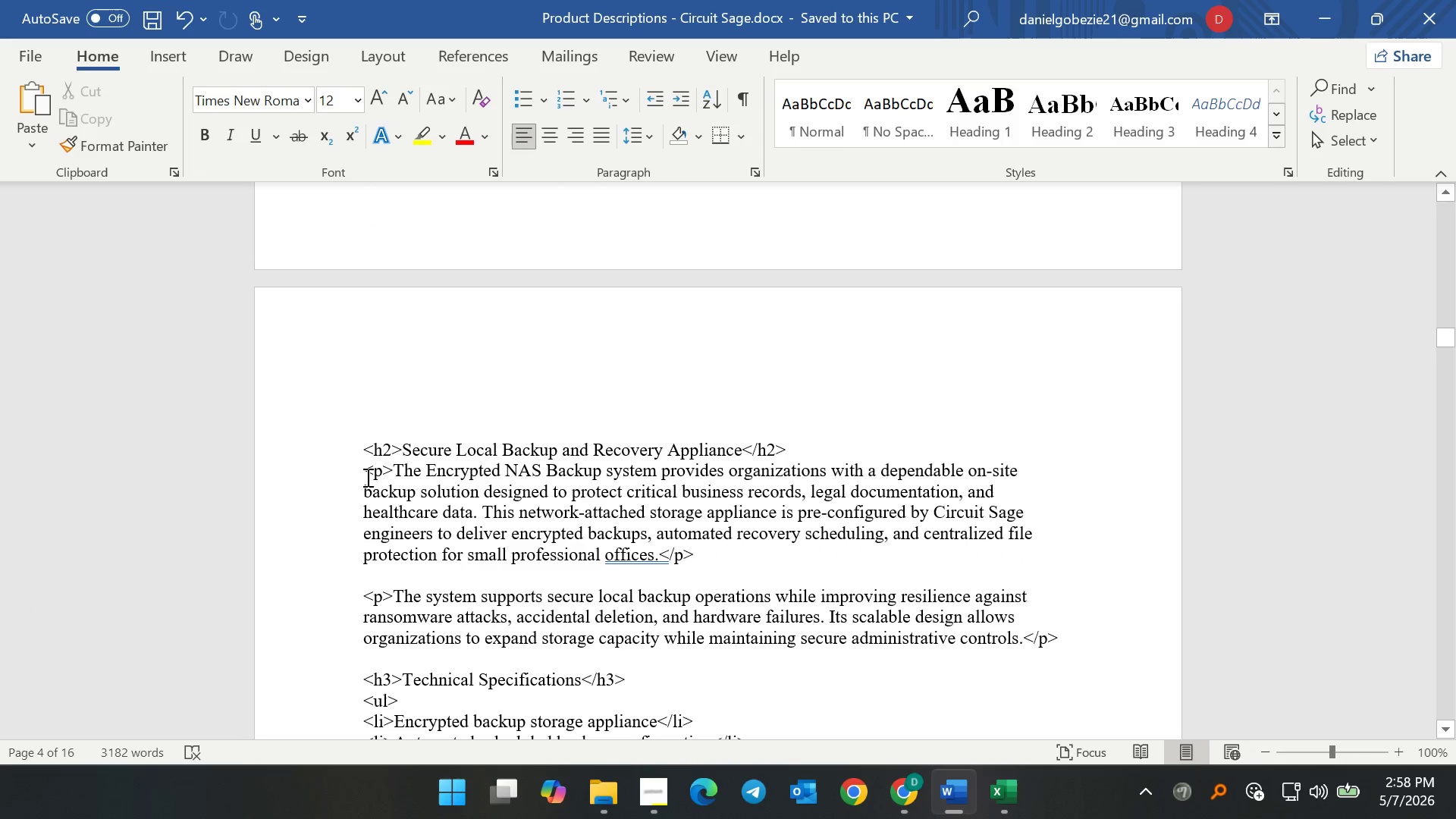 
left_click_drag(start_coordinate=[362, 472], to_coordinate=[497, 482])
 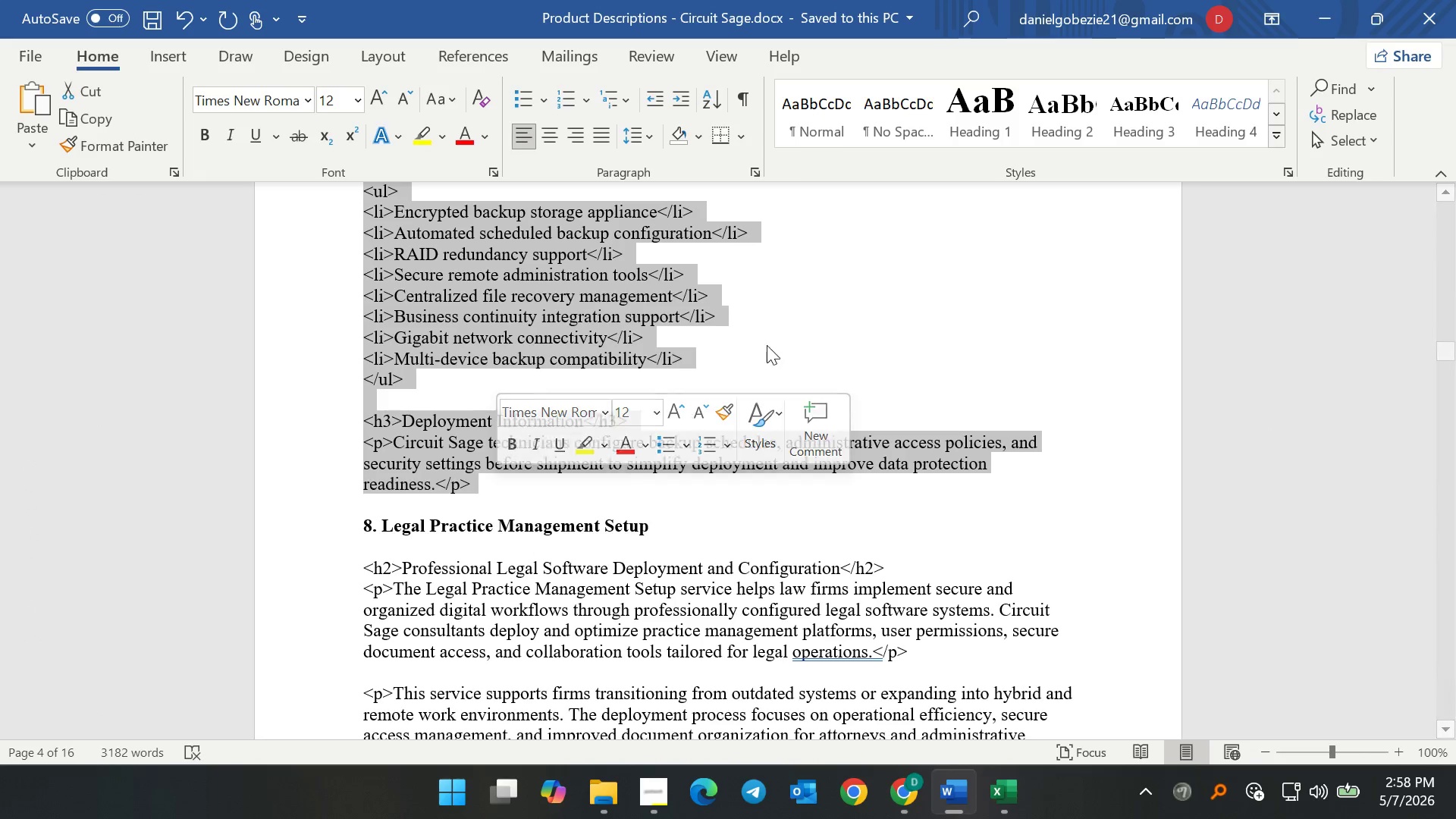 
key(Control+C)
 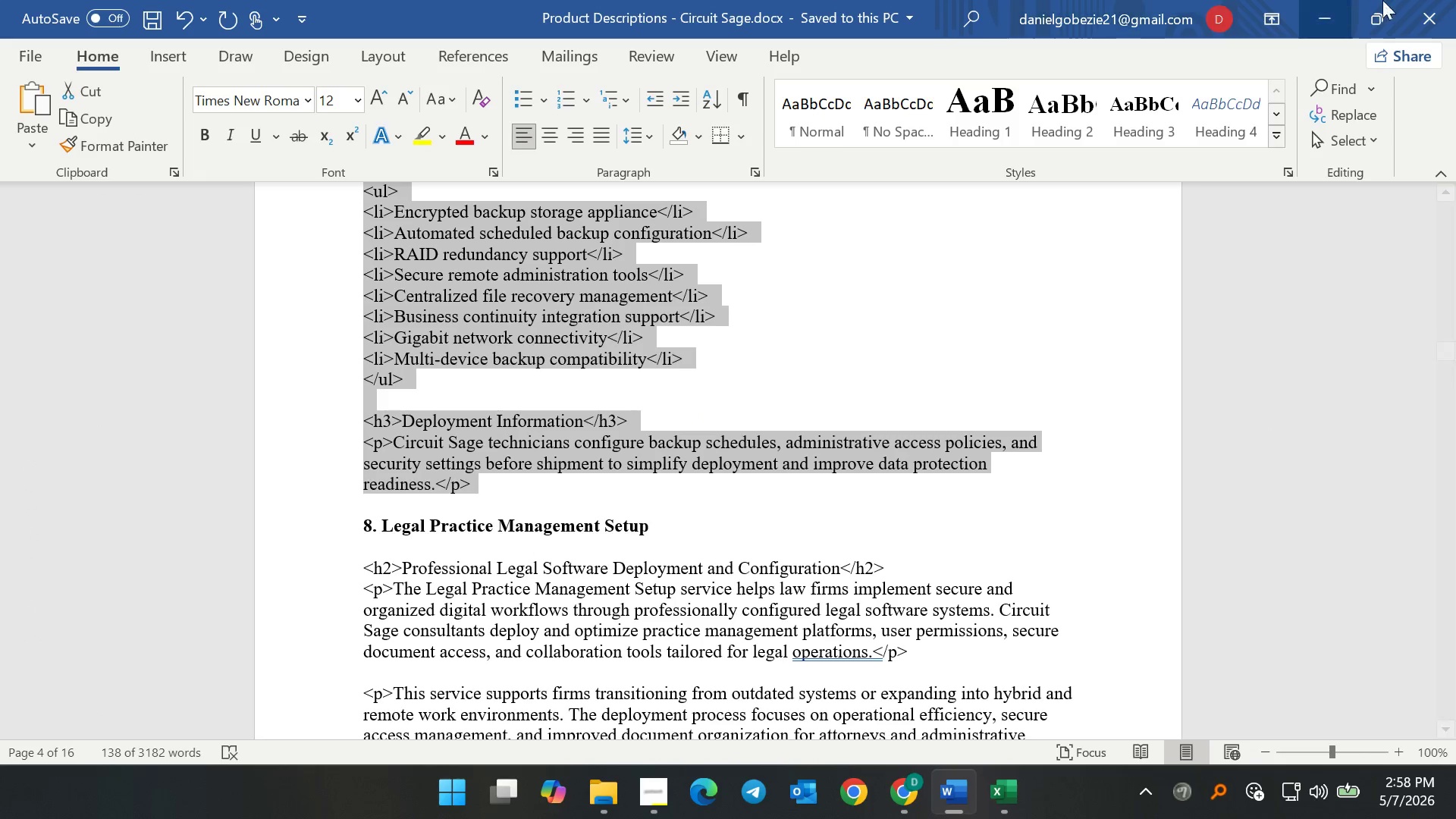 
key(Control+C)
 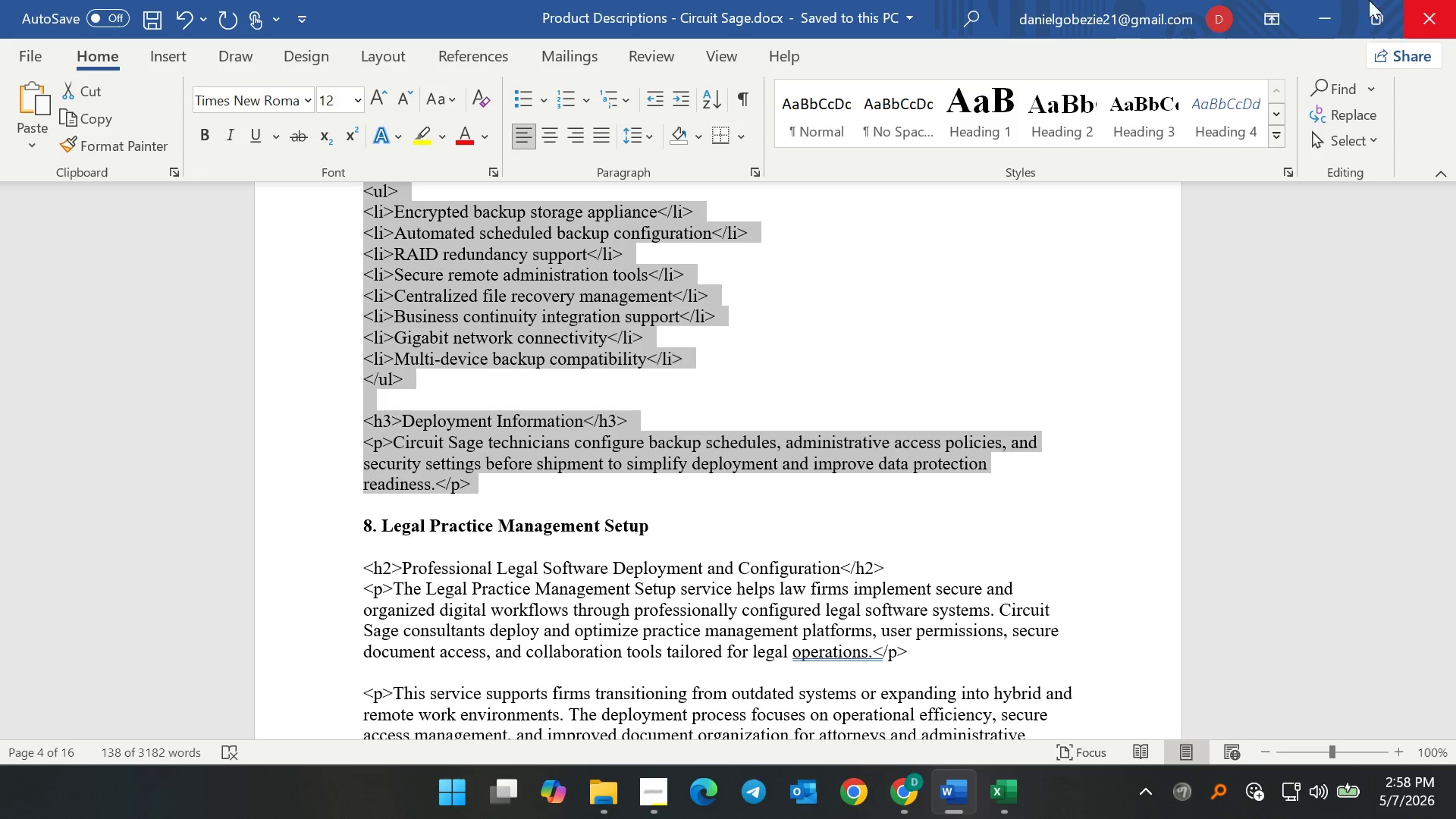 
key(Control+C)
 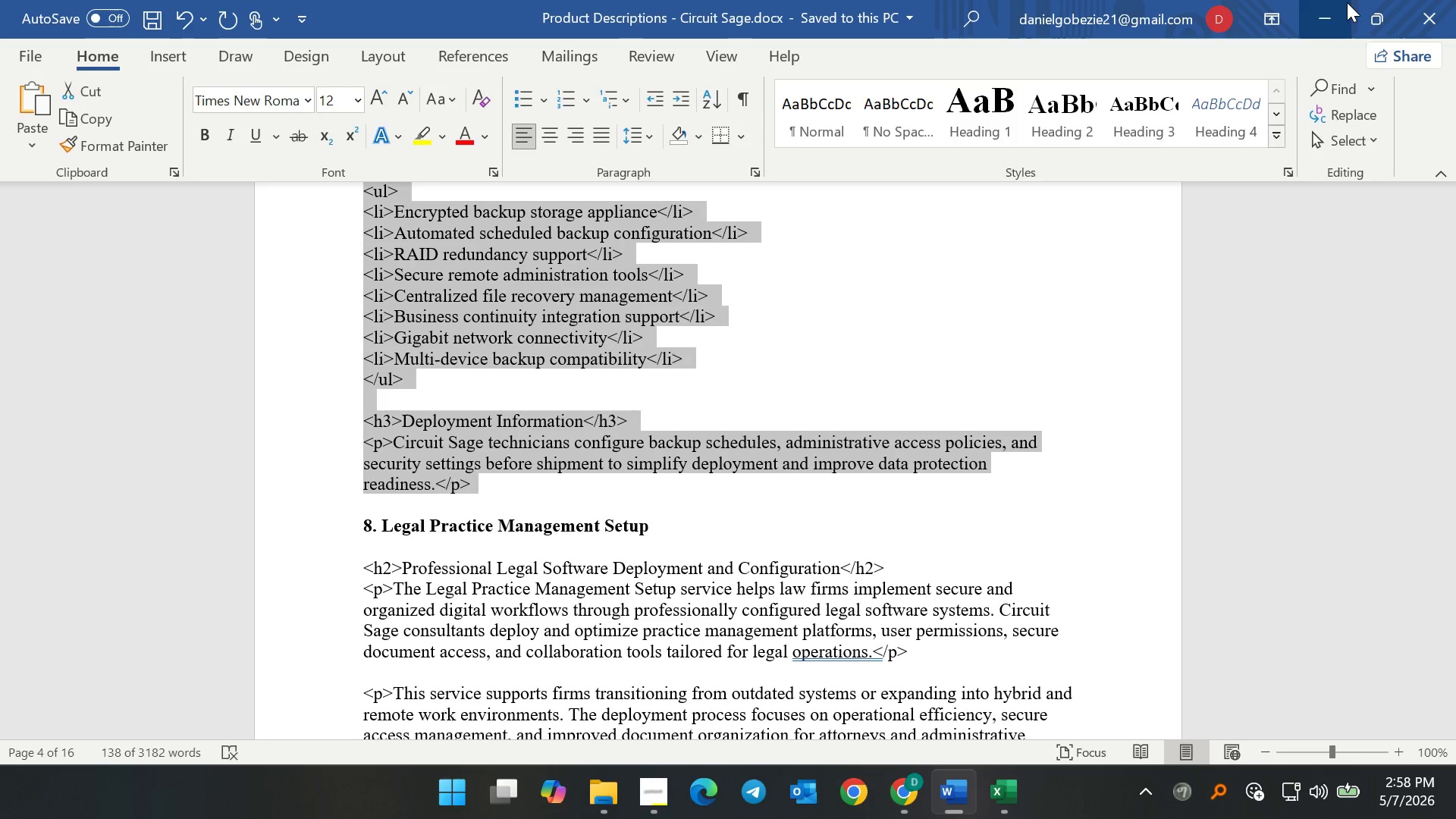 
left_click([1347, 2])
 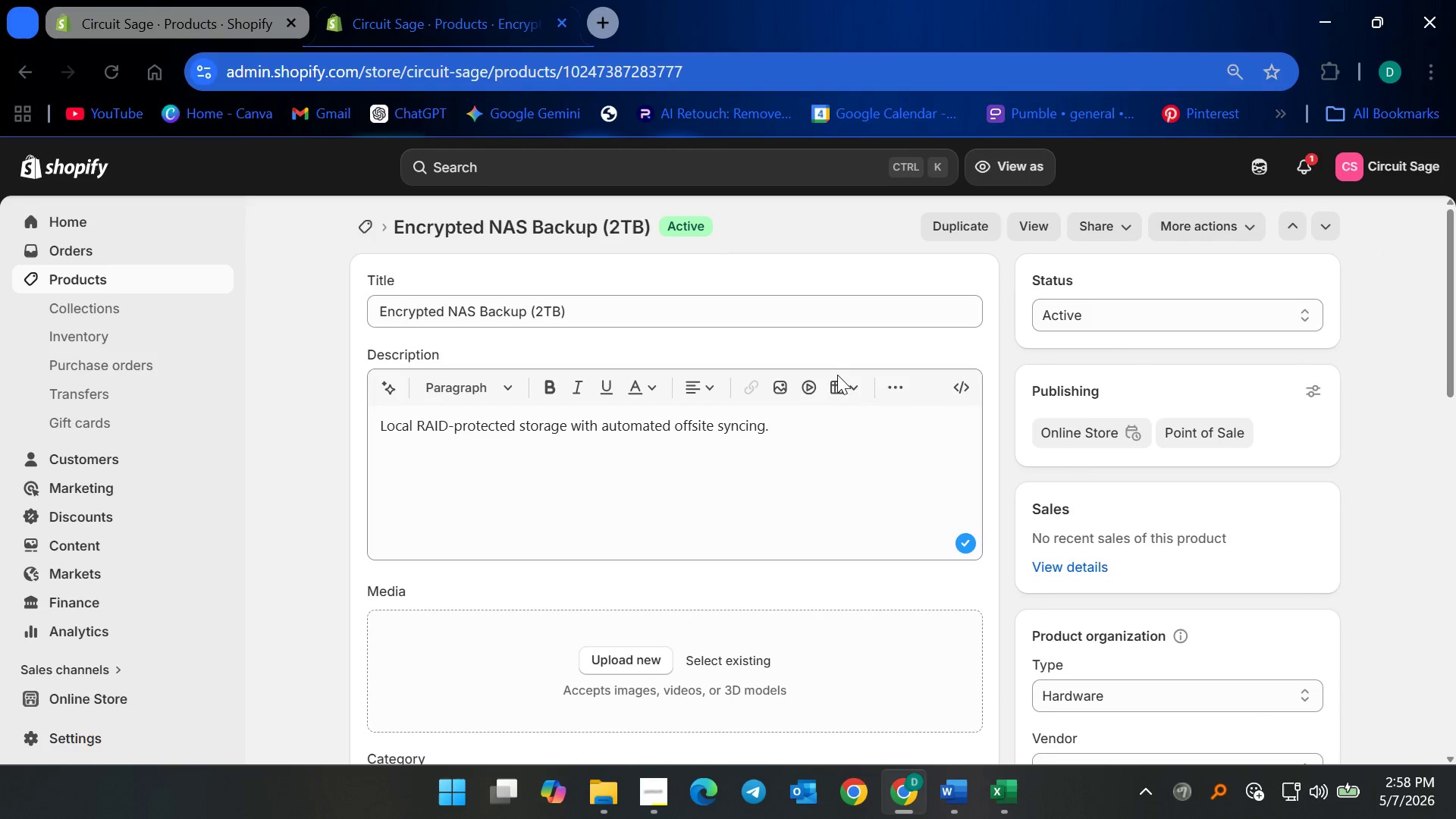 
left_click([820, 435])
 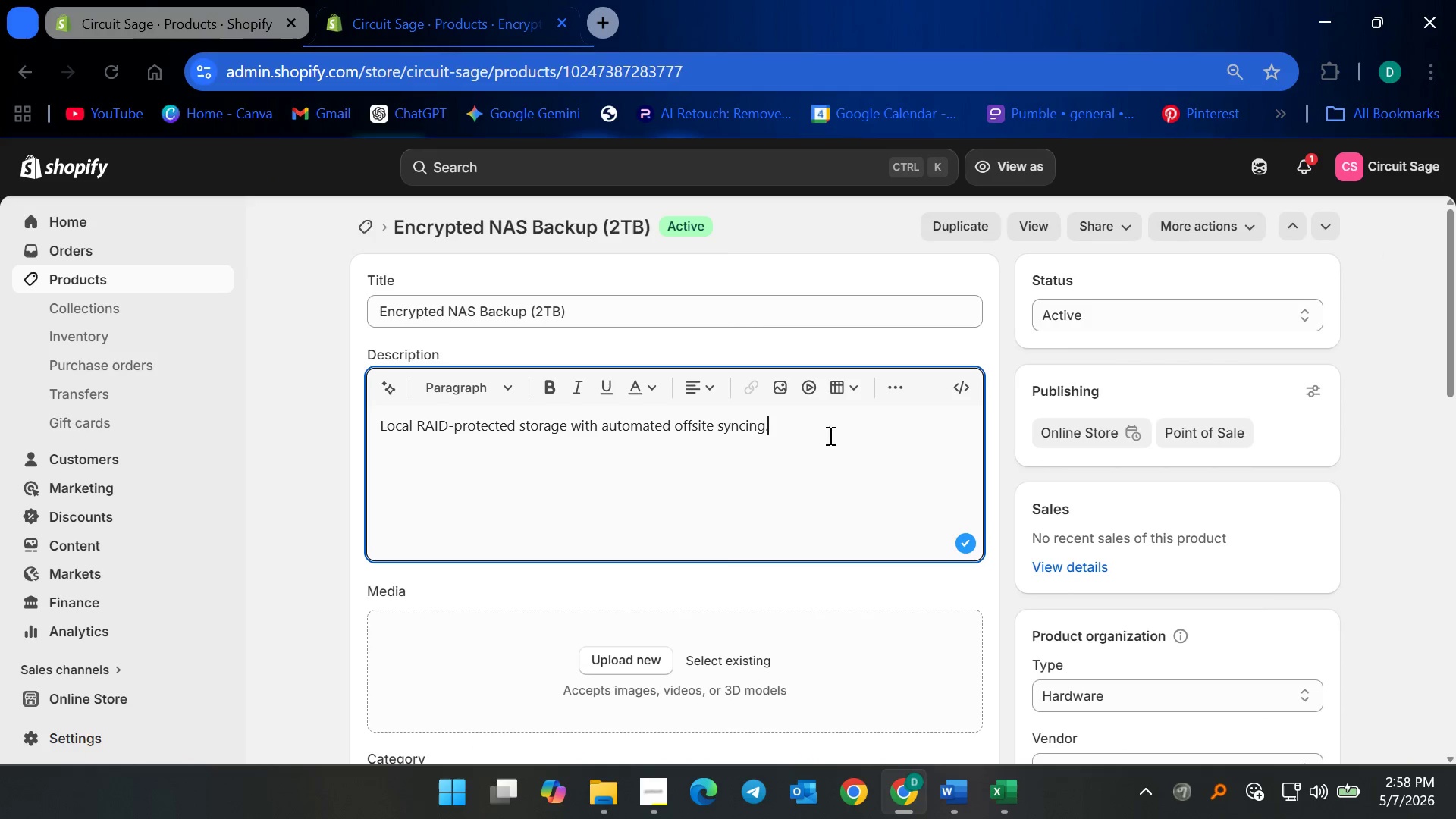 
key(Control+A)
 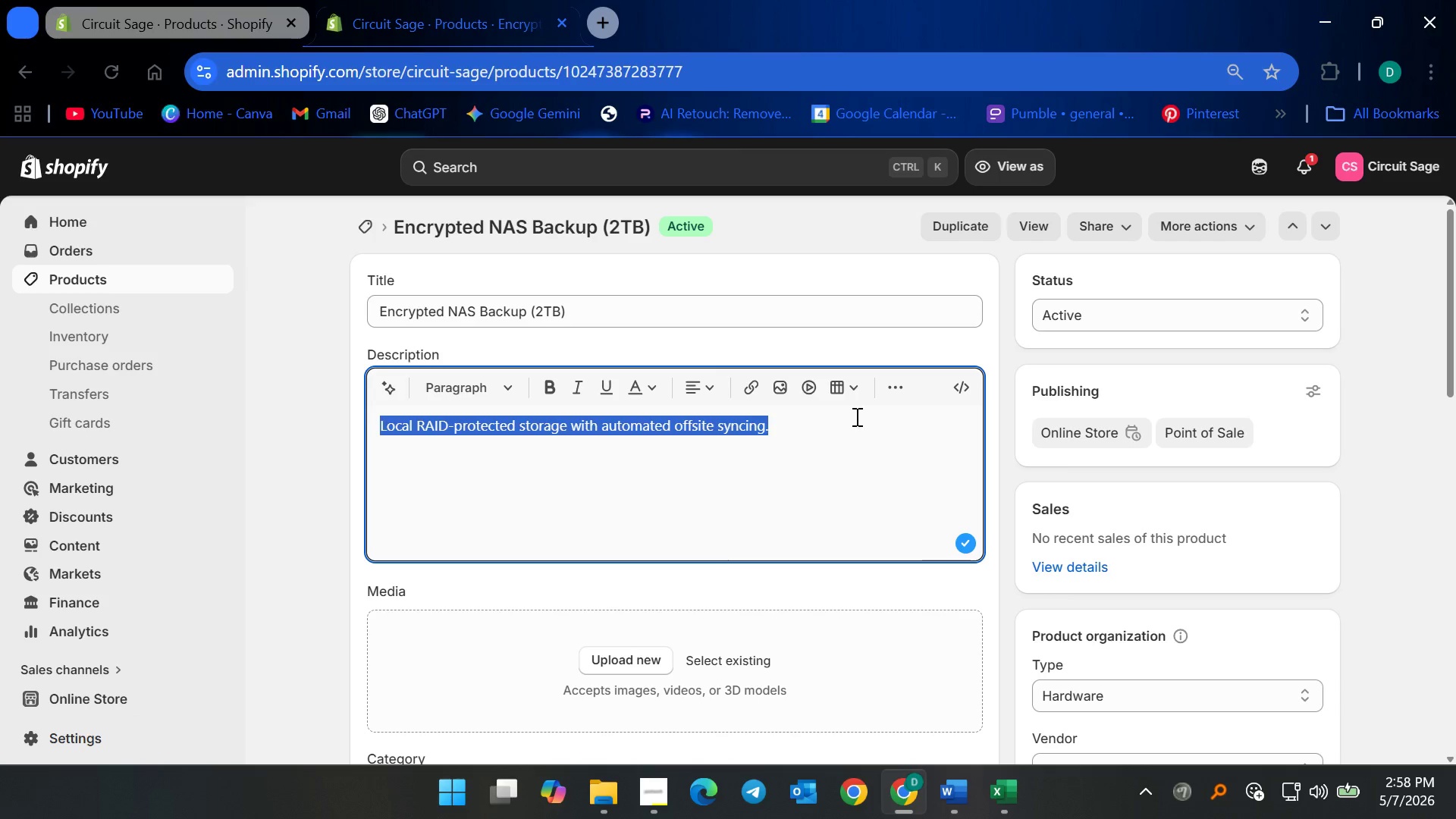 
key(Backspace)
 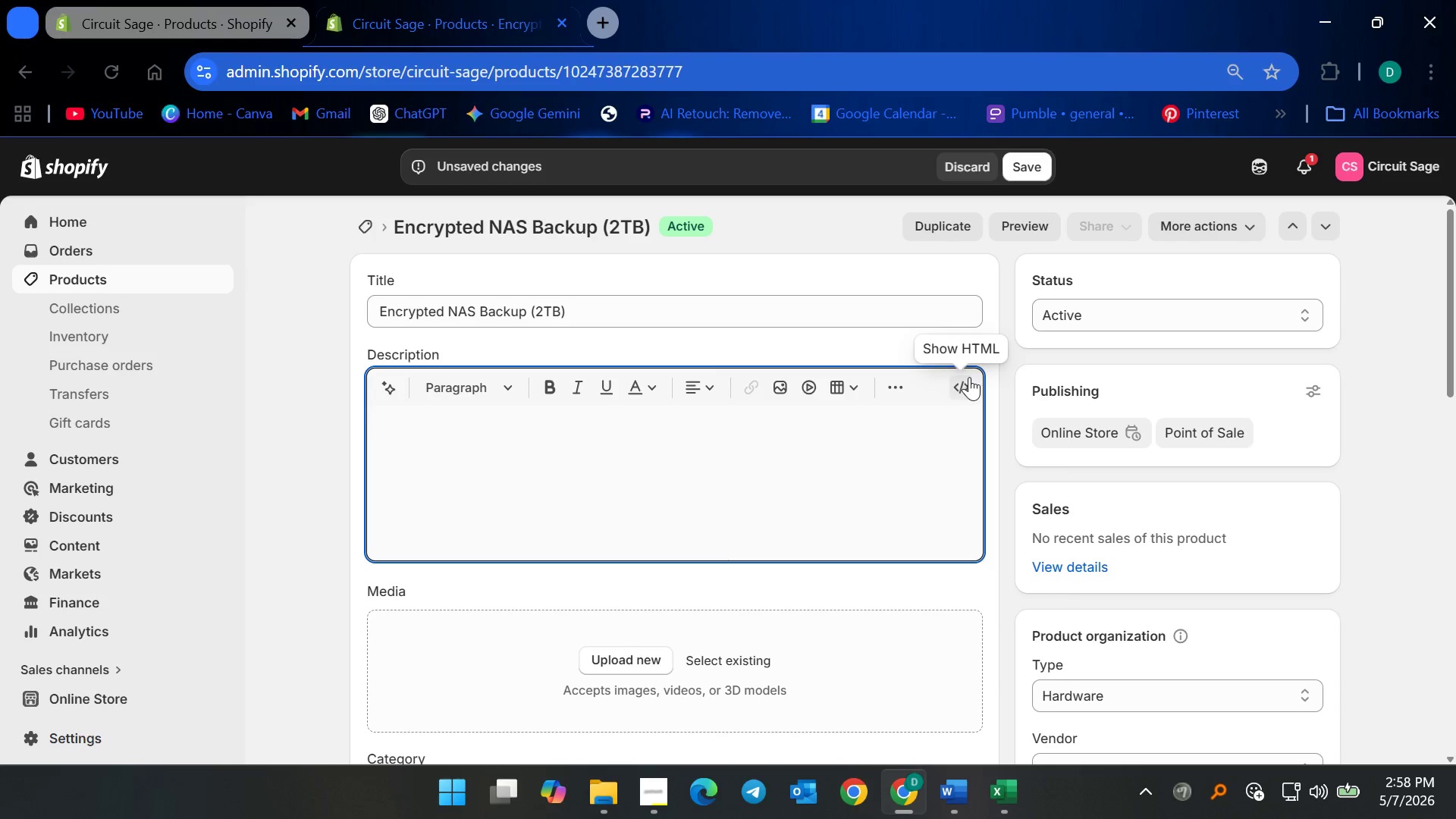 
left_click([949, 383])
 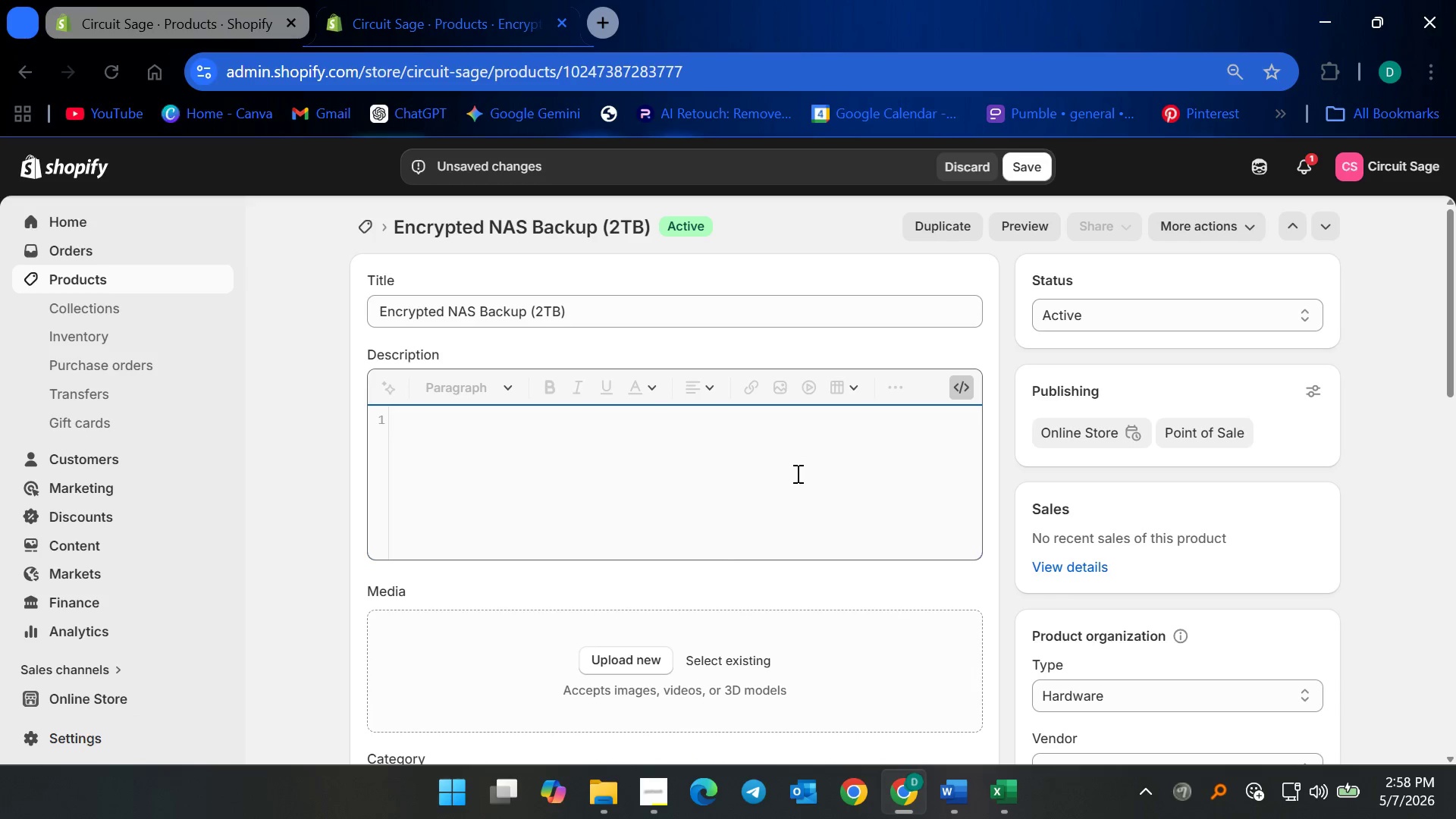 
key(Control+V)
 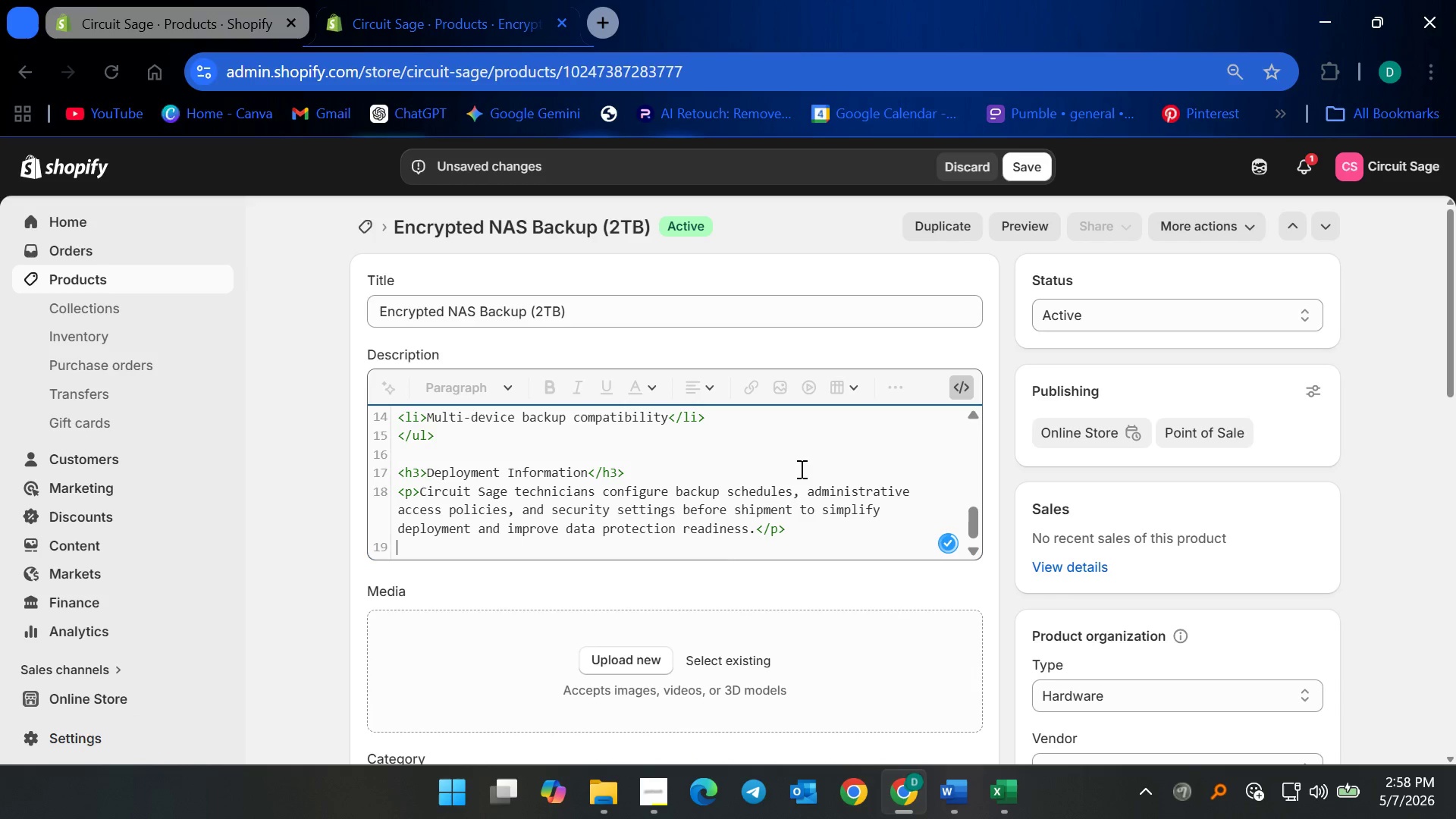 
key(Backspace)
 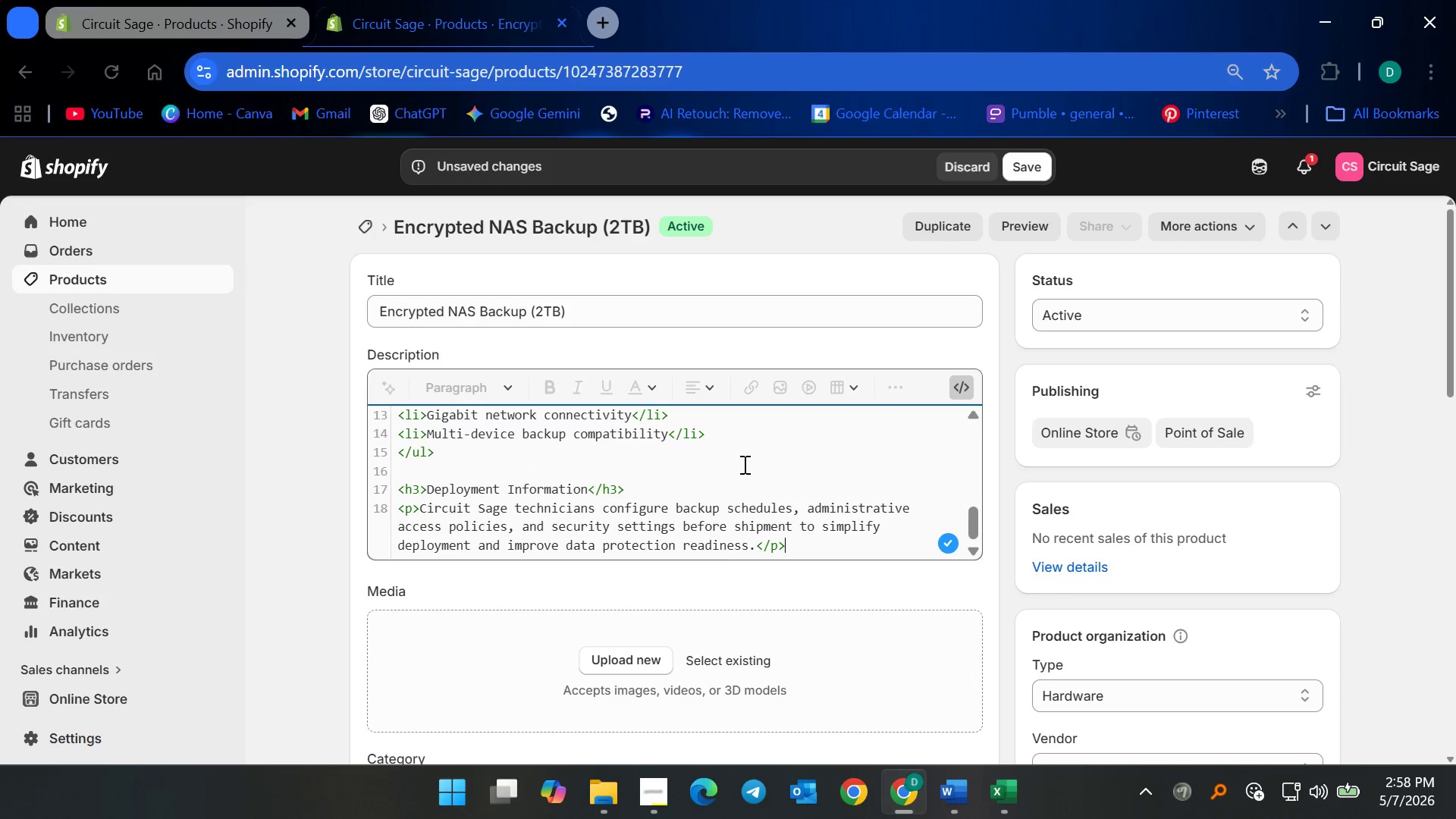 
scroll: coordinate [572, 461], scroll_direction: up, amount: 8.0
 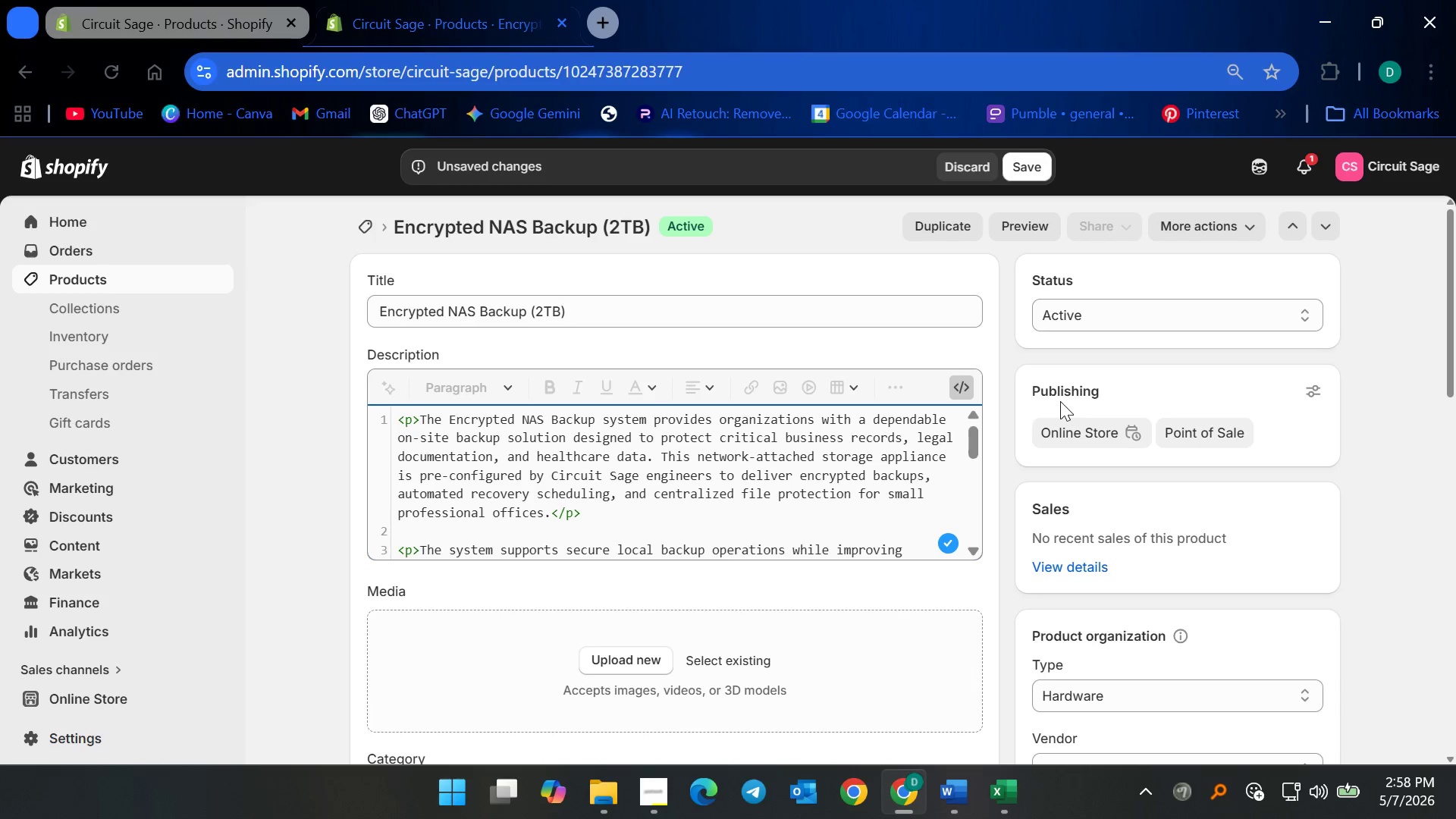 
mouse_move([952, 390])
 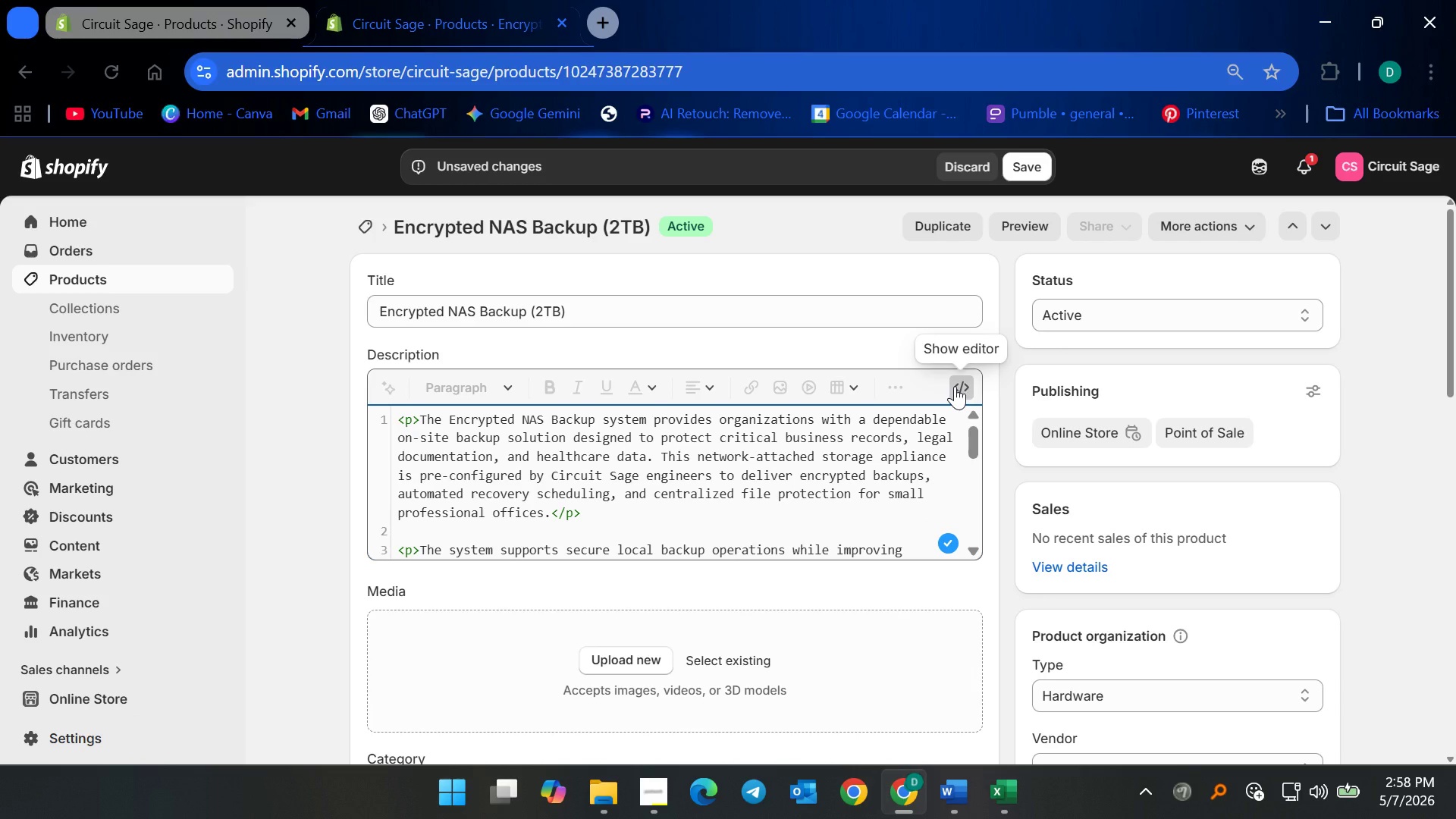 
left_click([955, 386])
 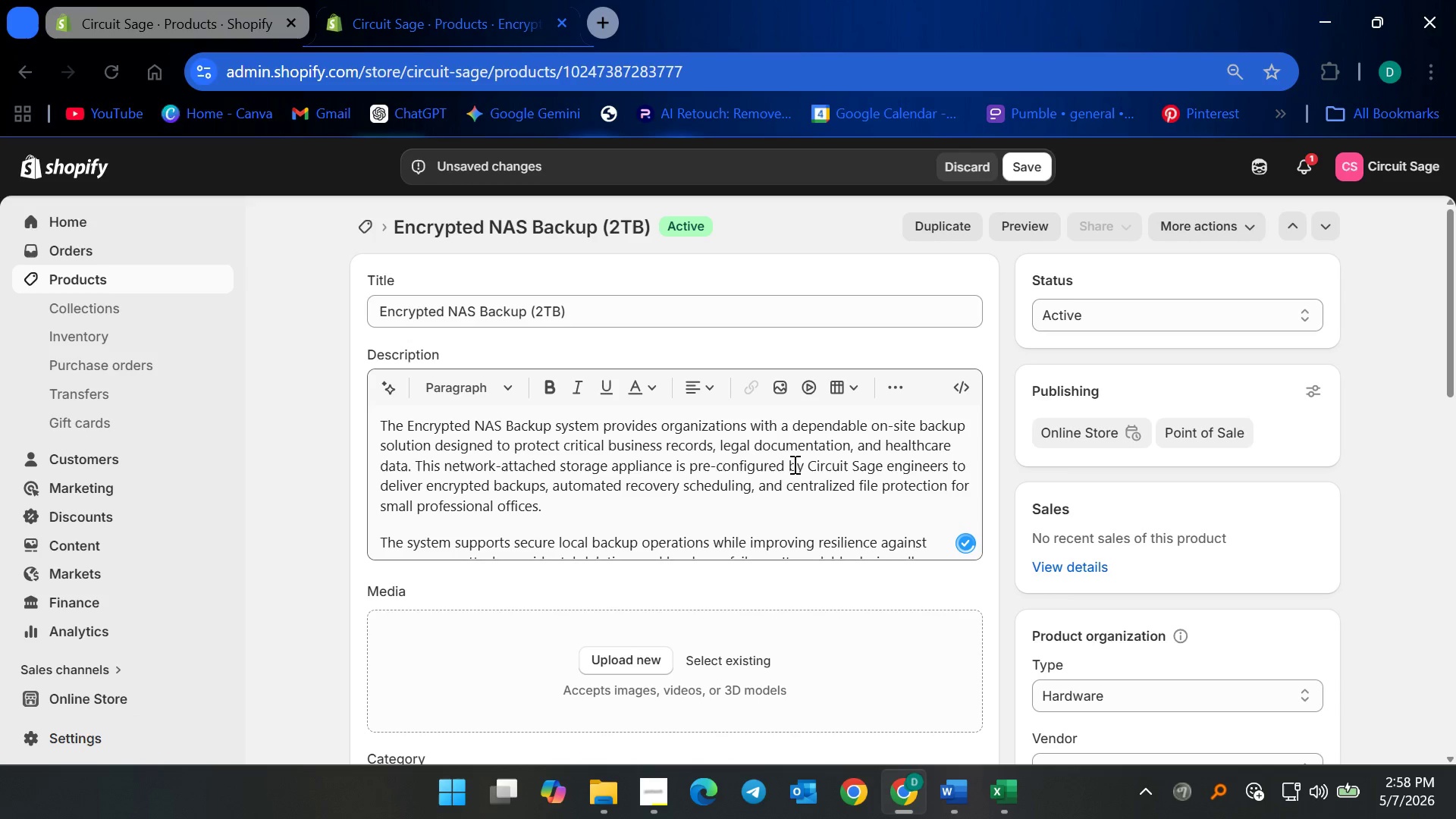 
left_click_drag(start_coordinate=[786, 499], to_coordinate=[789, 508])
 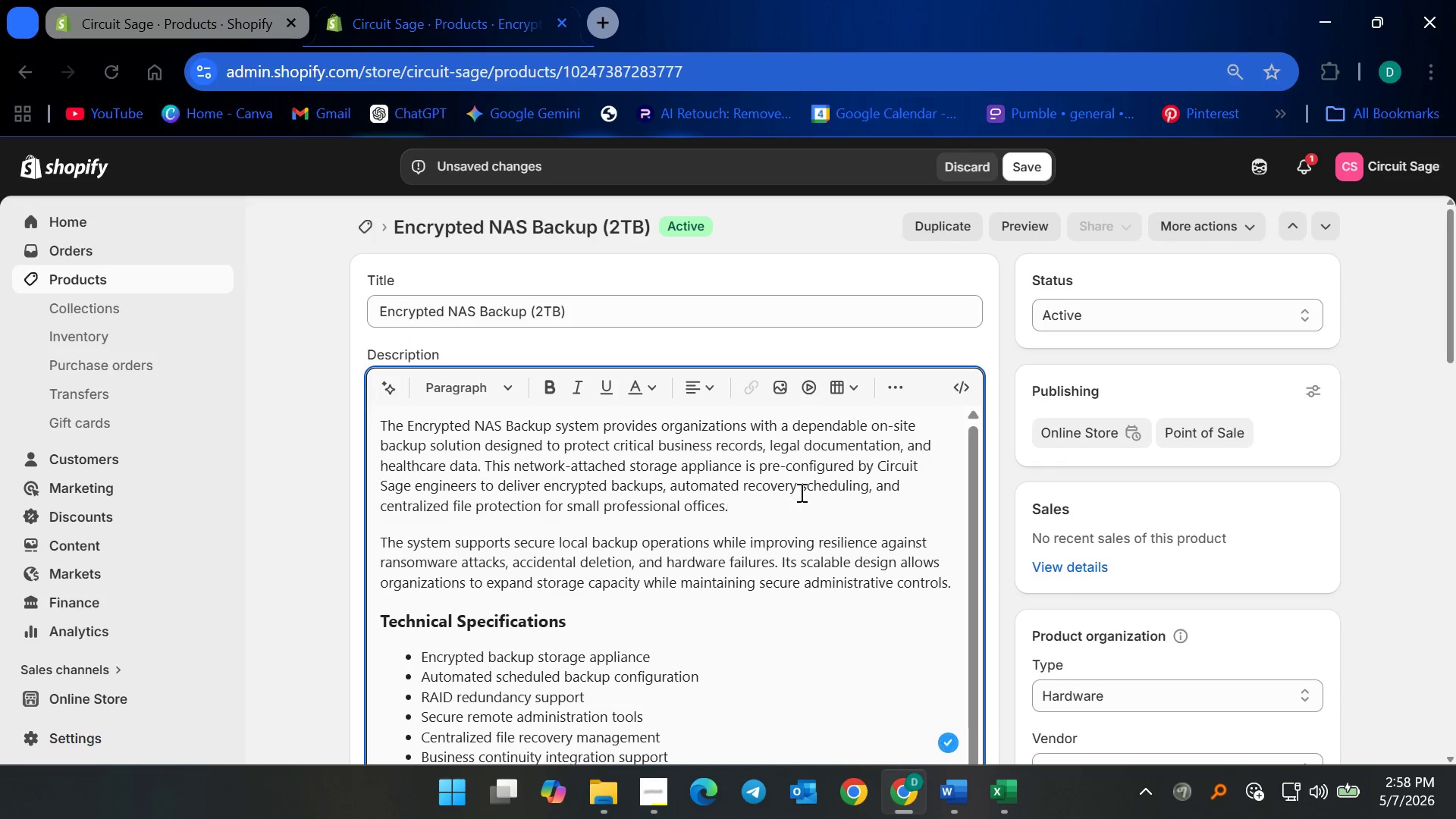 
scroll: coordinate [567, 461], scroll_direction: down, amount: 17.0
 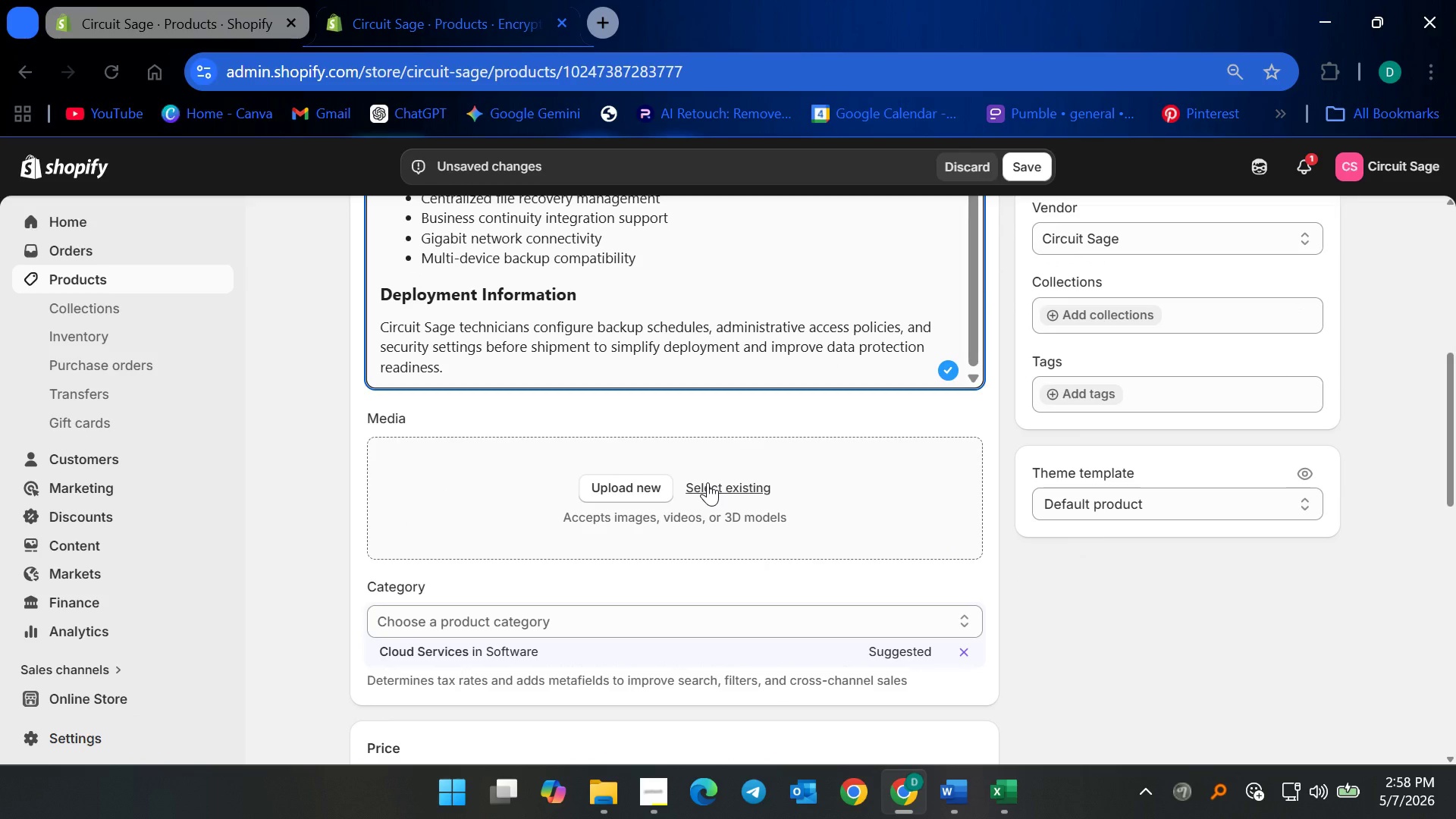 
left_click([708, 482])
 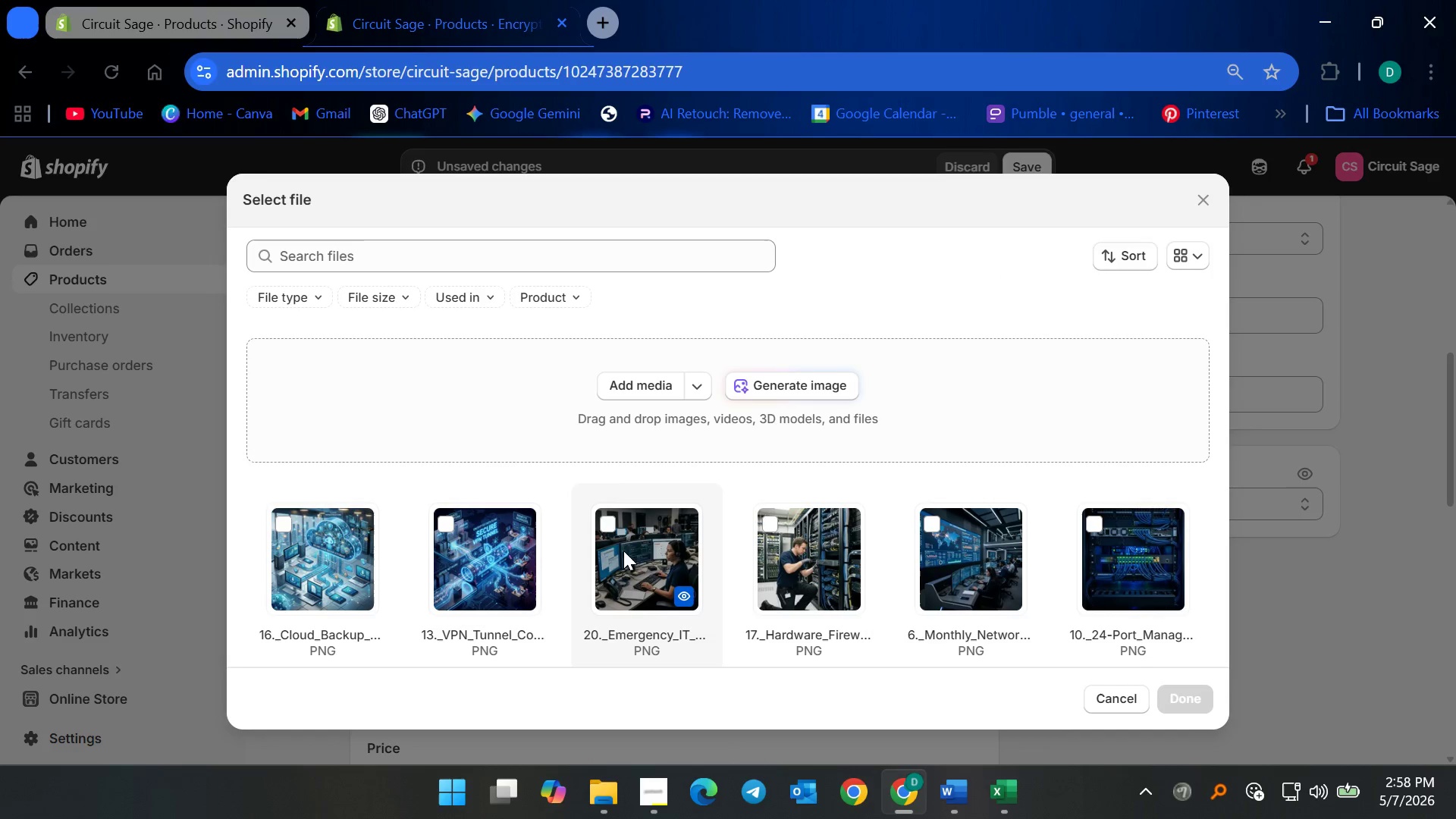 
scroll: coordinate [698, 553], scroll_direction: down, amount: 7.0
 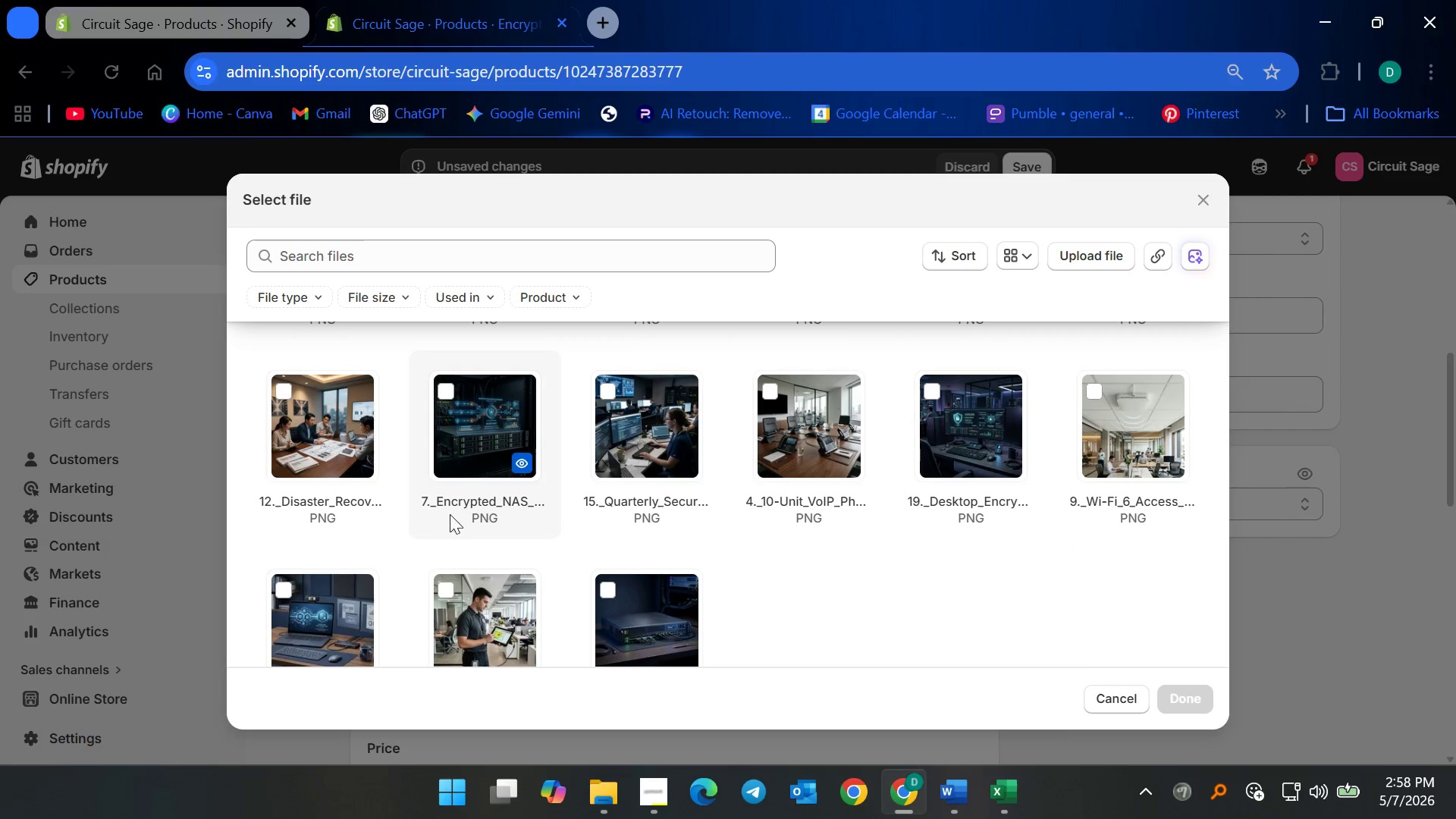 
left_click([448, 397])
 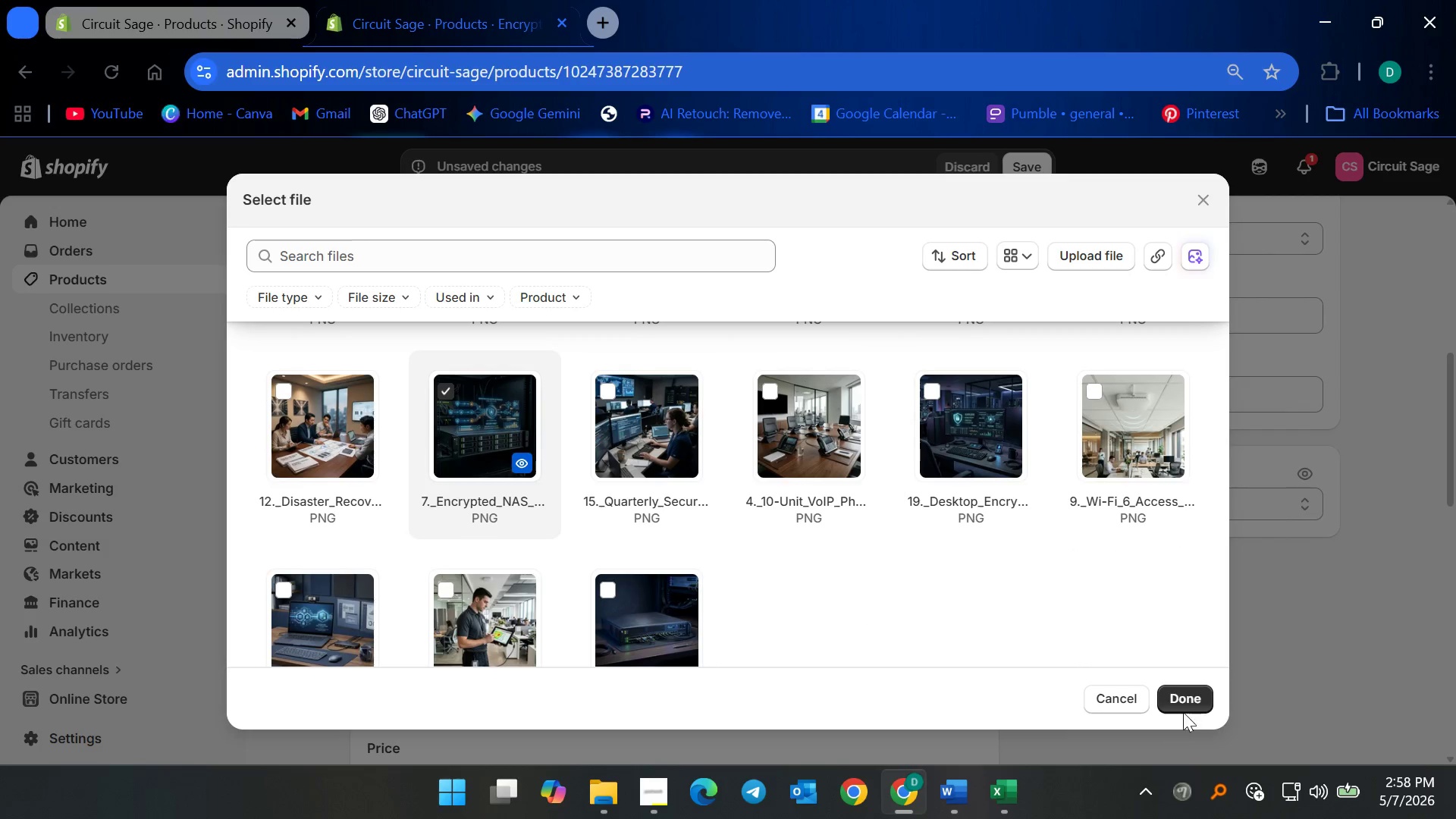 
left_click([1185, 704])
 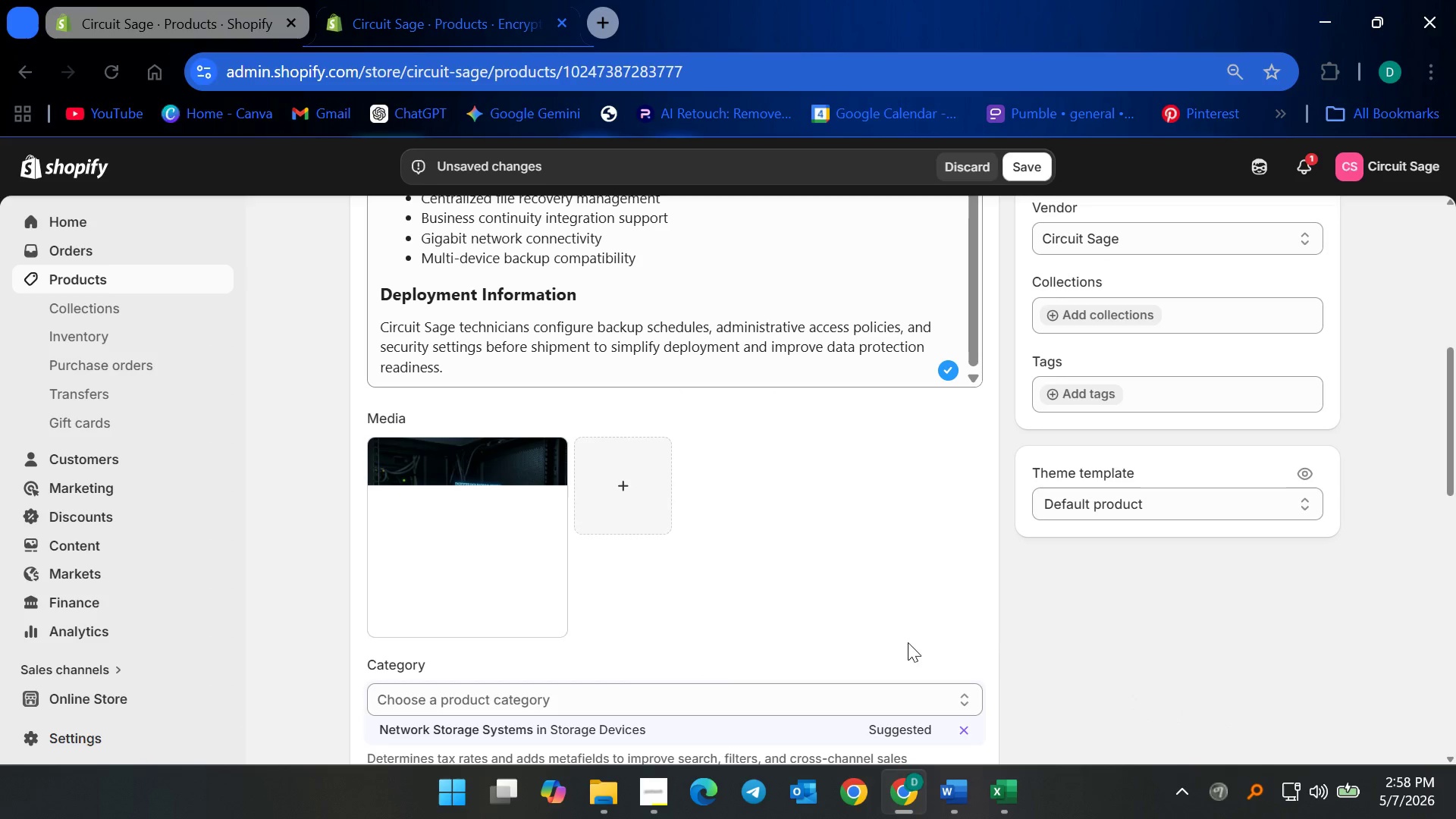 
scroll: coordinate [864, 658], scroll_direction: down, amount: 1.0
 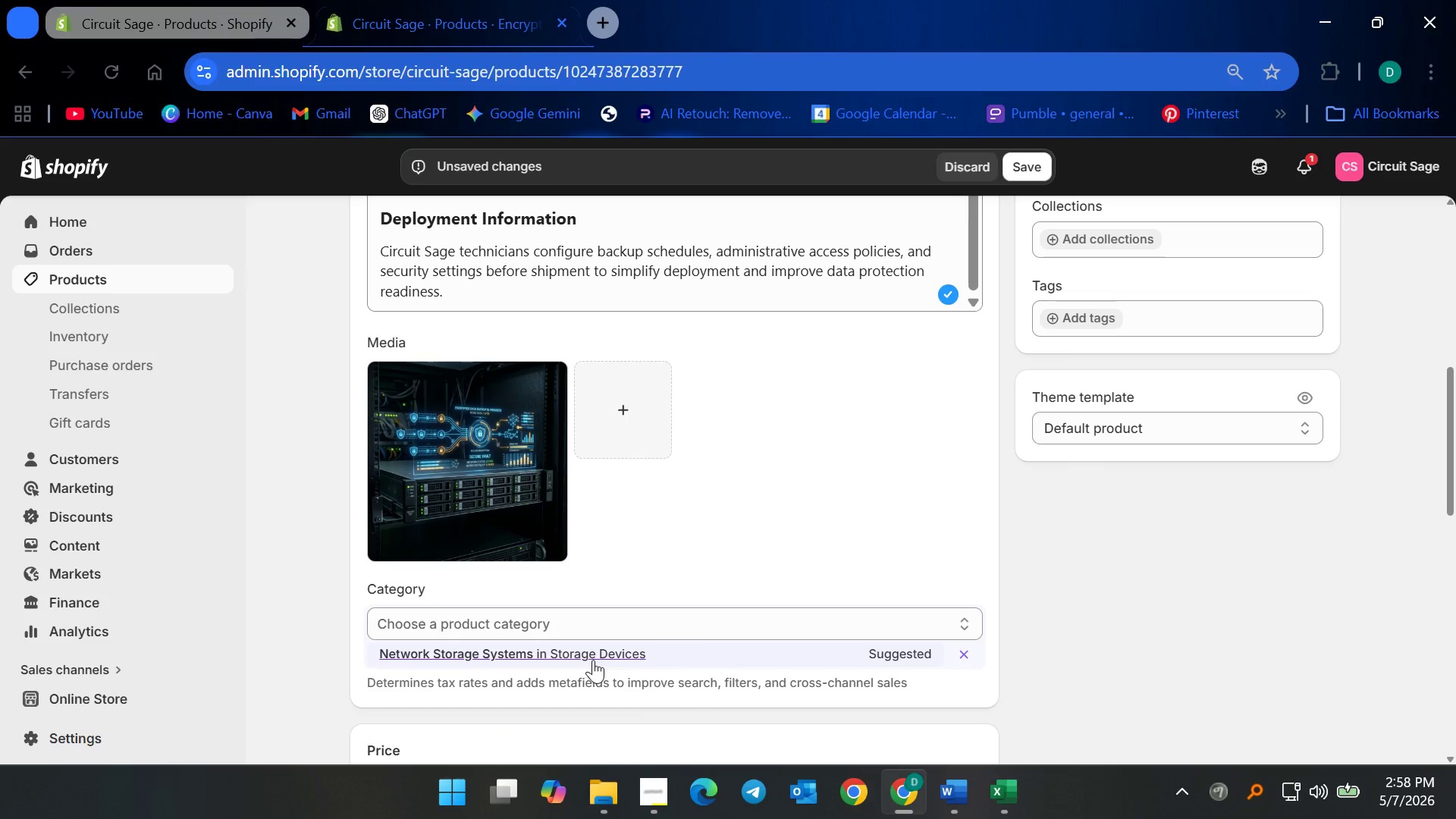 
scroll: coordinate [737, 608], scroll_direction: up, amount: 11.0
 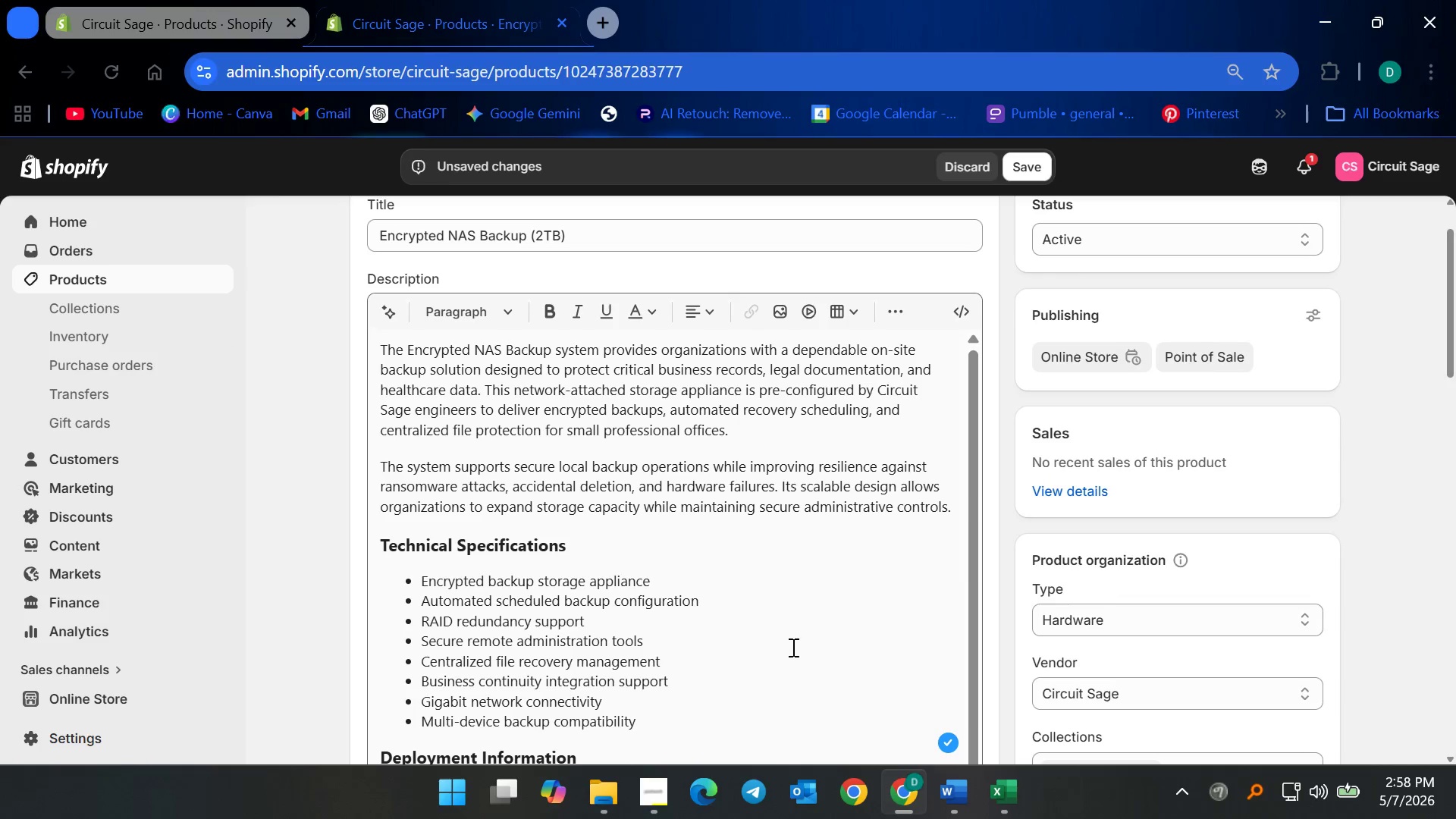 
scroll: coordinate [816, 656], scroll_direction: down, amount: 11.0
 